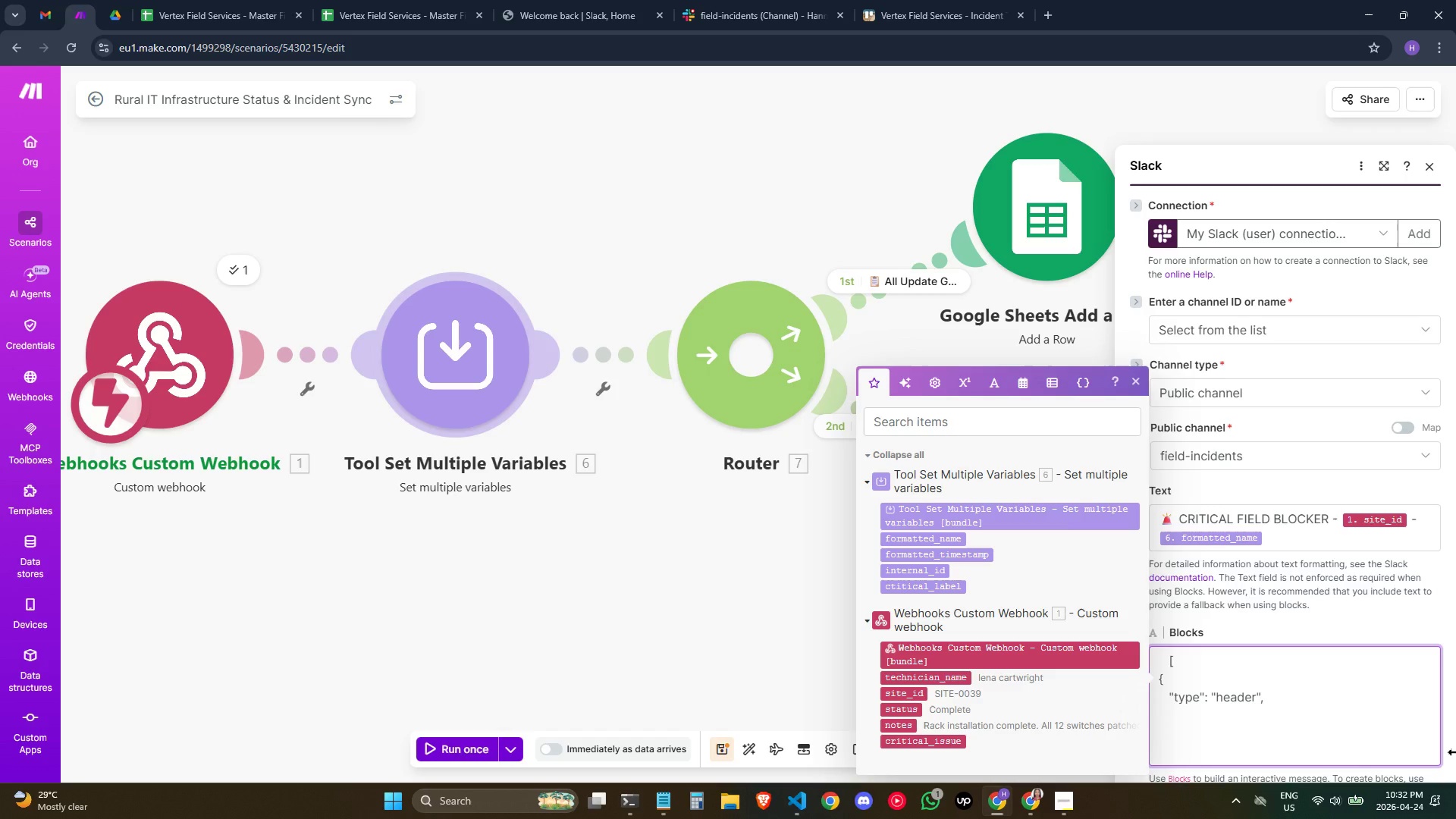 
key(Backspace)
 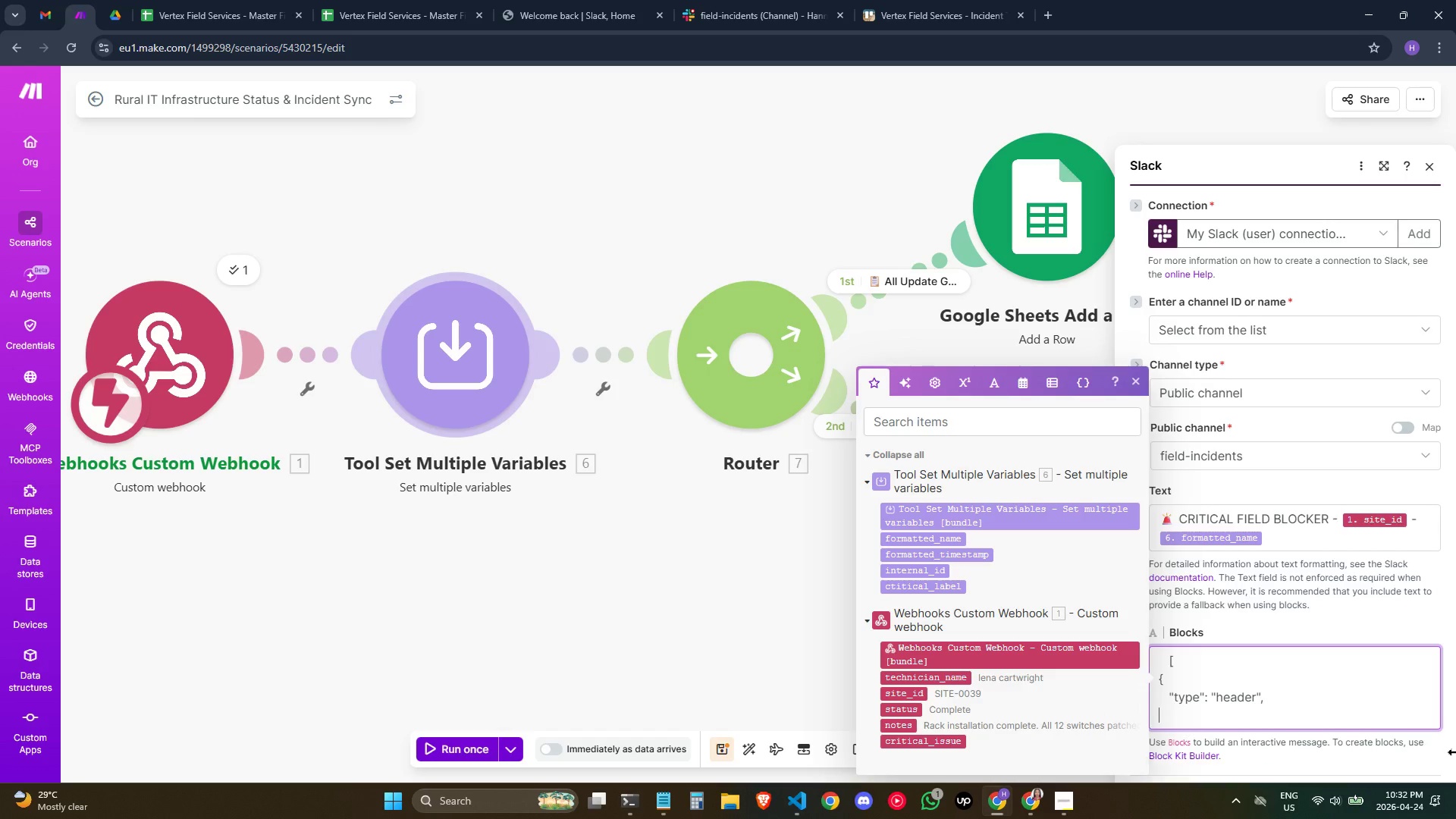 
key(Backspace)
 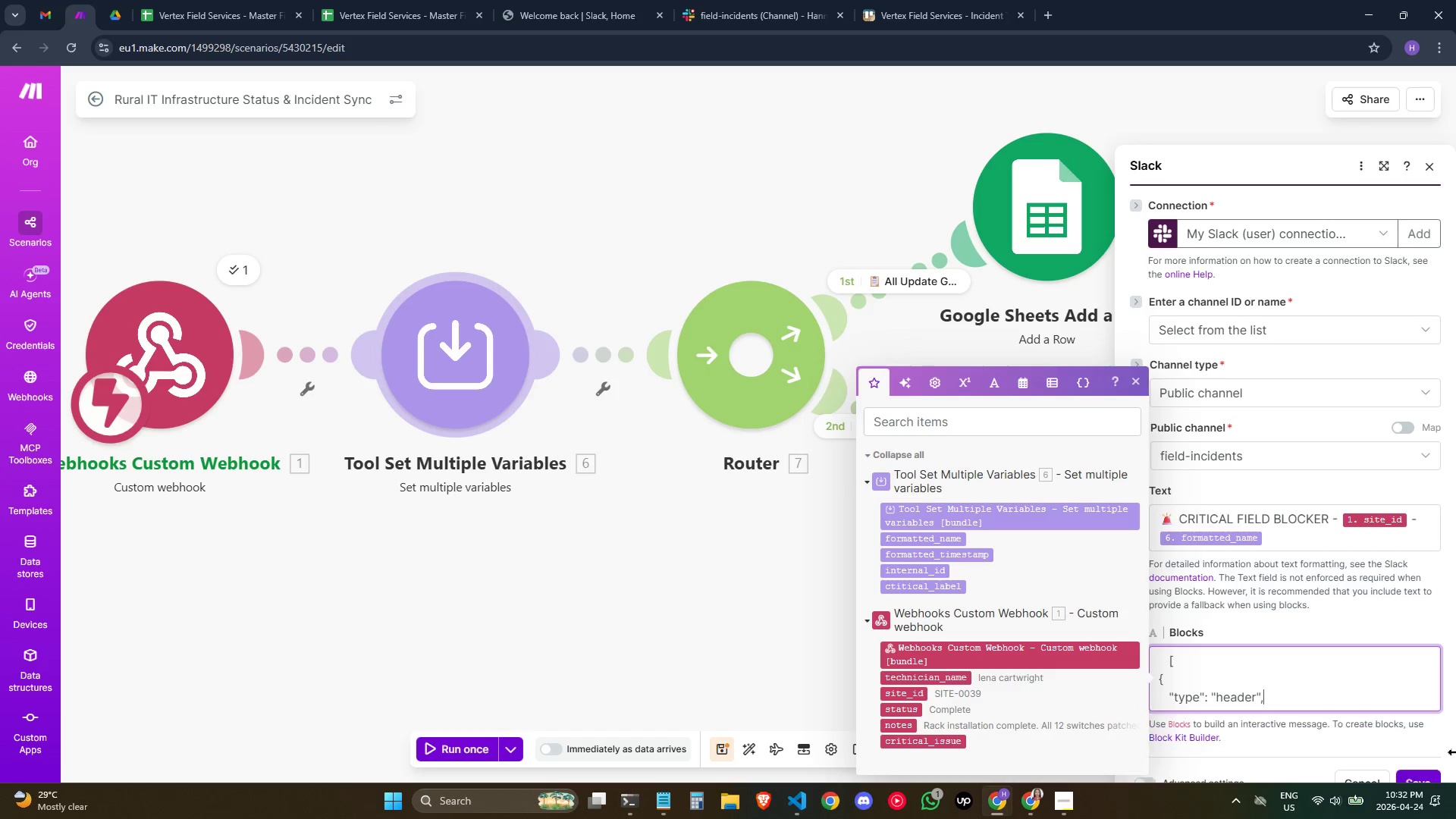 
key(Backspace)
 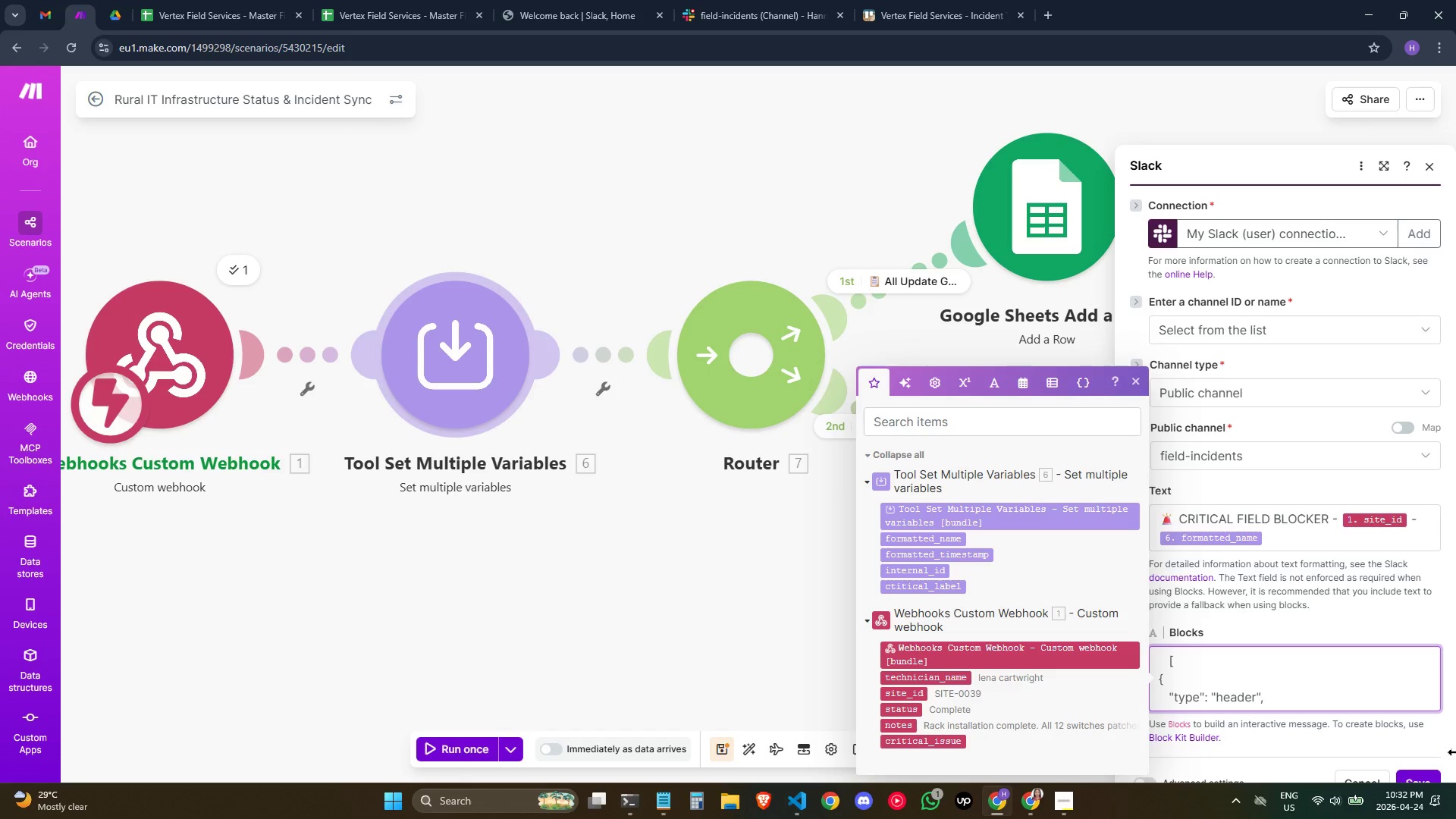 
key(Enter)
 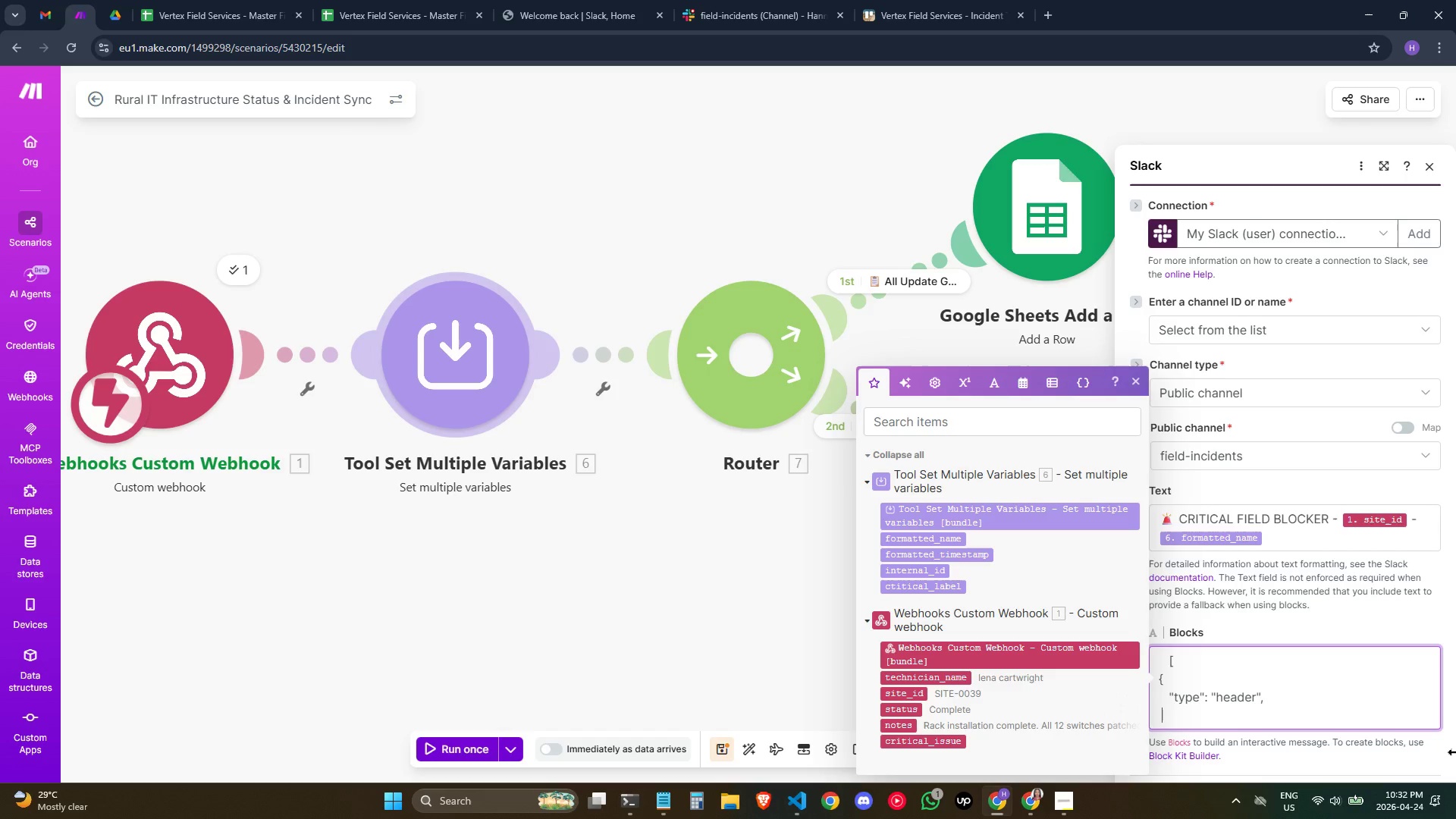 
type(   "text": {)
 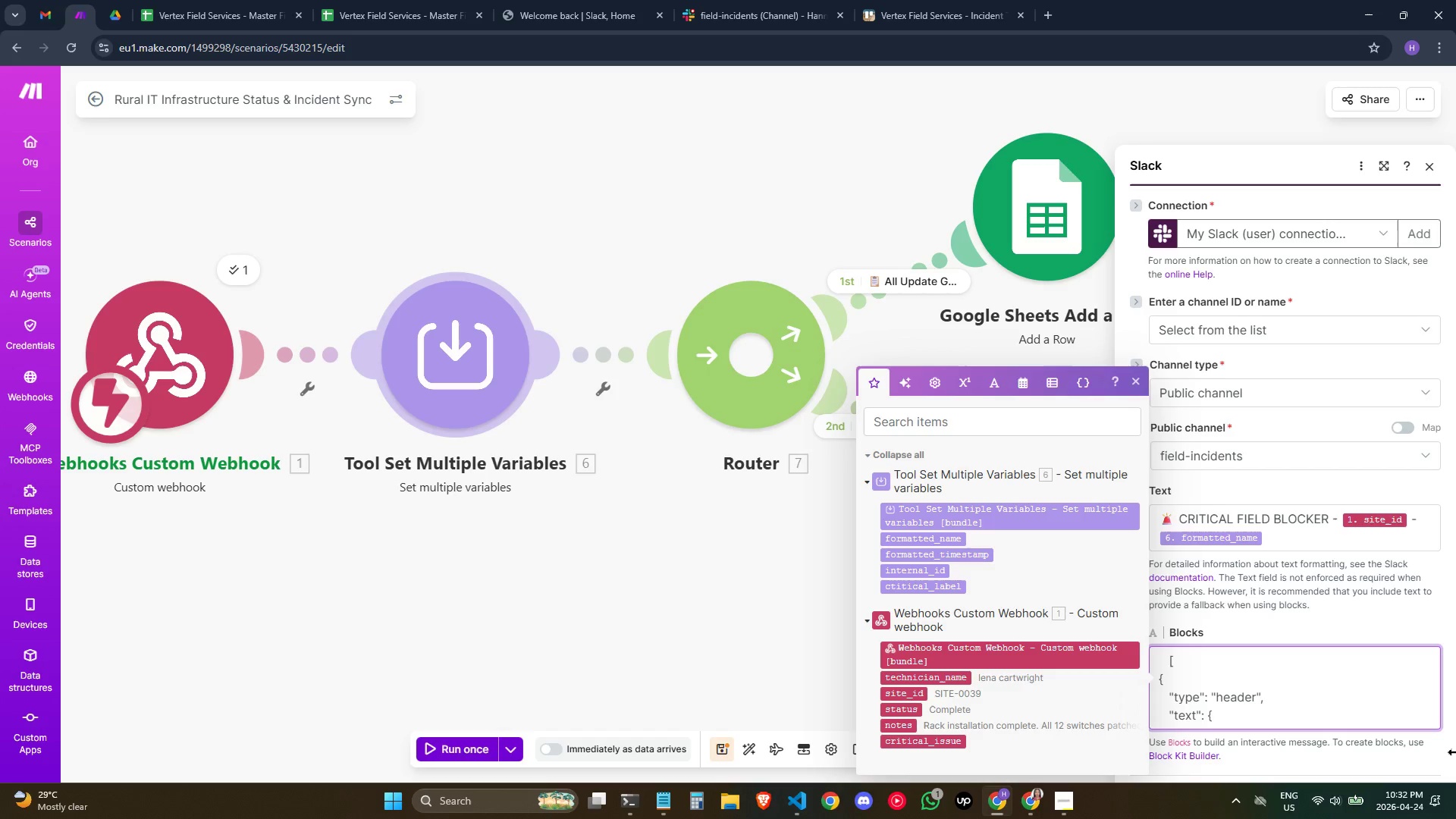 
key(Enter)
 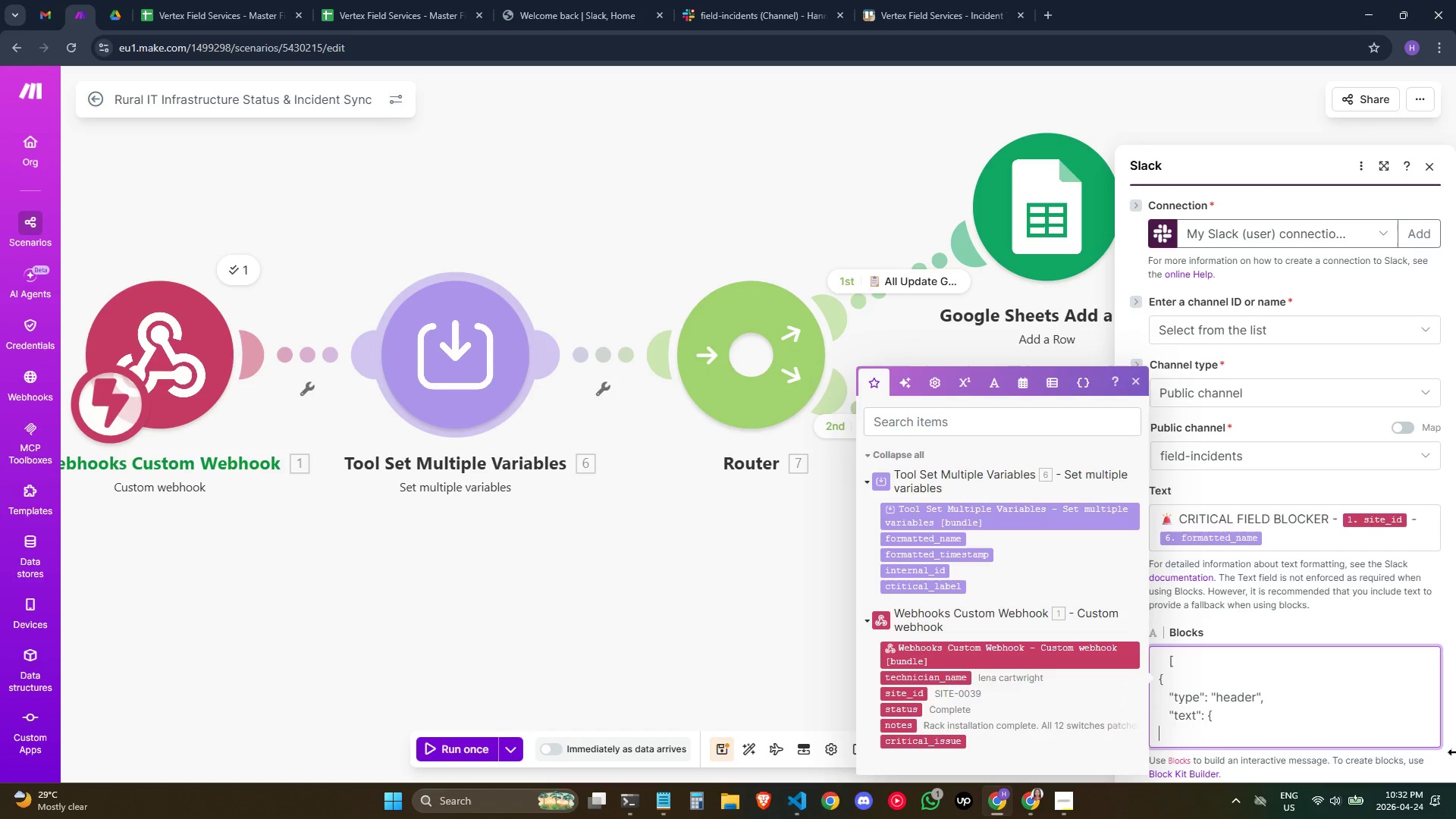 
type(       "type)
 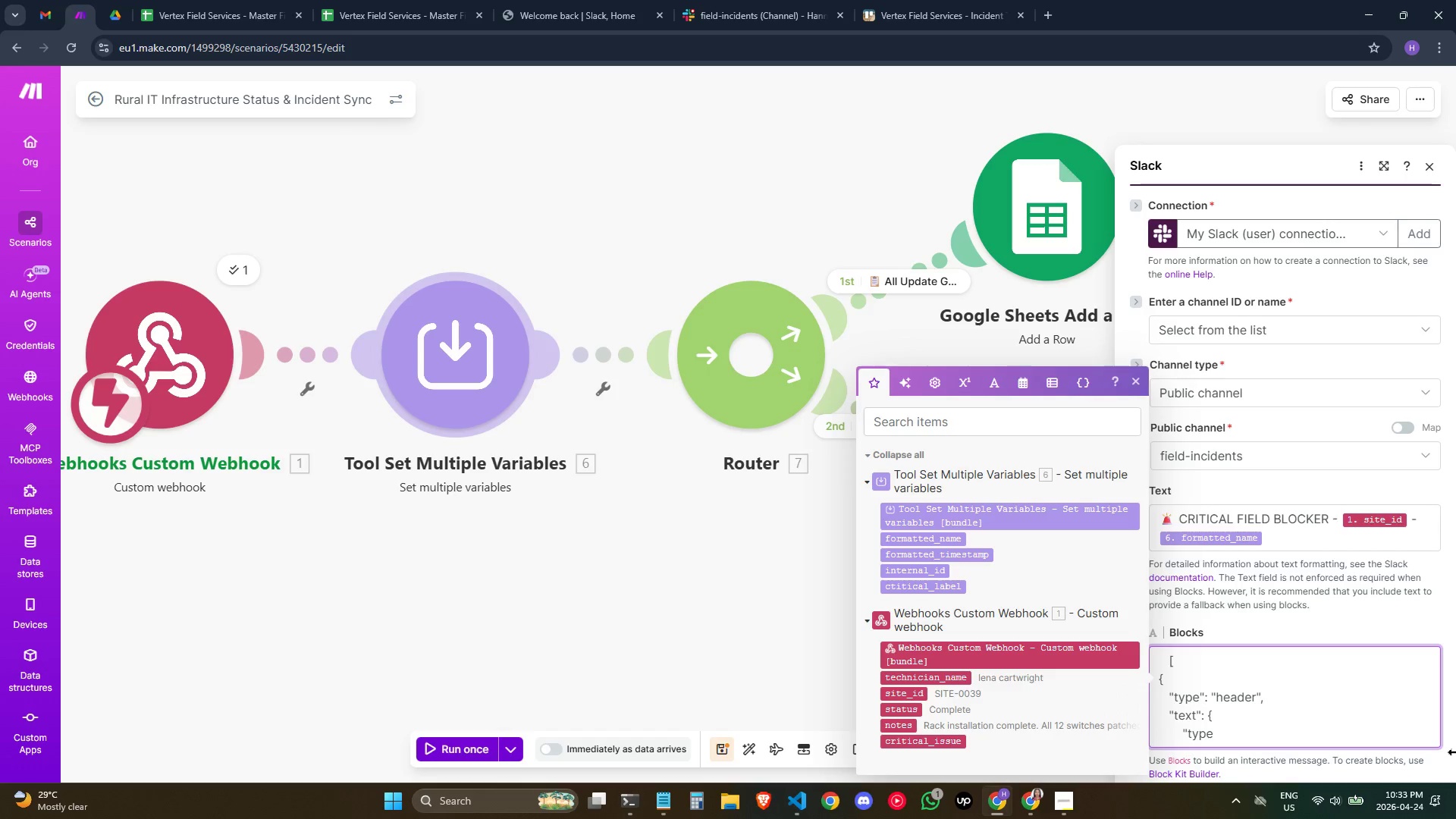 
key(ArrowLeft)
 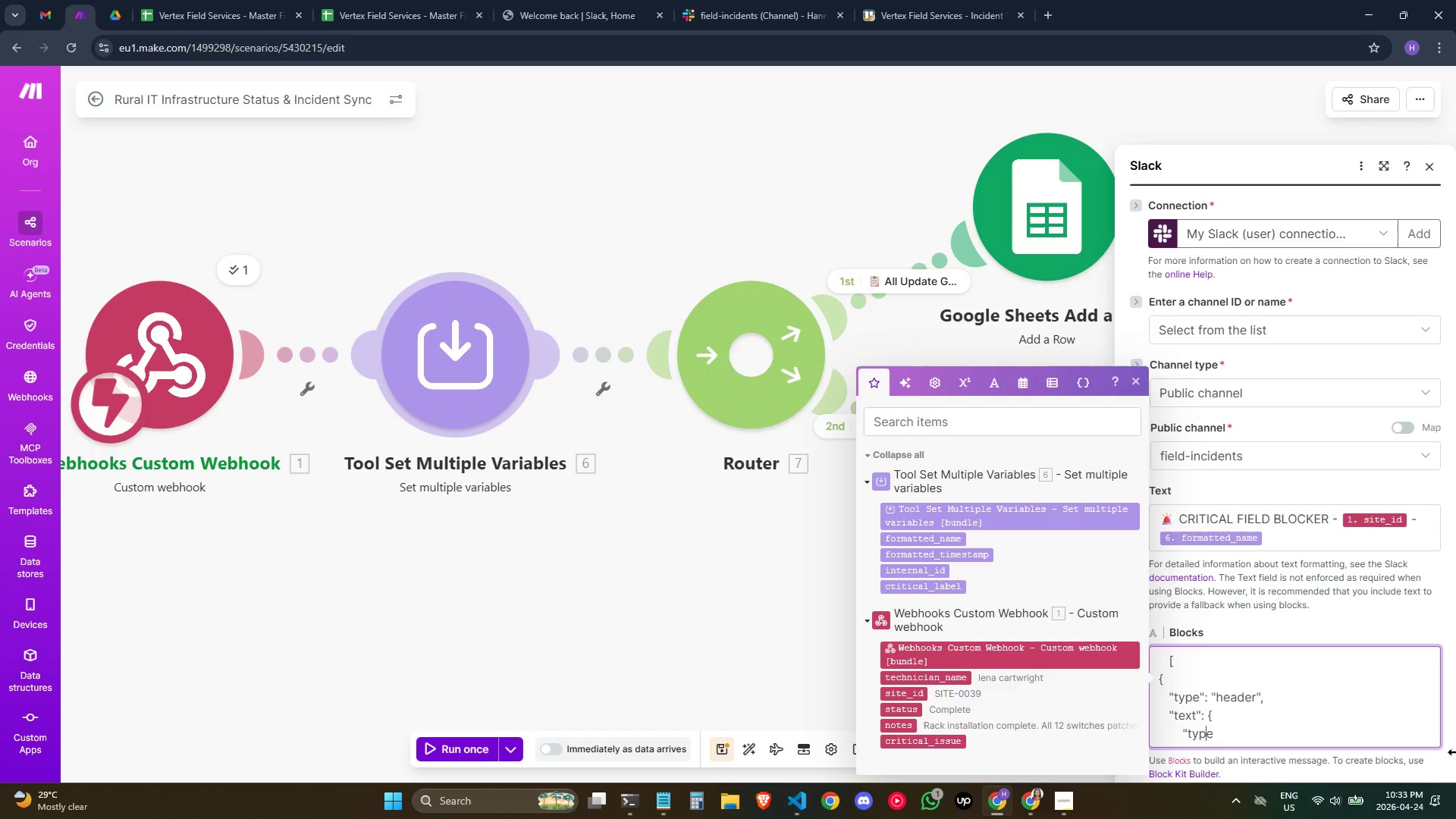 
key(ArrowLeft)
 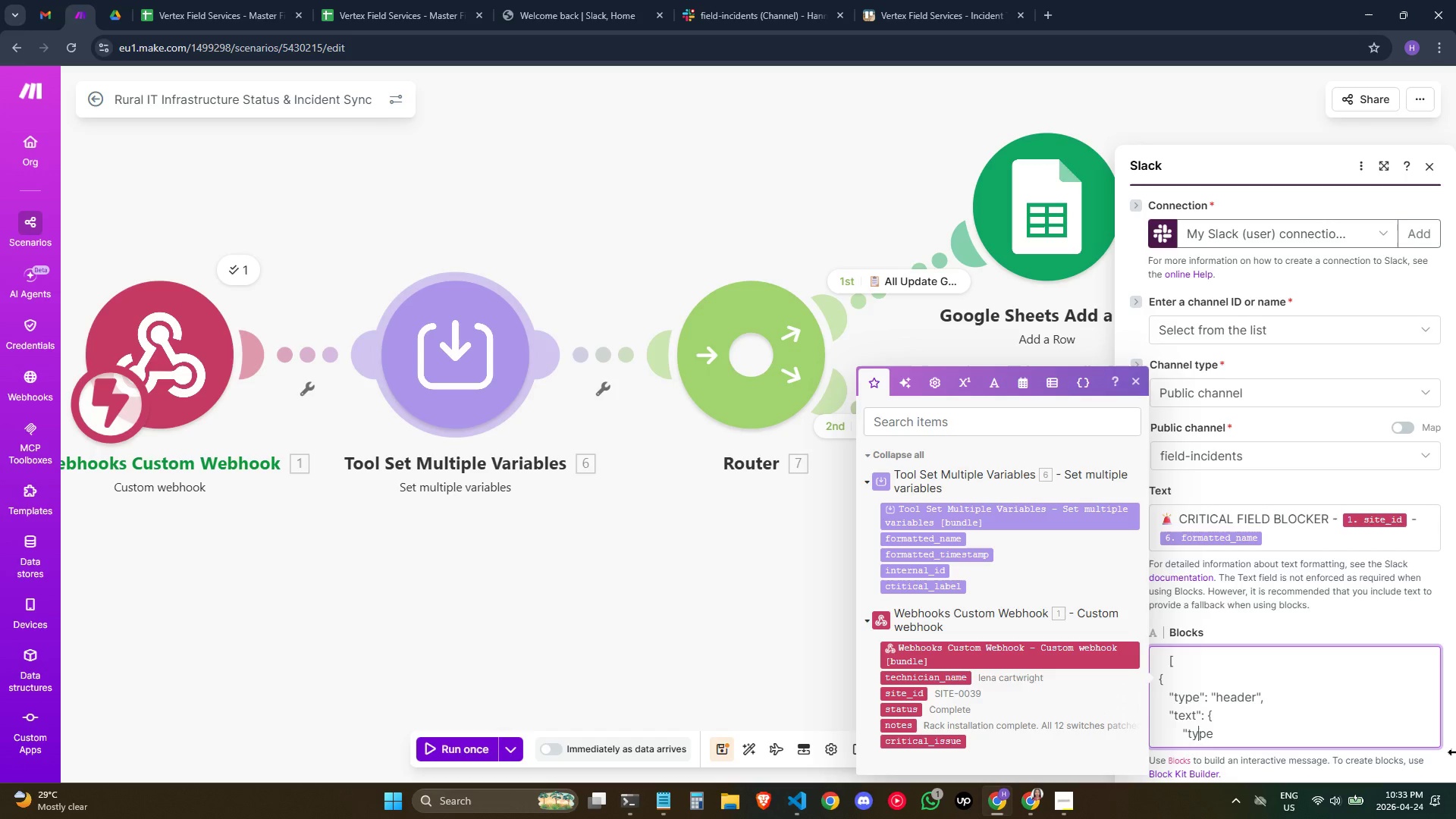 
key(ArrowLeft)
 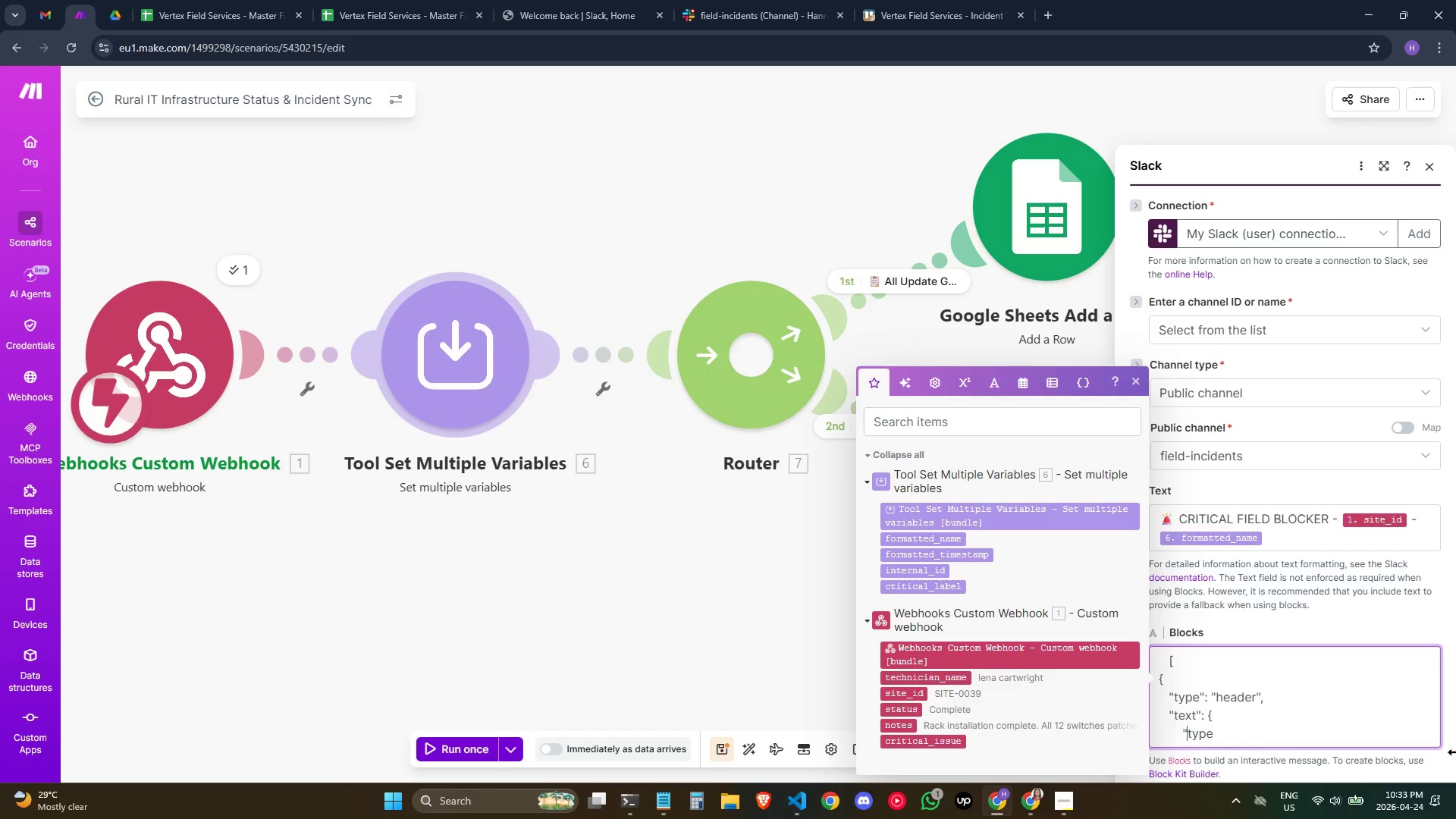 
key(ArrowLeft)
 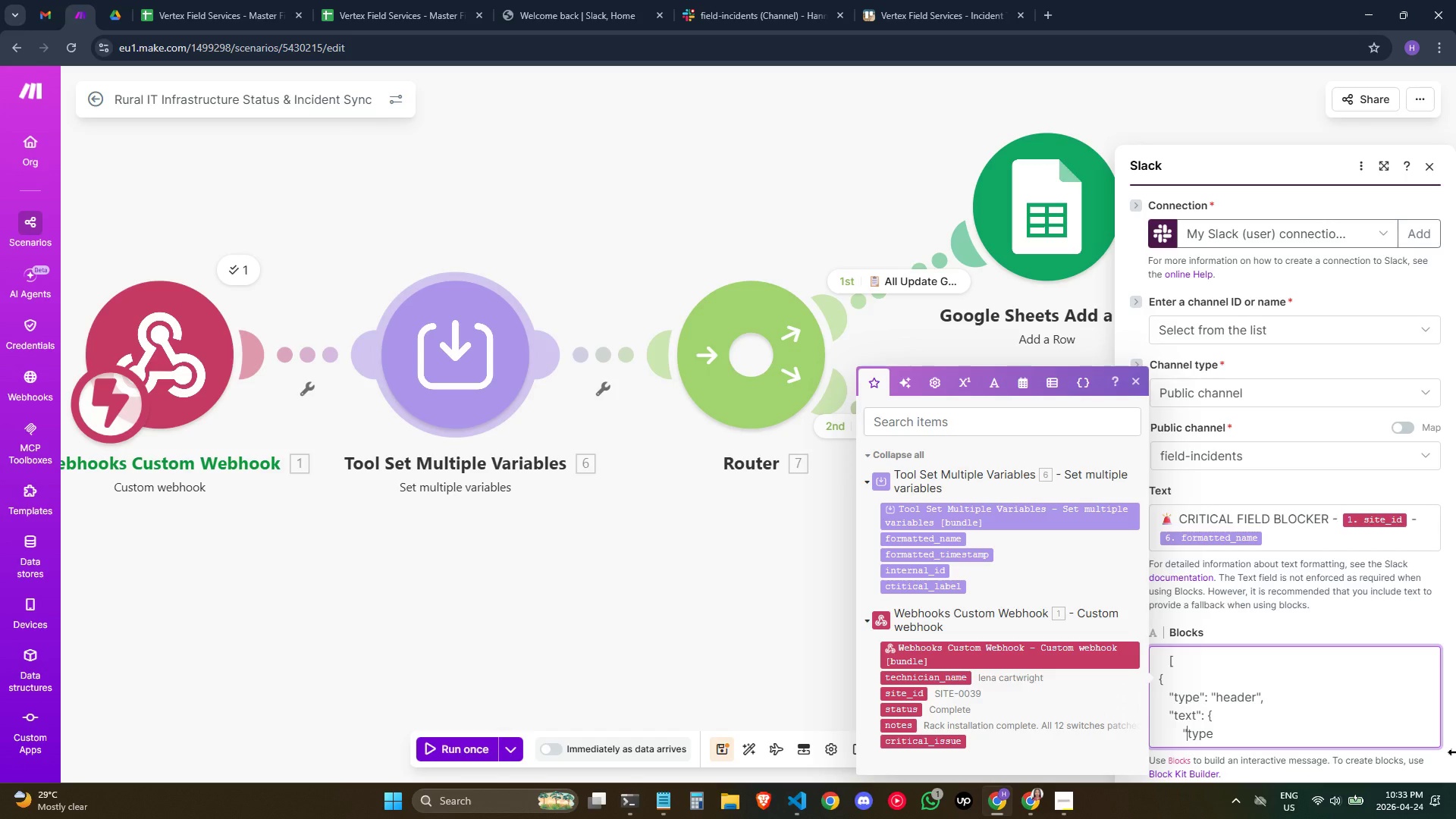 
key(ArrowLeft)
 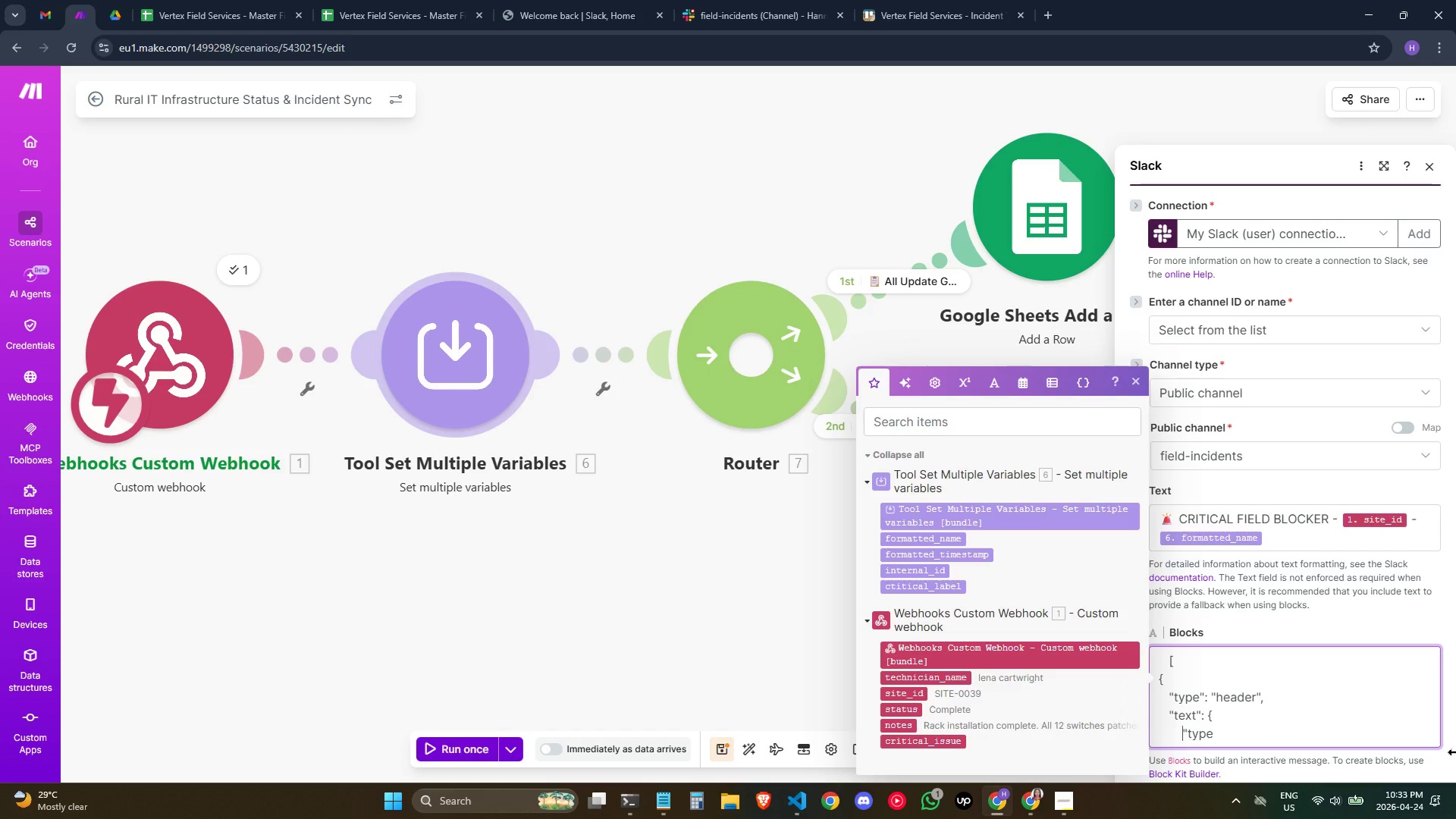 
key(Backspace)
 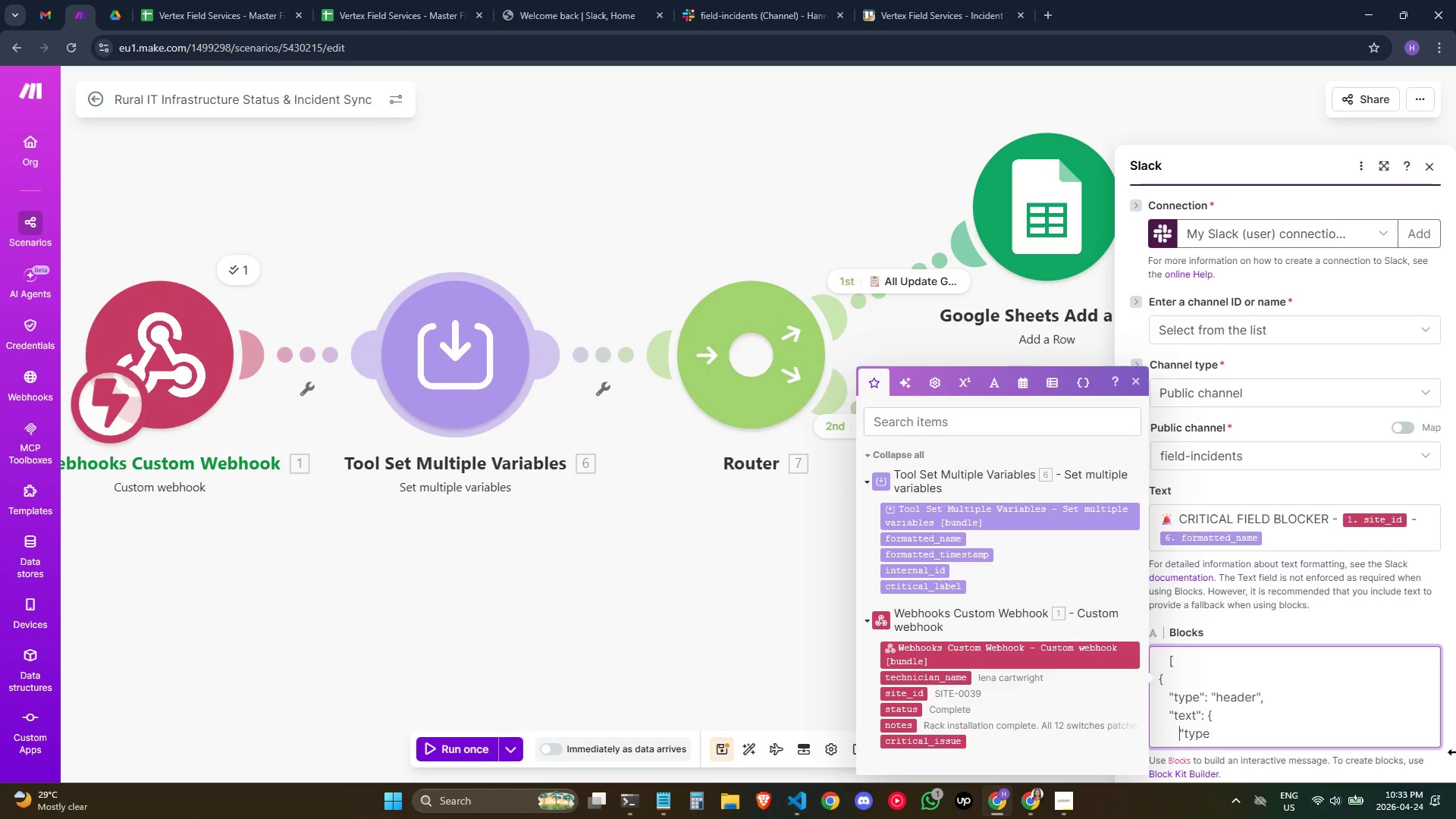 
hold_key(key=ArrowRight, duration=0.36)
 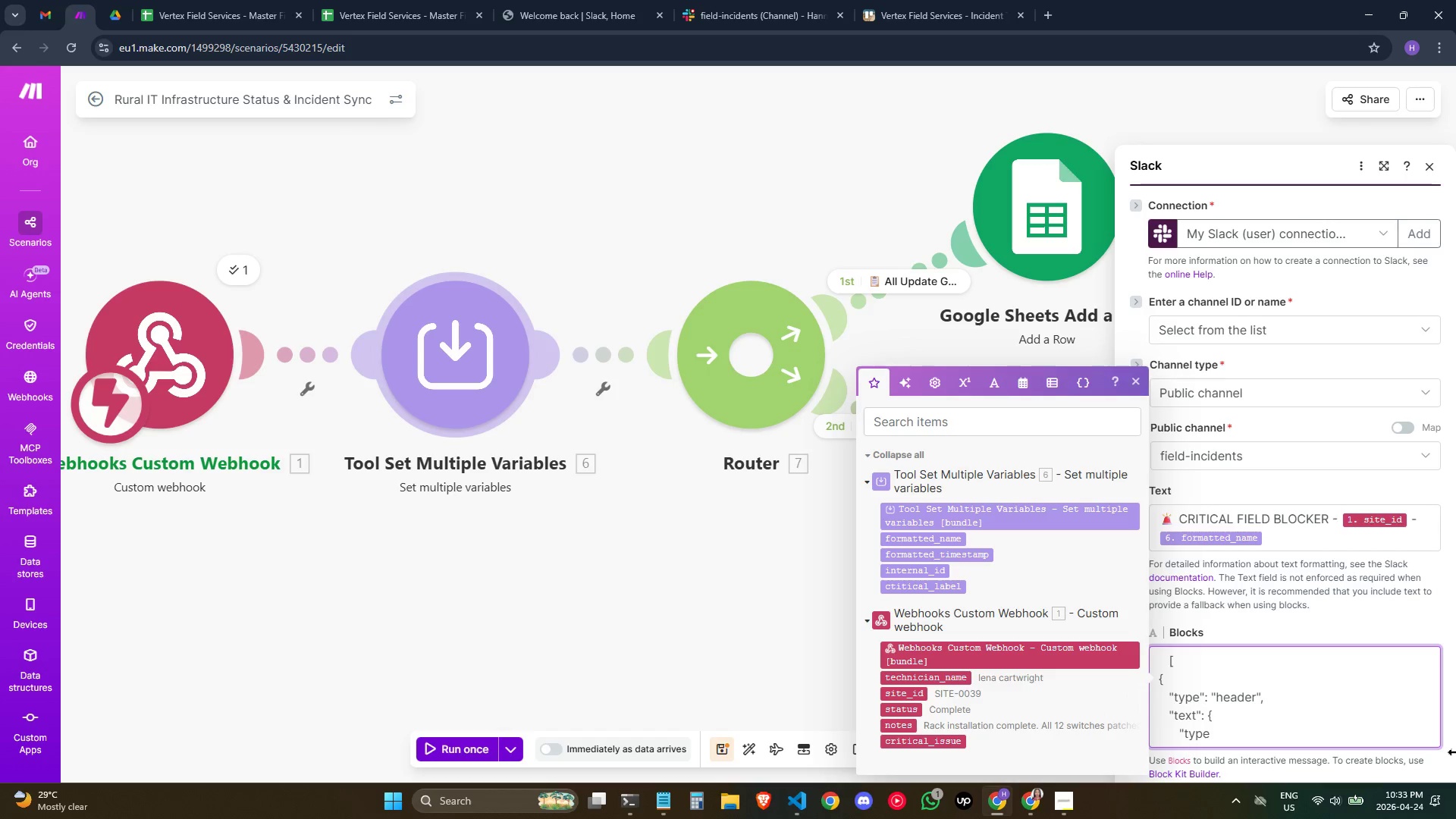 
key(ArrowLeft)
 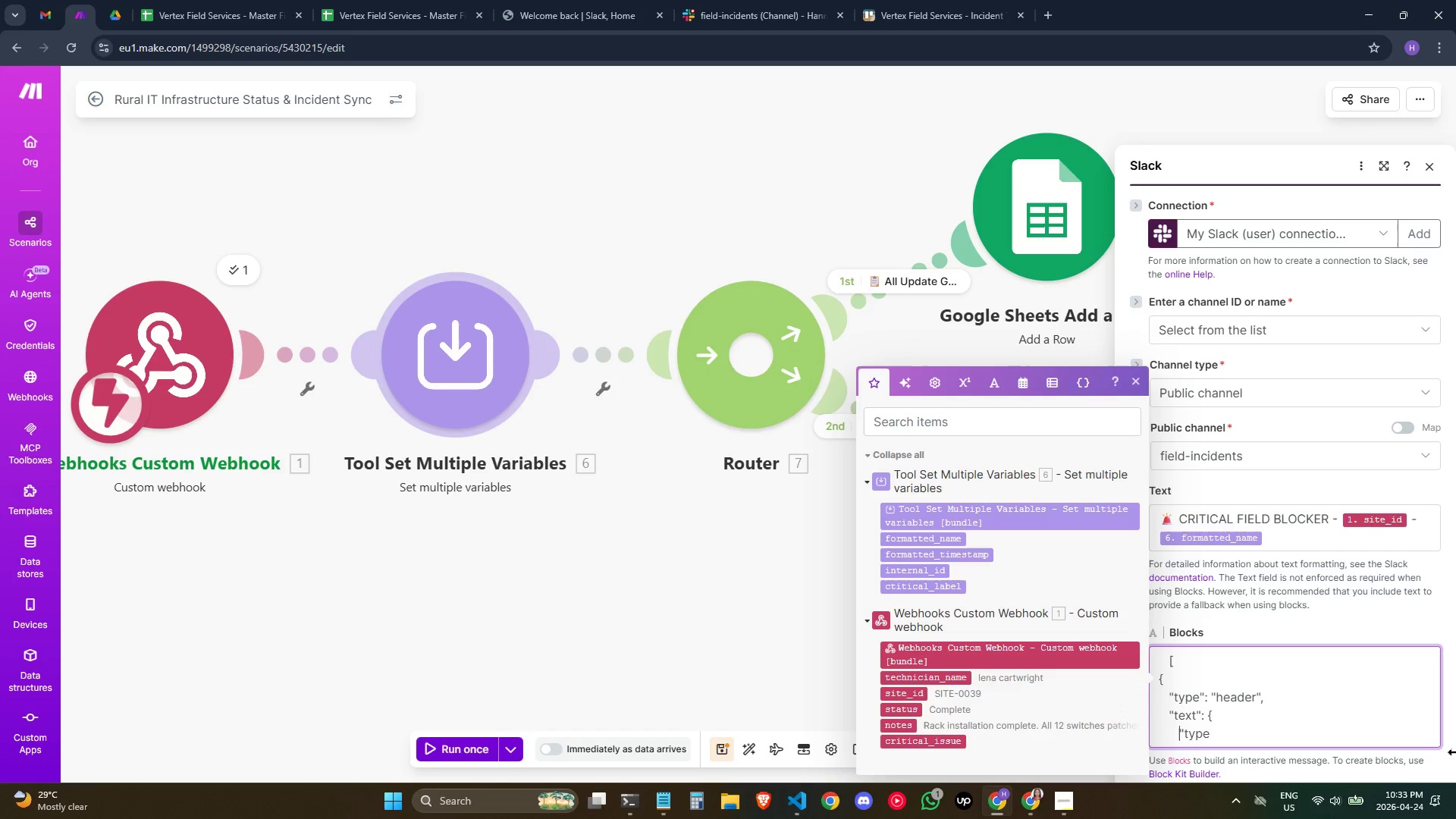 
key(ArrowLeft)
 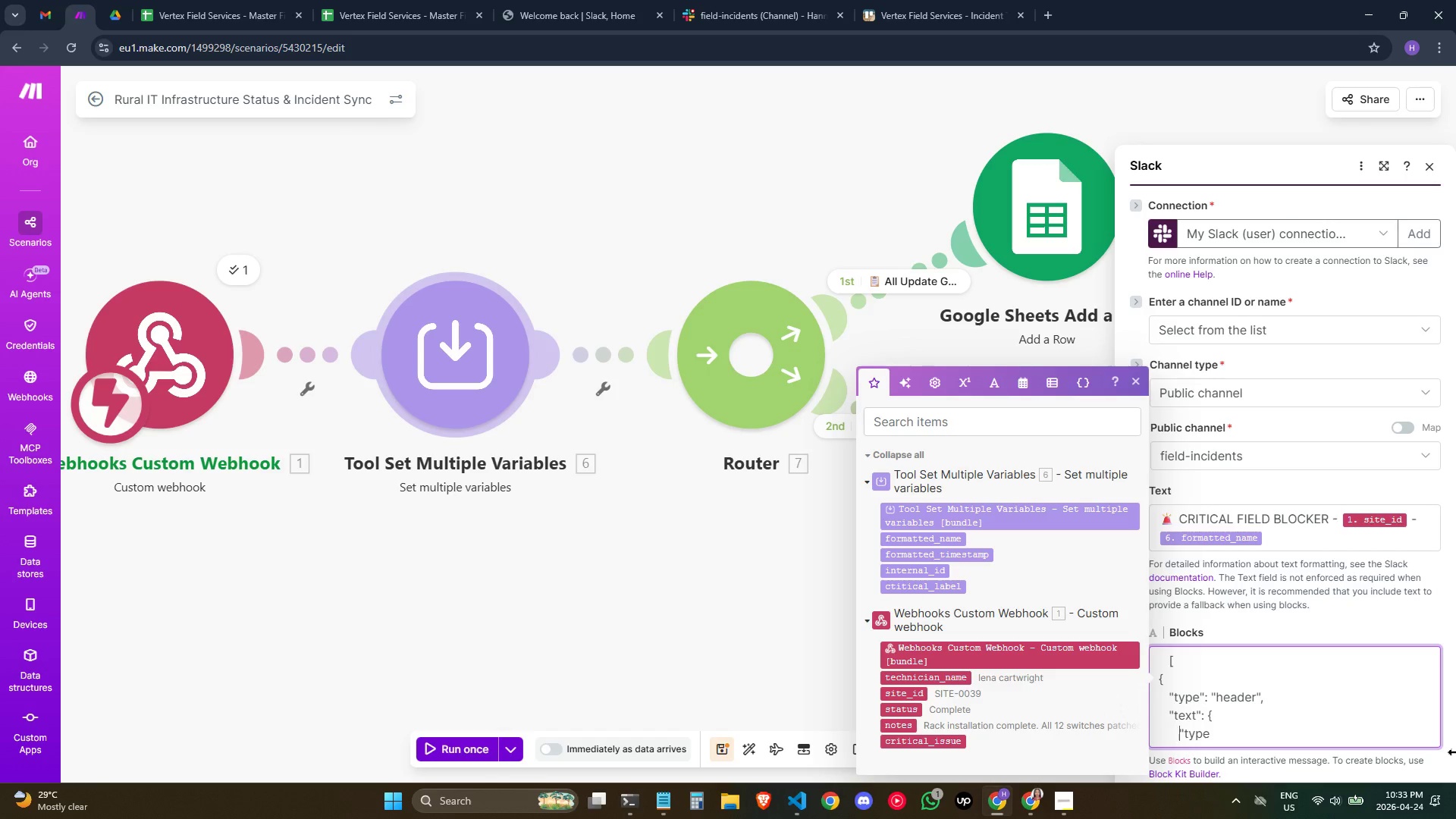 
key(ArrowRight)
 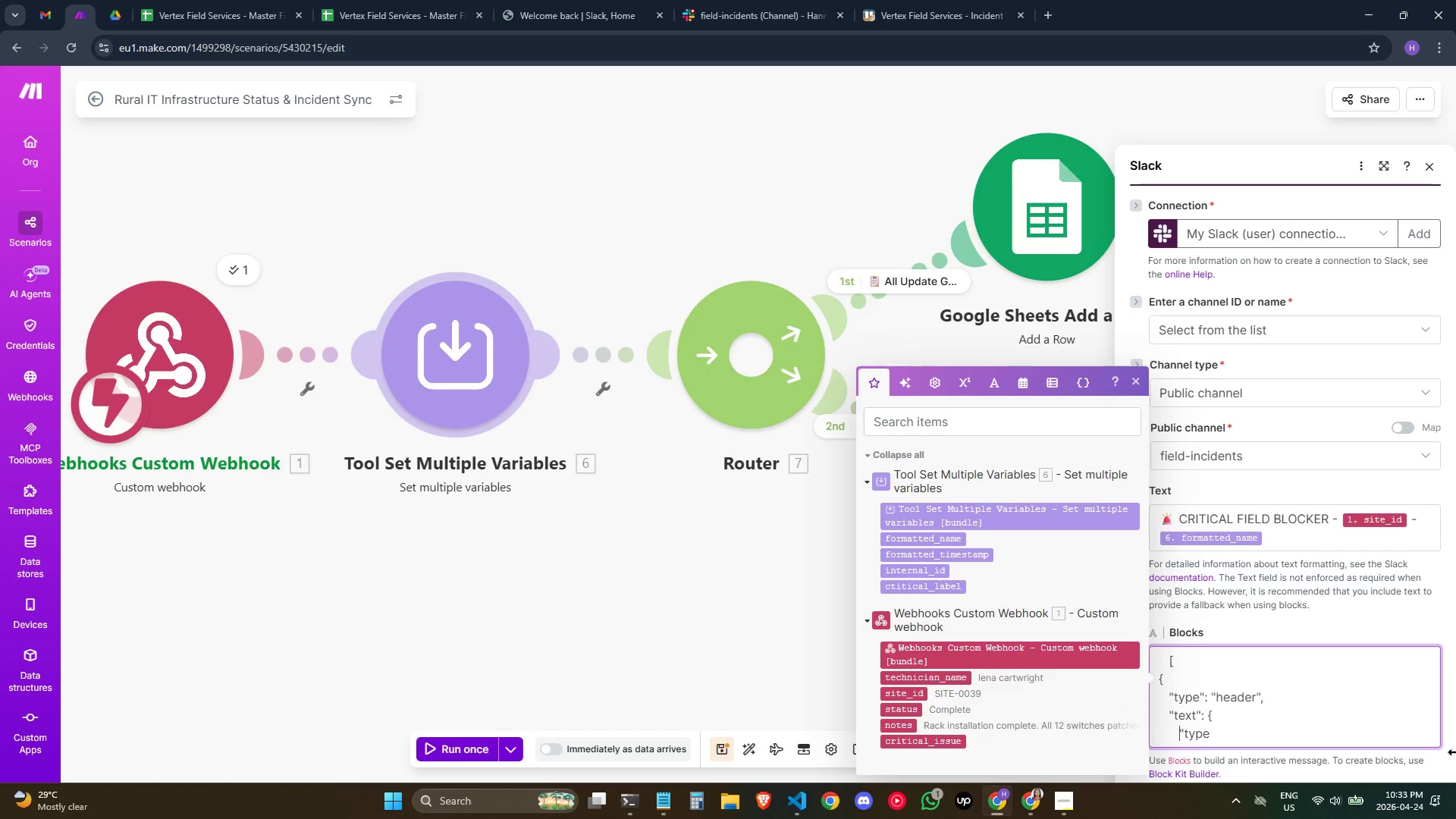 
key(Backspace)
 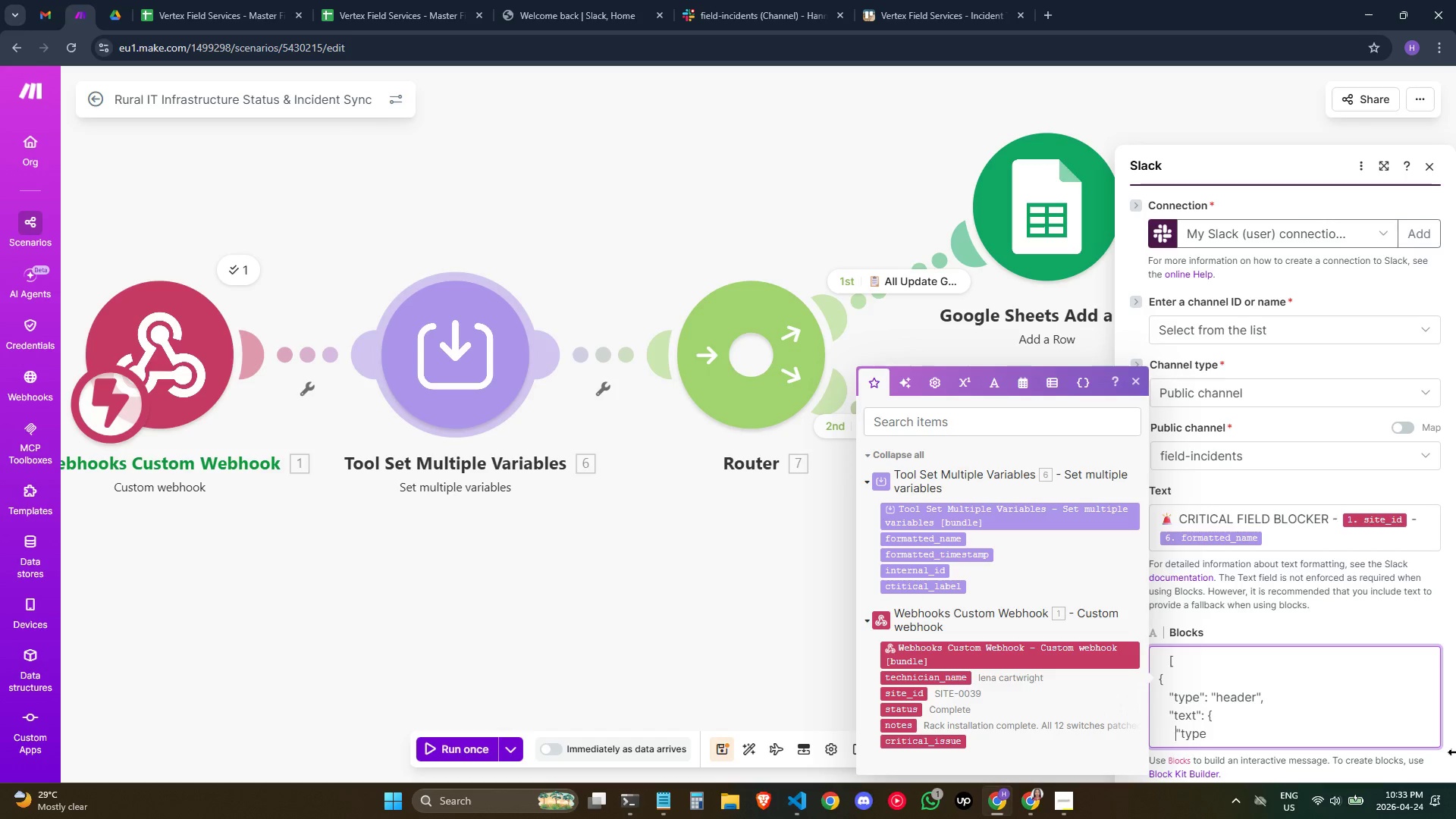 
hold_key(key=ArrowRight, duration=0.48)
 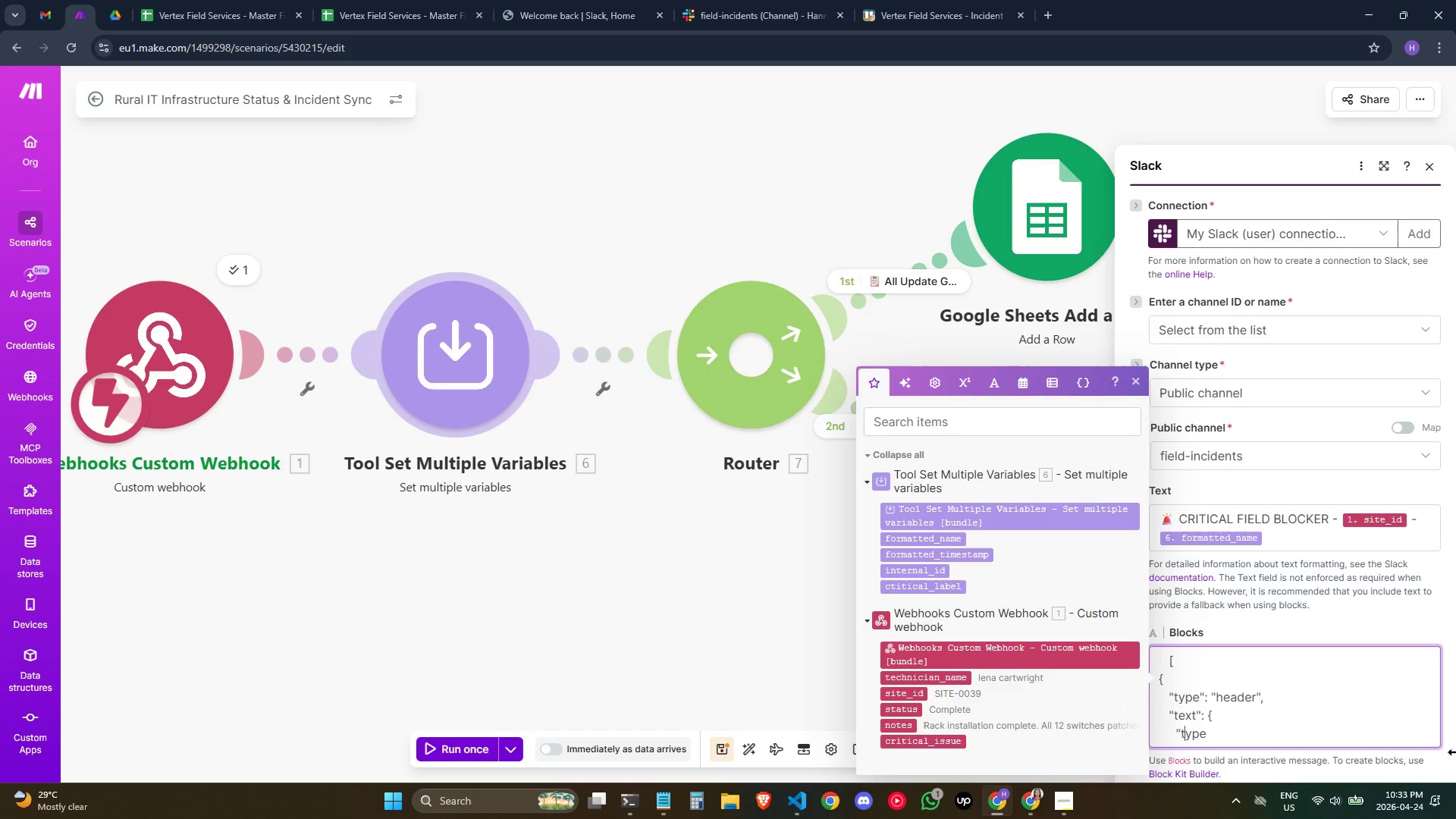 
key(ArrowRight)
 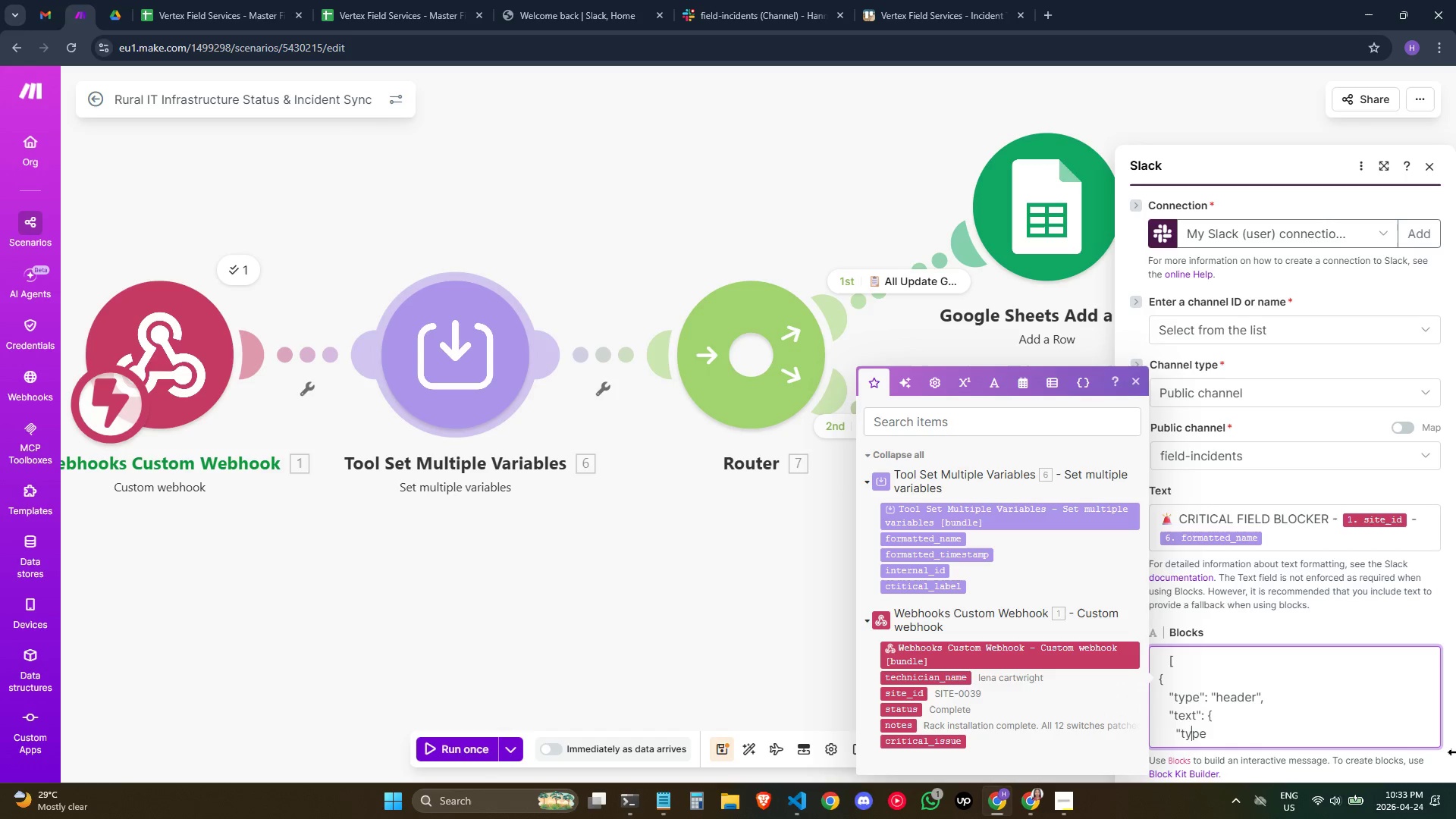 
key(ArrowRight)
 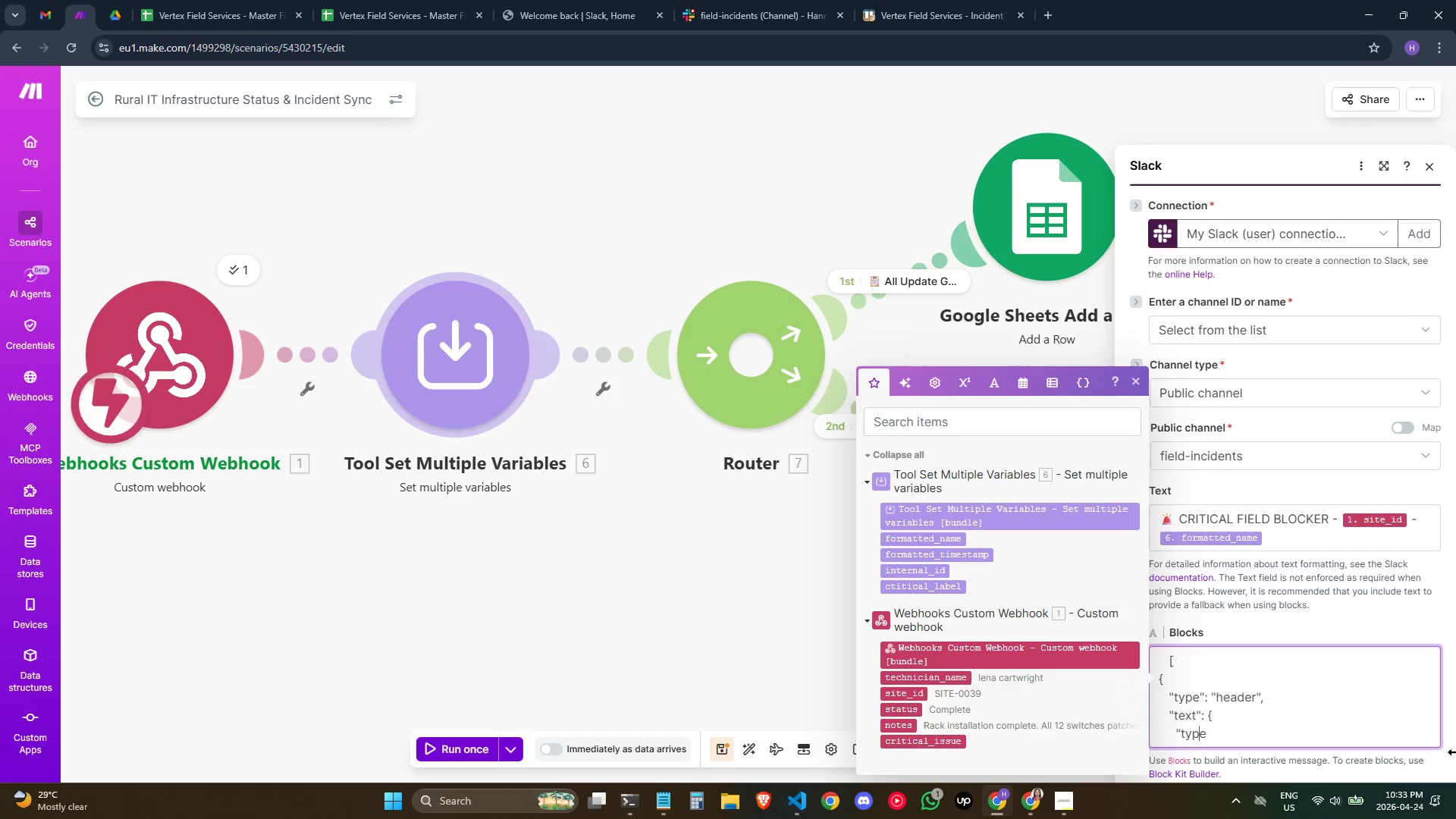 
key(ArrowRight)
 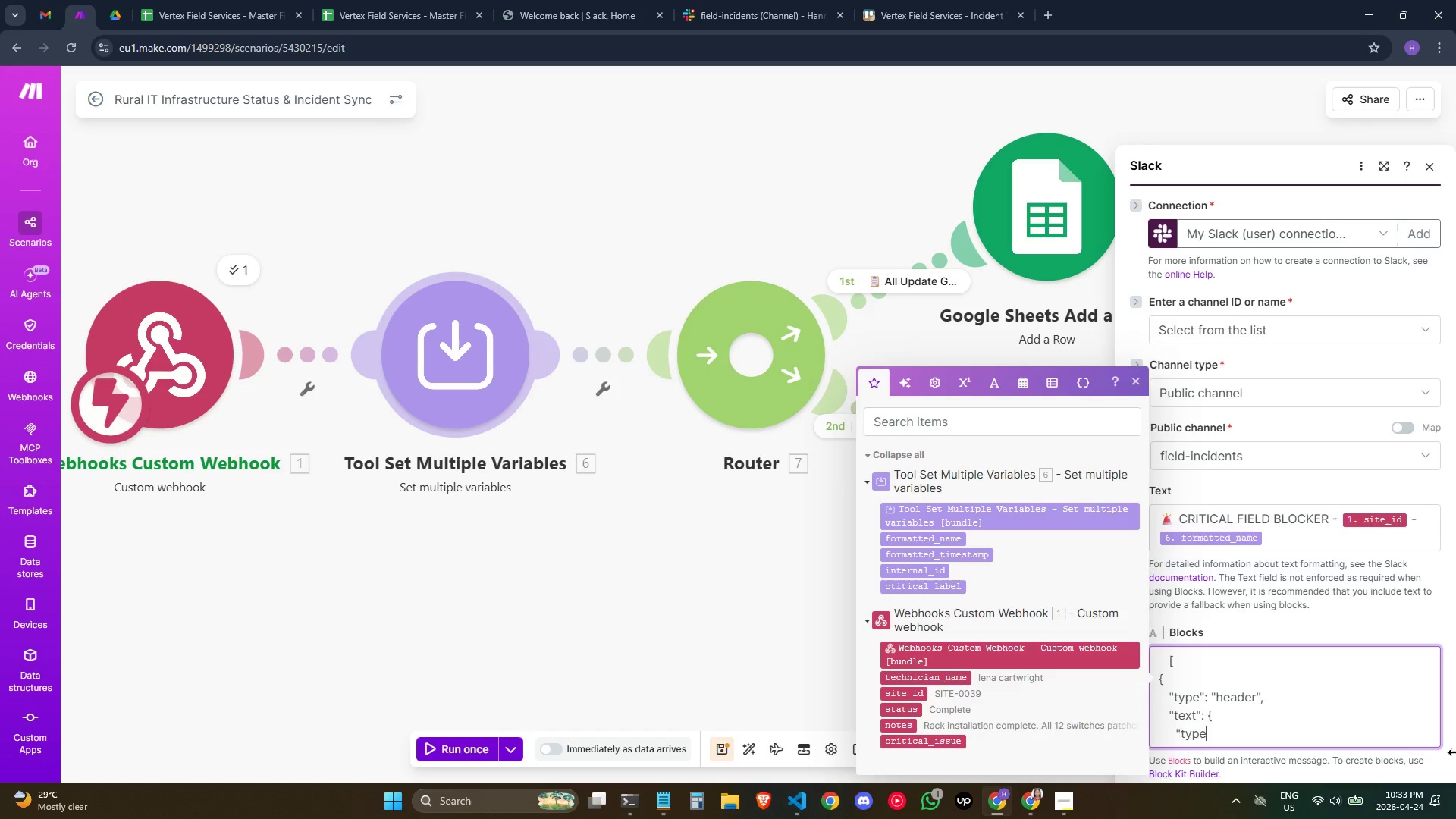 
key(ArrowRight)
 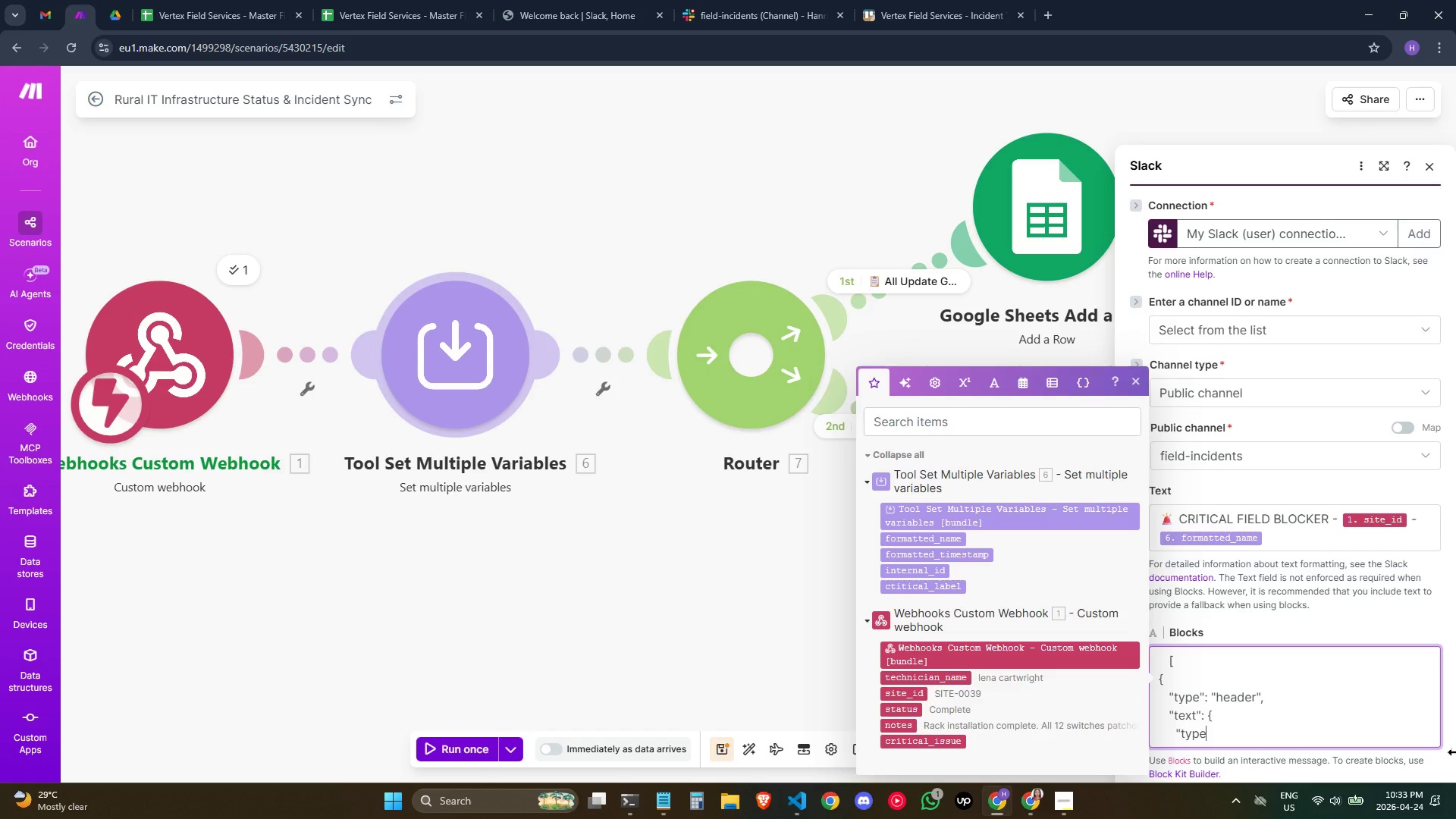 
key(ArrowRight)
 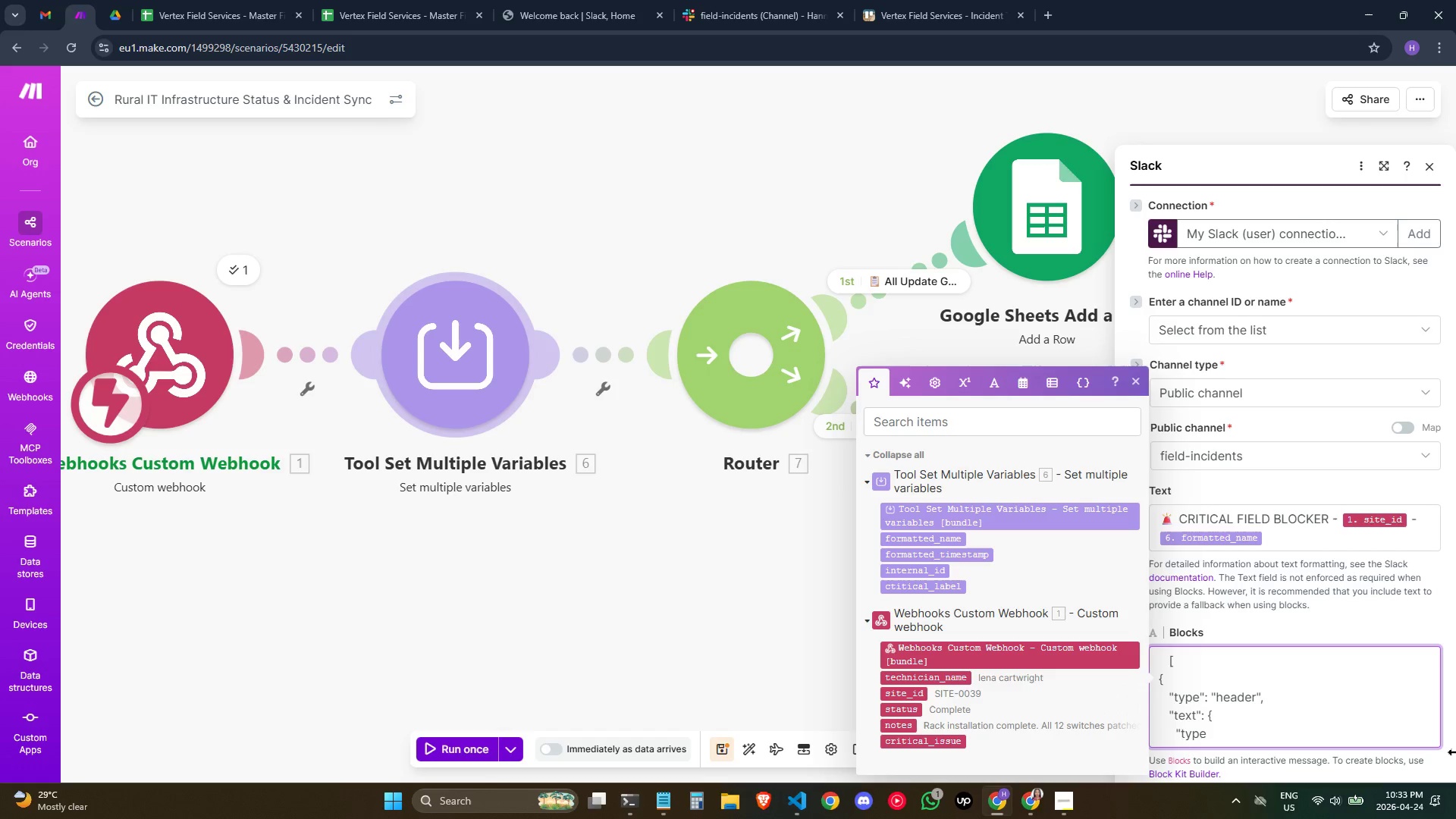 
key(ArrowRight)
 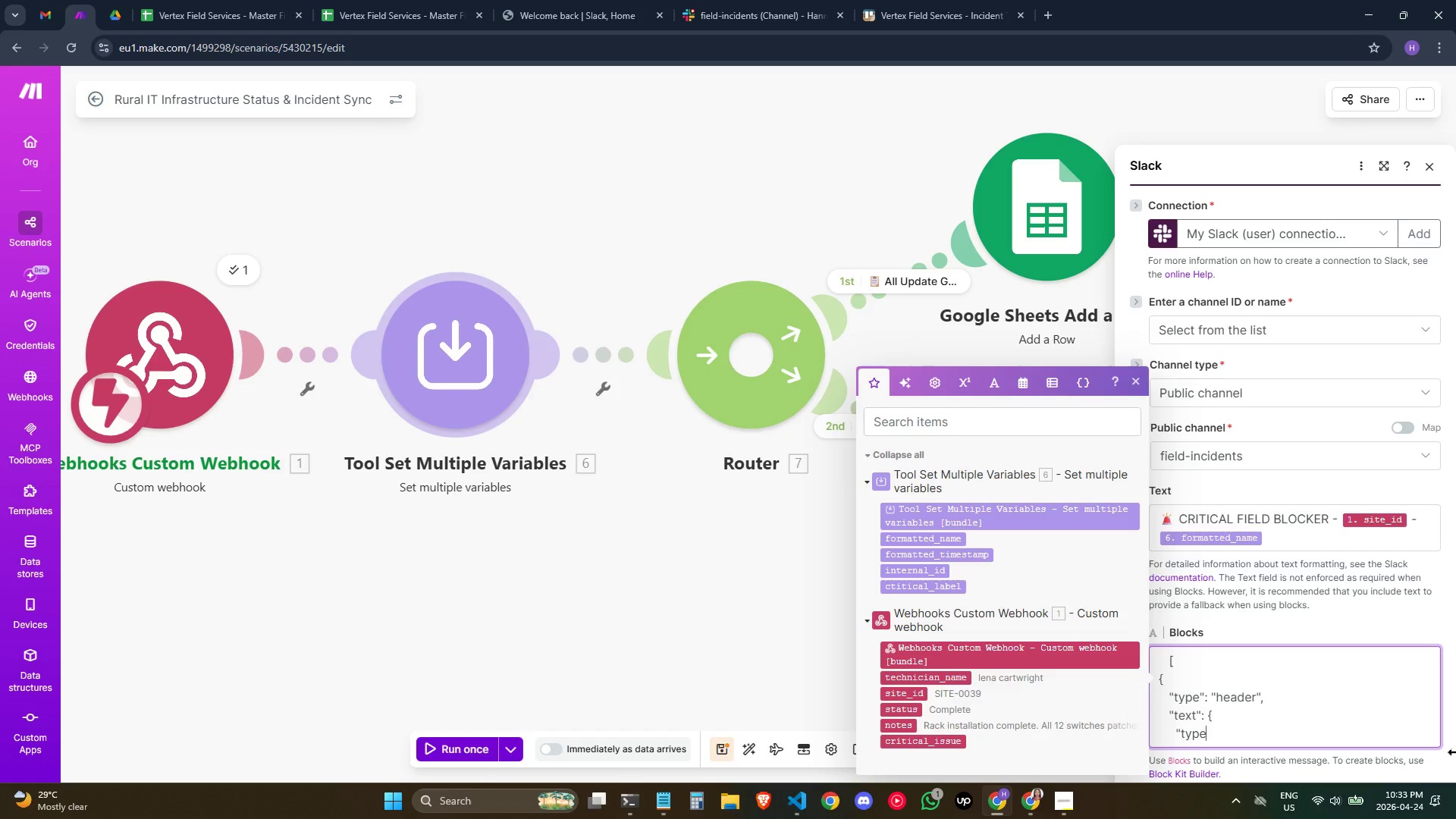 
key(ArrowLeft)
 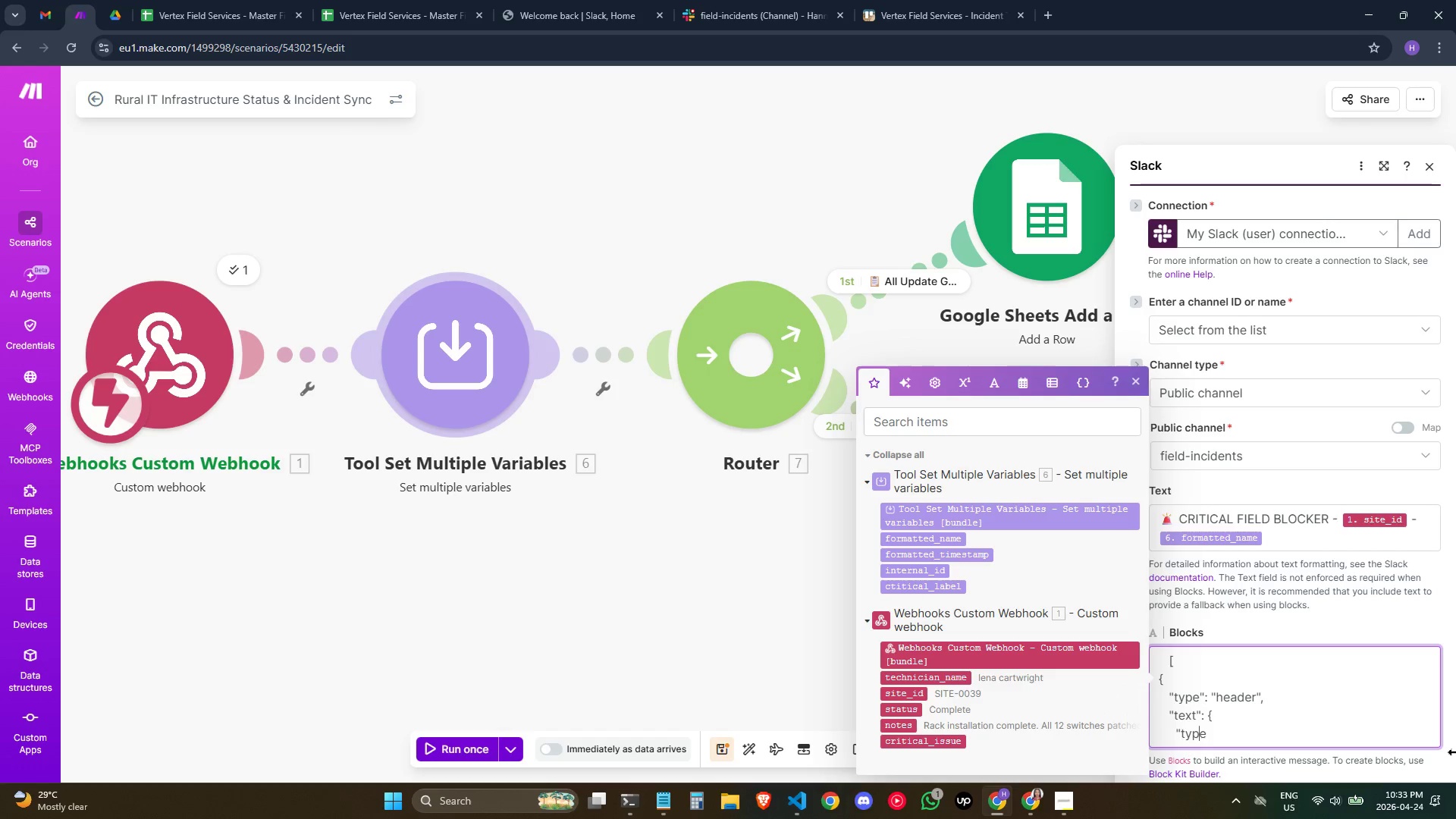 
key(ArrowRight)
 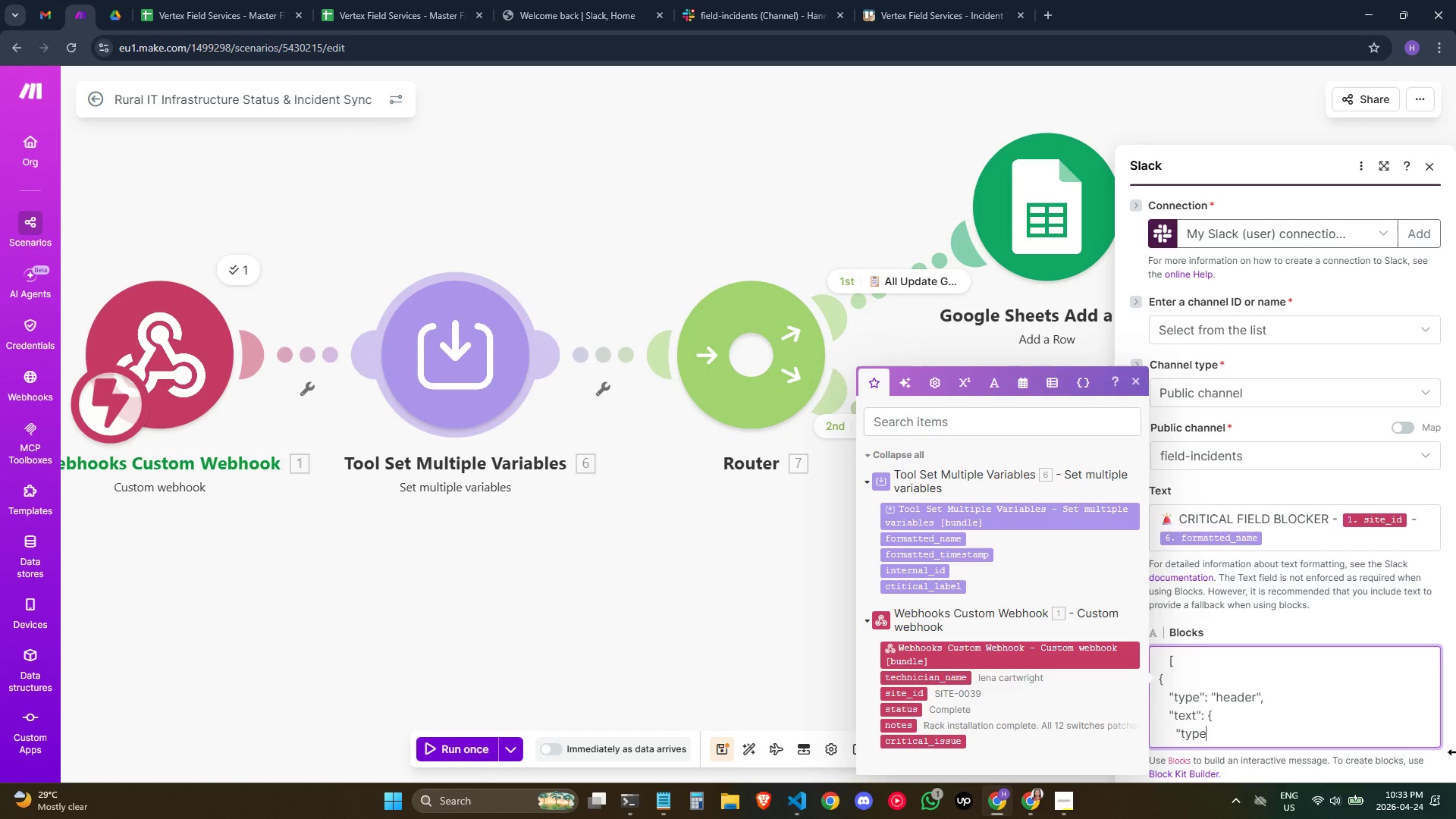 
key(ArrowRight)
 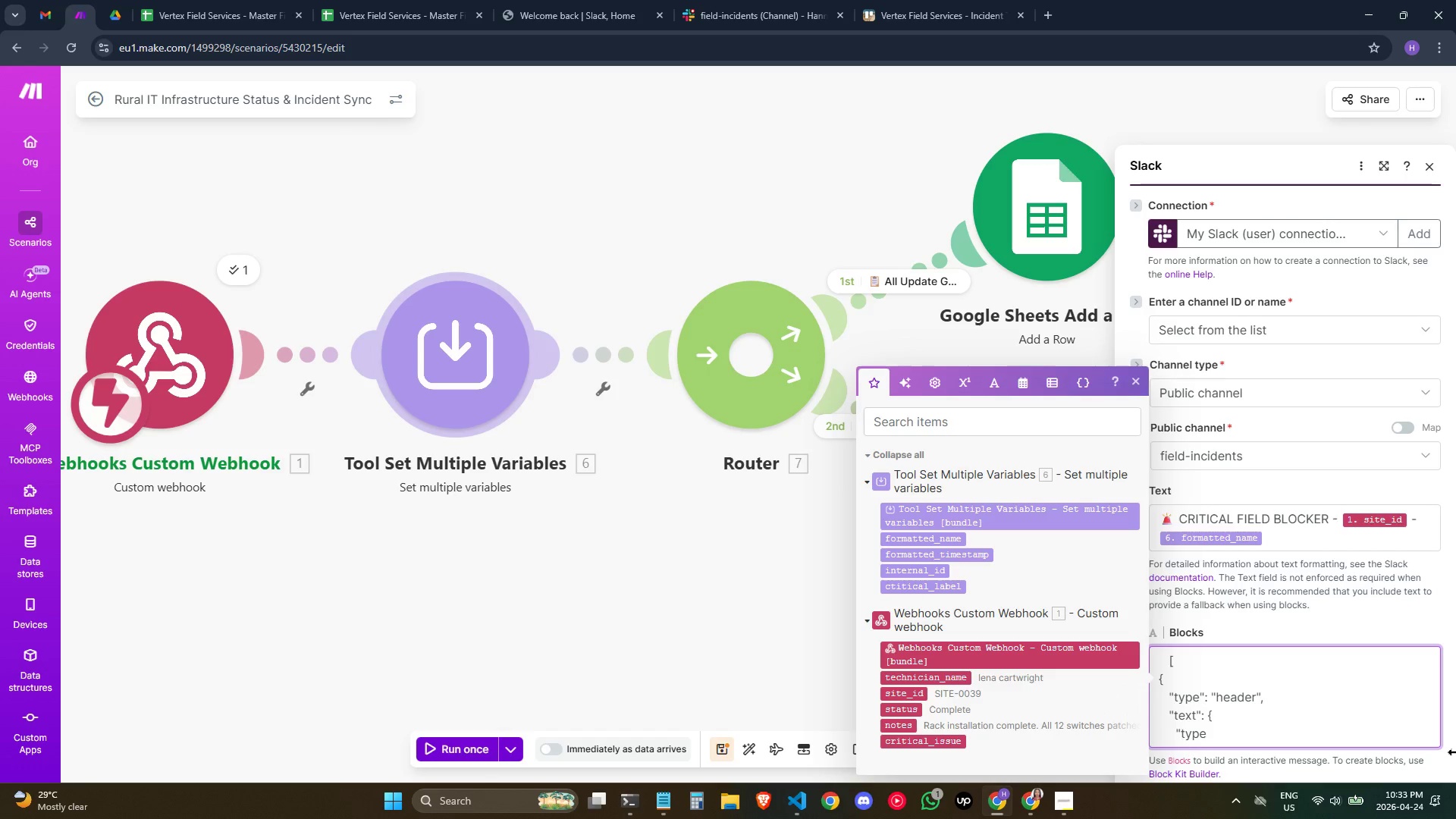 
key(ArrowRight)
 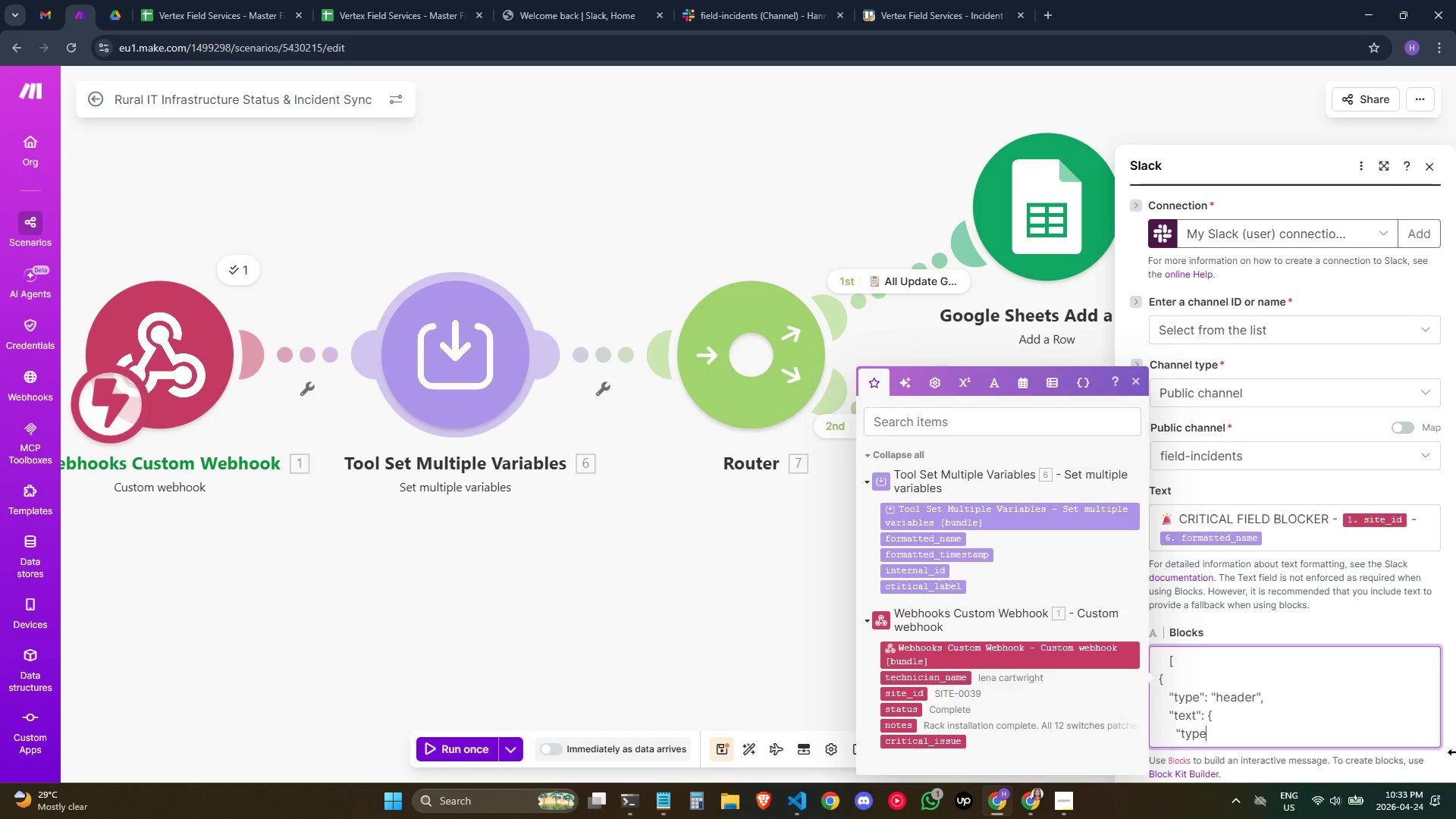 
key(ArrowRight)
 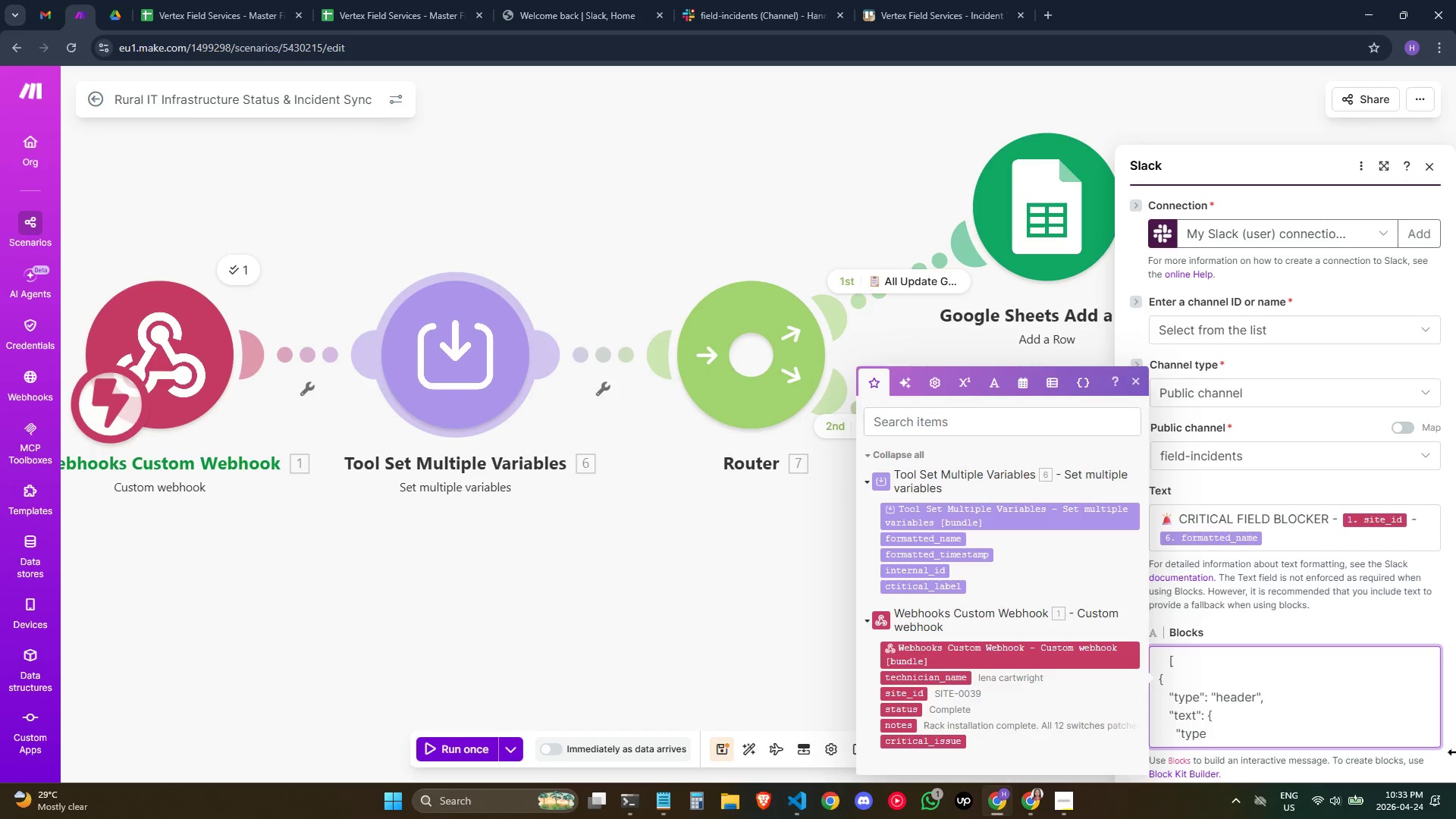 
key(ArrowRight)
 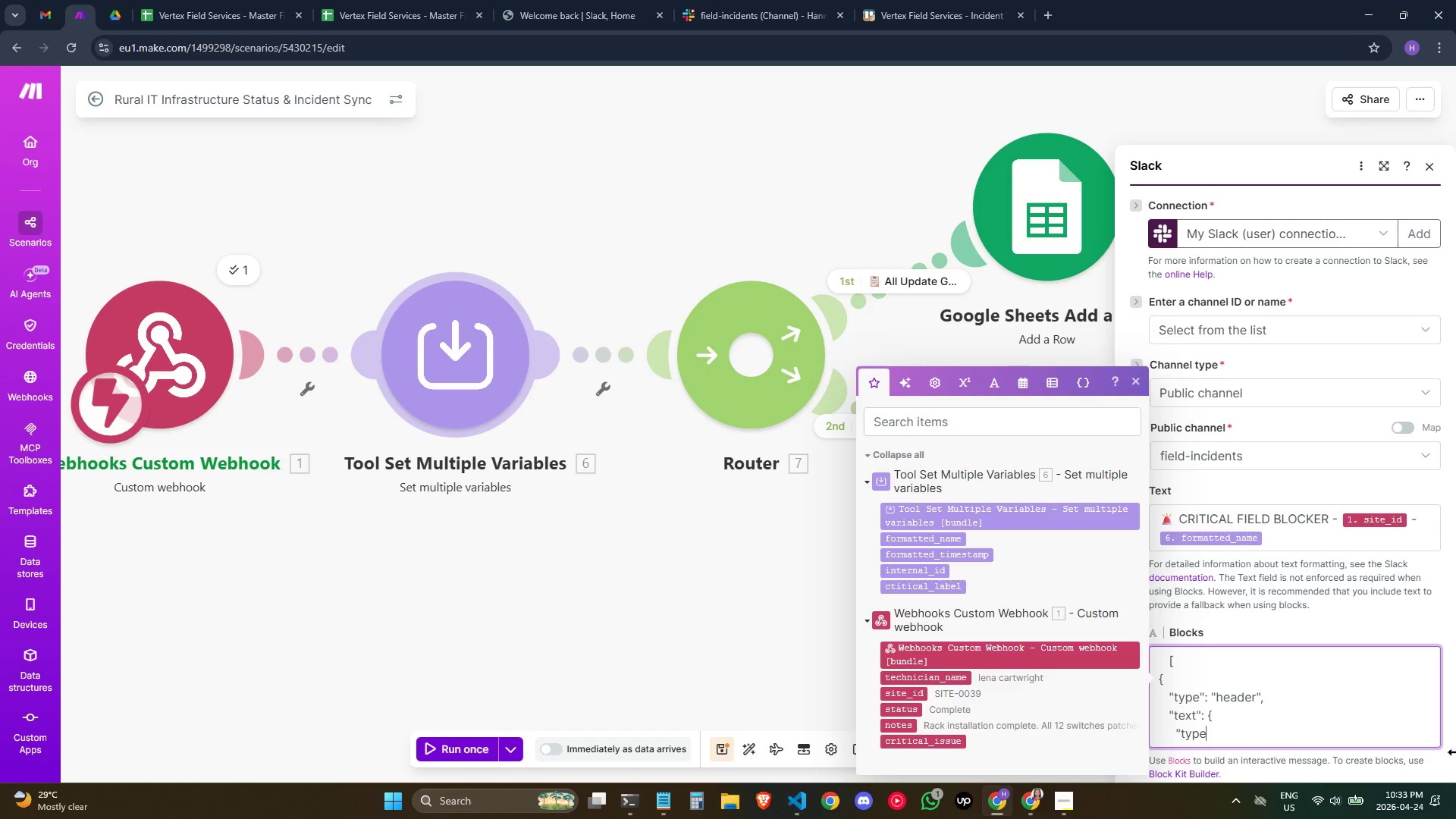 
key(ArrowRight)
 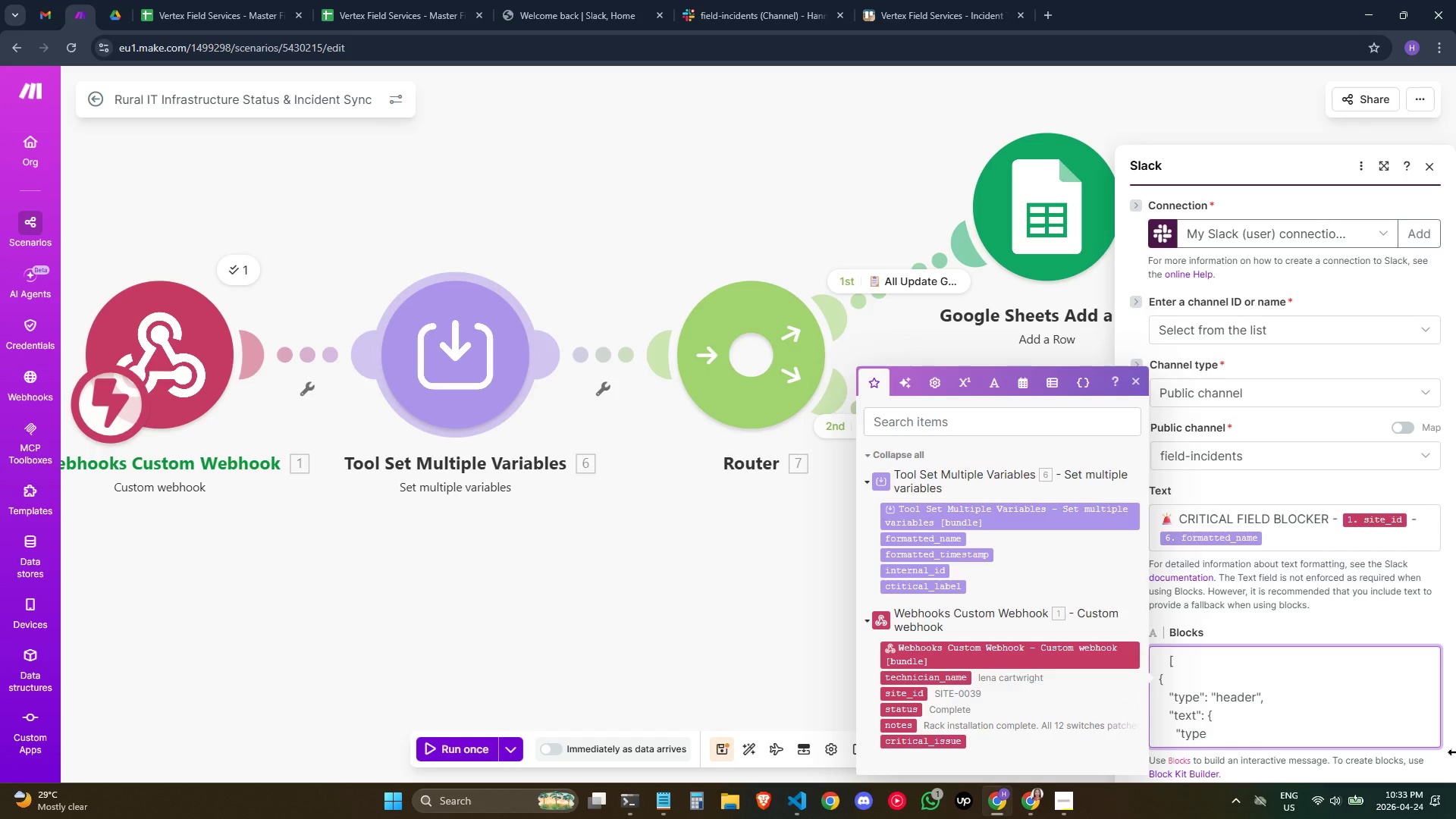 
key(ArrowRight)
 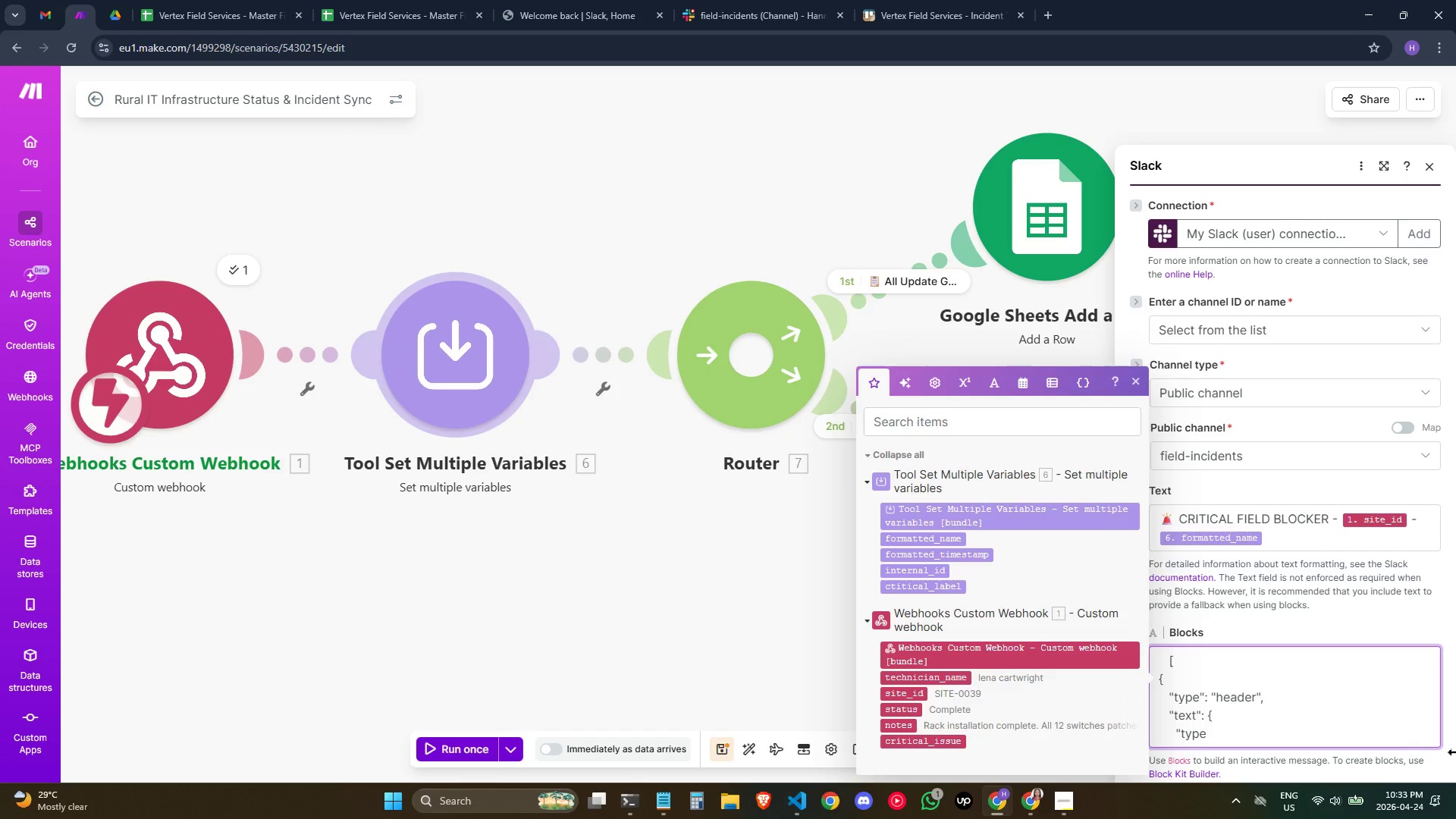 
key(ArrowRight)
 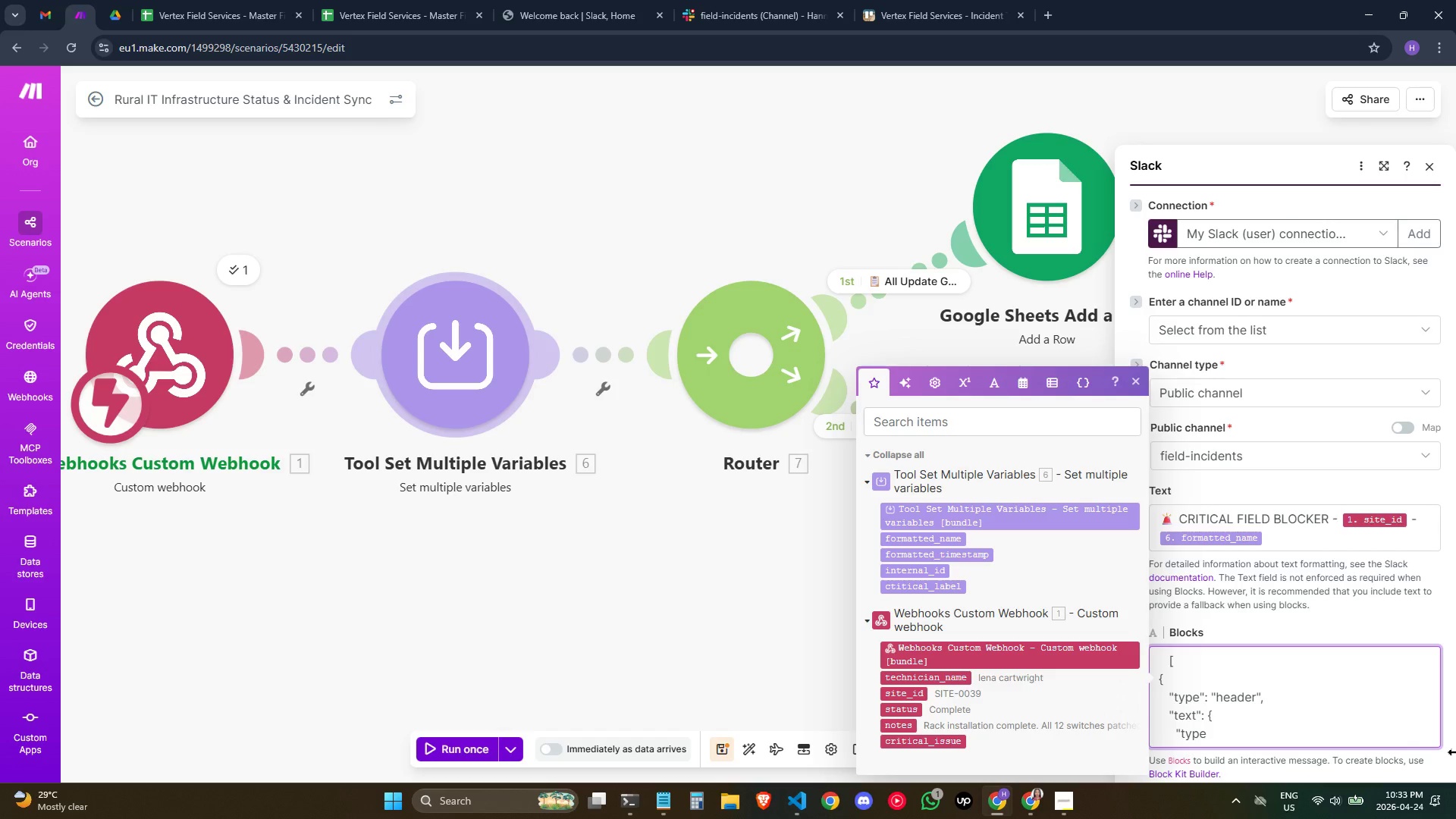 
key(ArrowRight)
 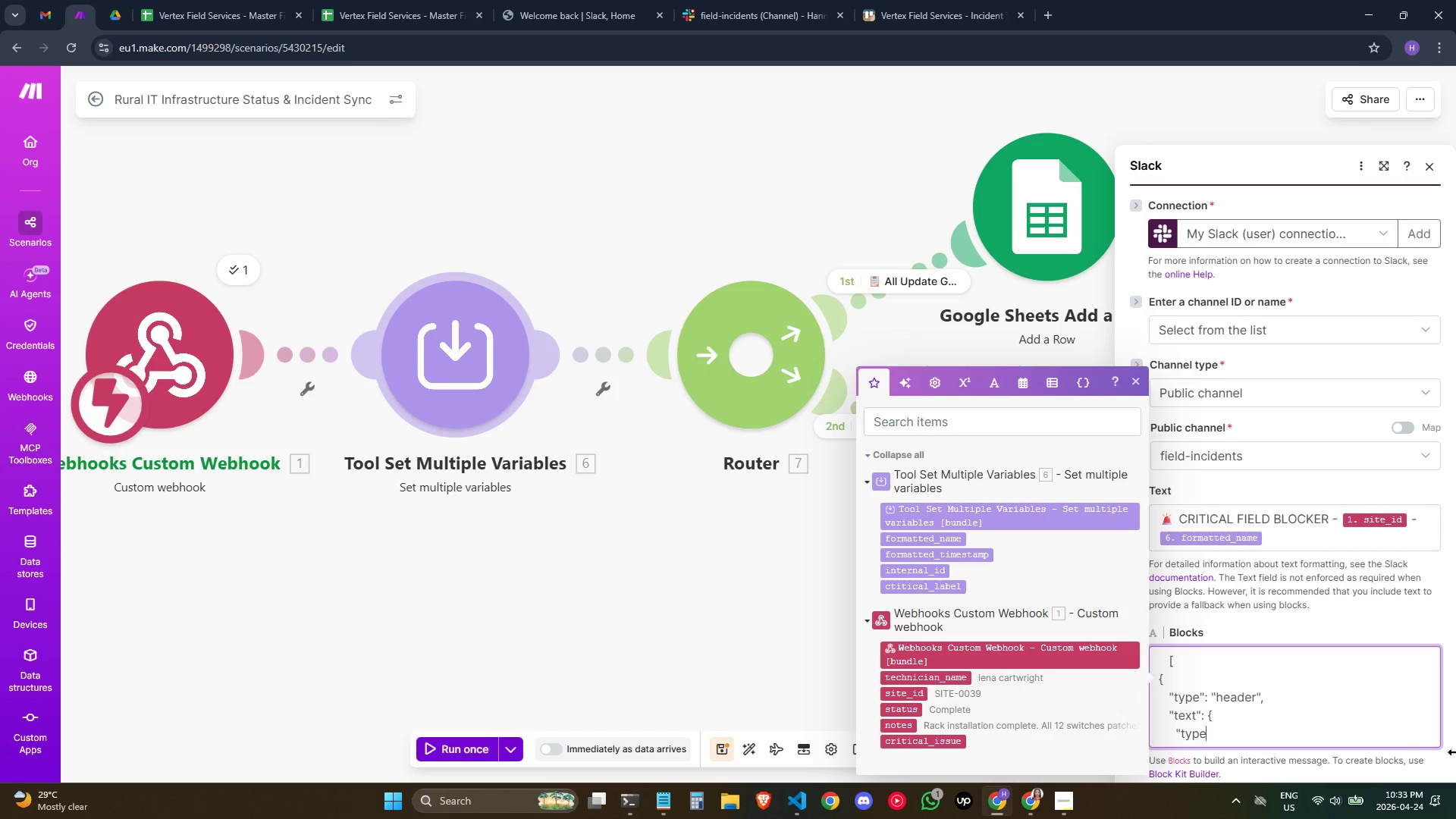 
key(ArrowRight)
 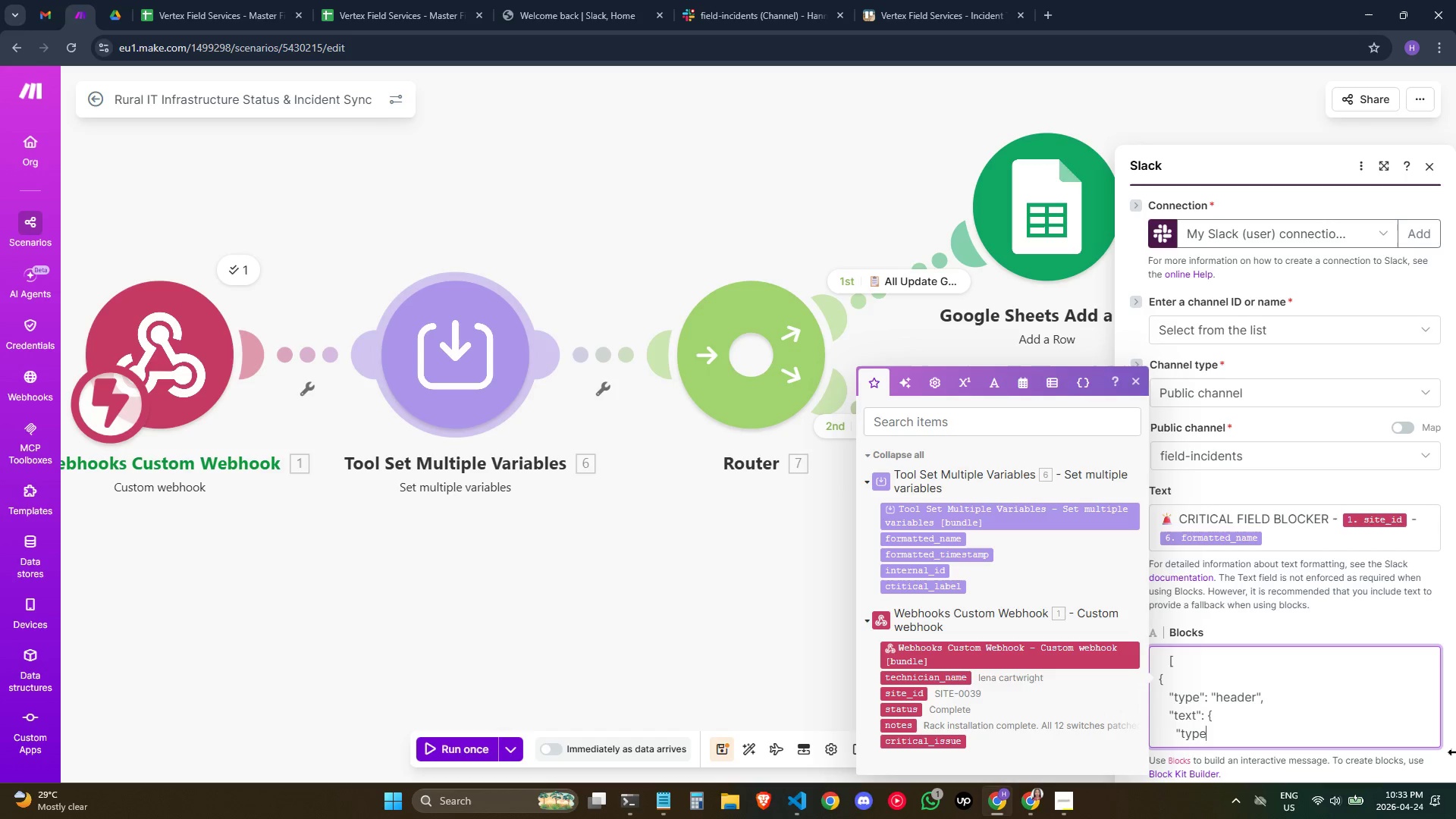 
type(": "plain_text",)
 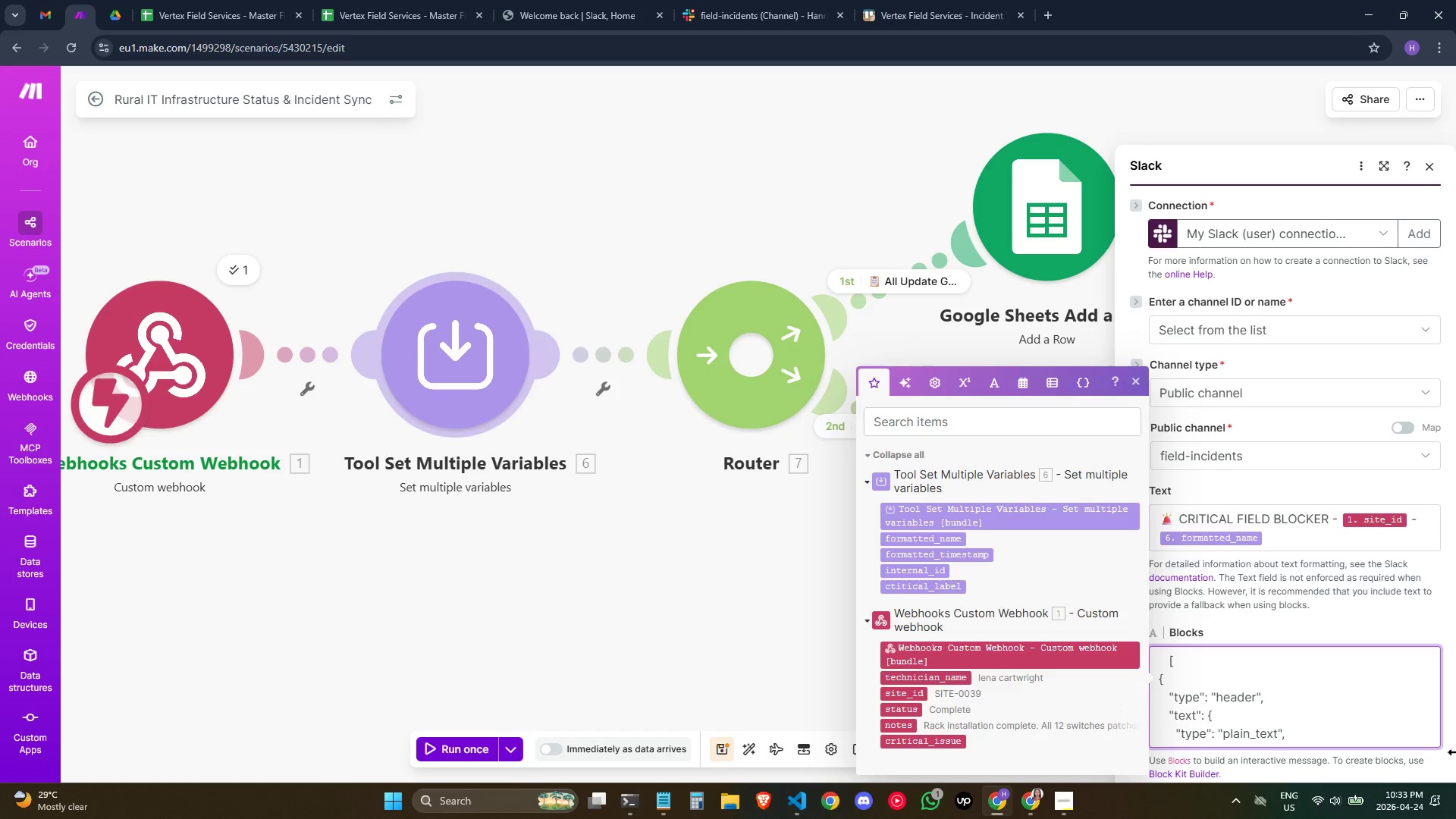 
key(Enter)
 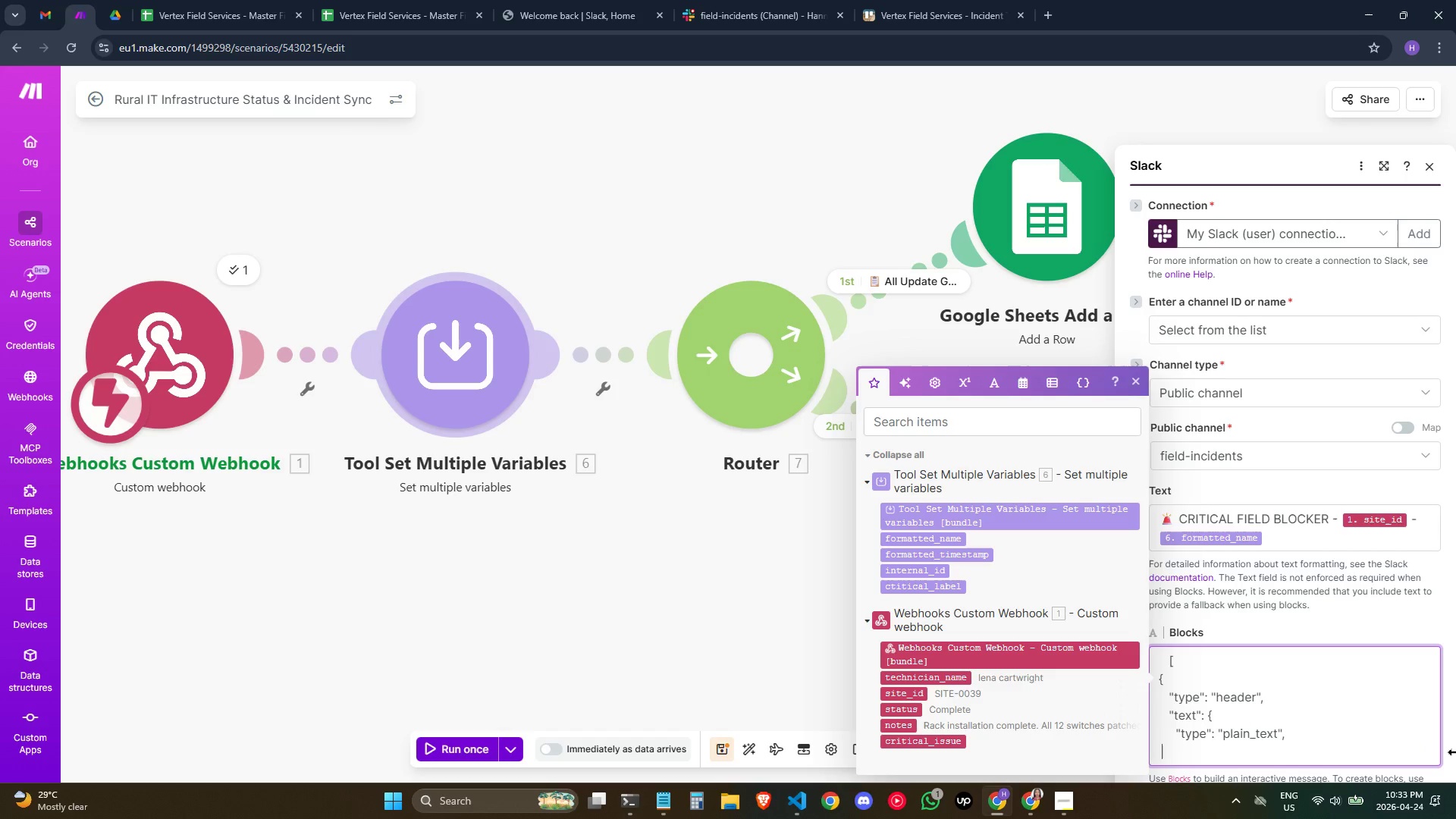 
hold_key(key=Space, duration=0.64)
 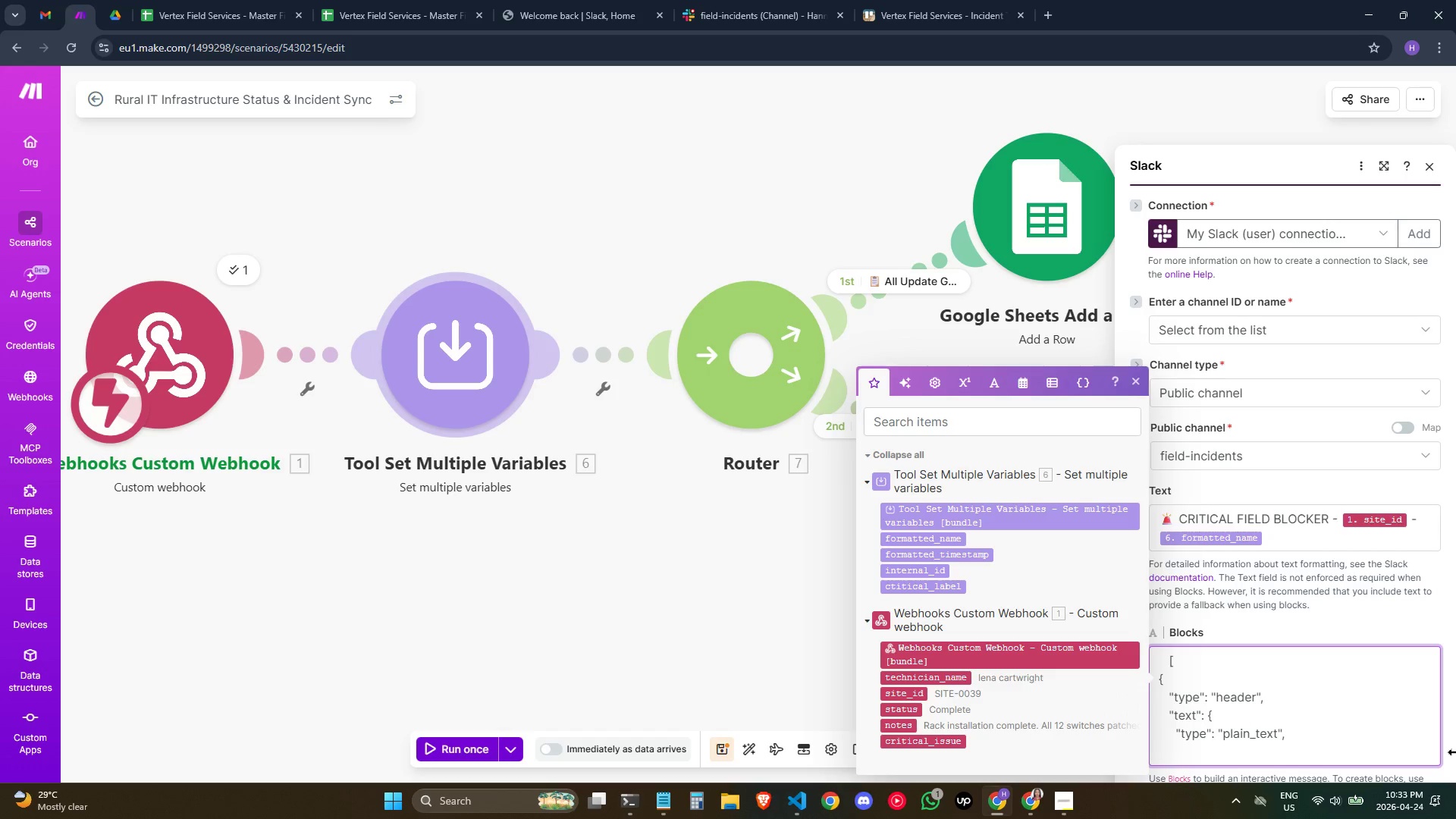 
type("text": )
 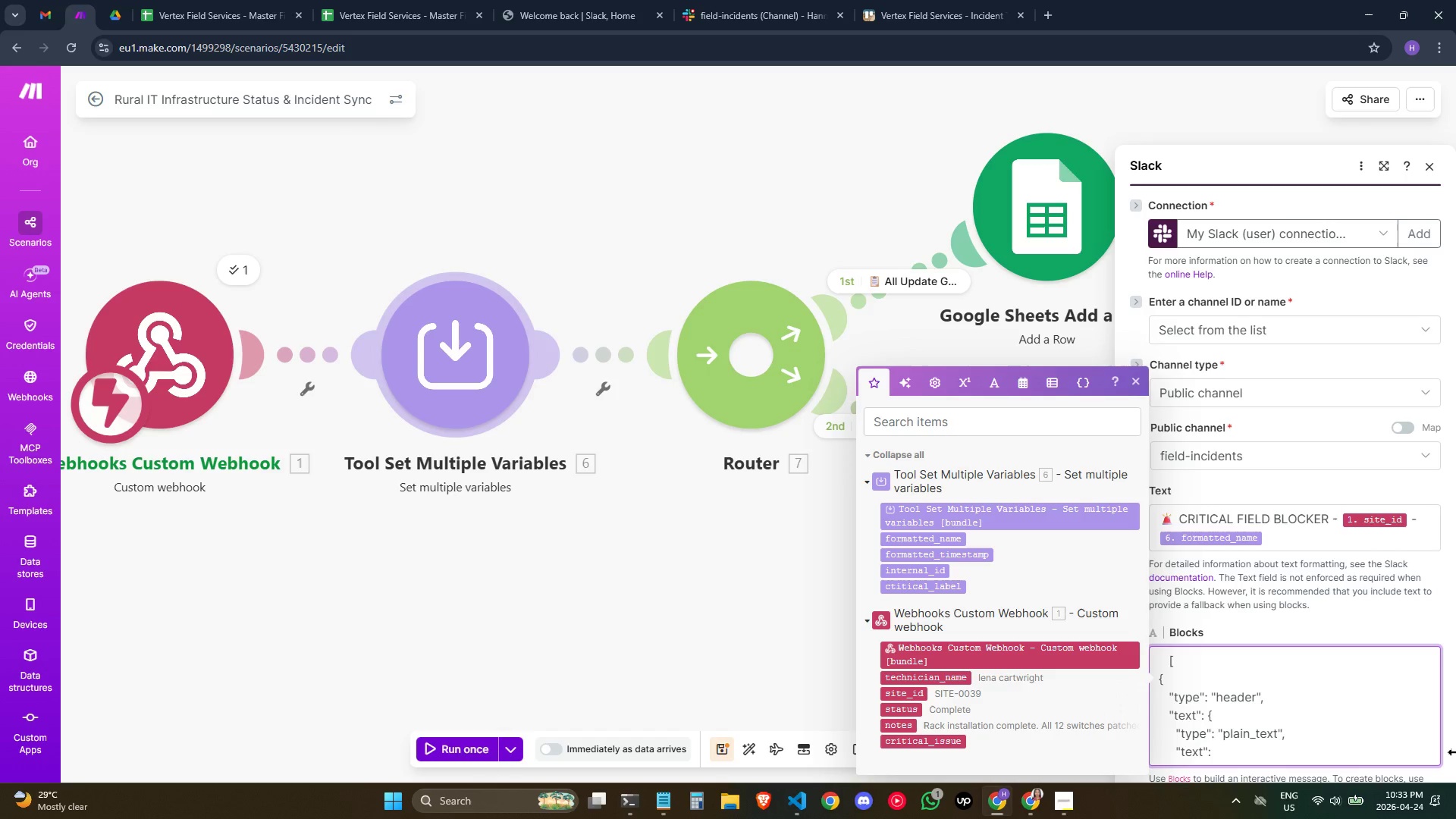 
key(Meta+Semicolon)
 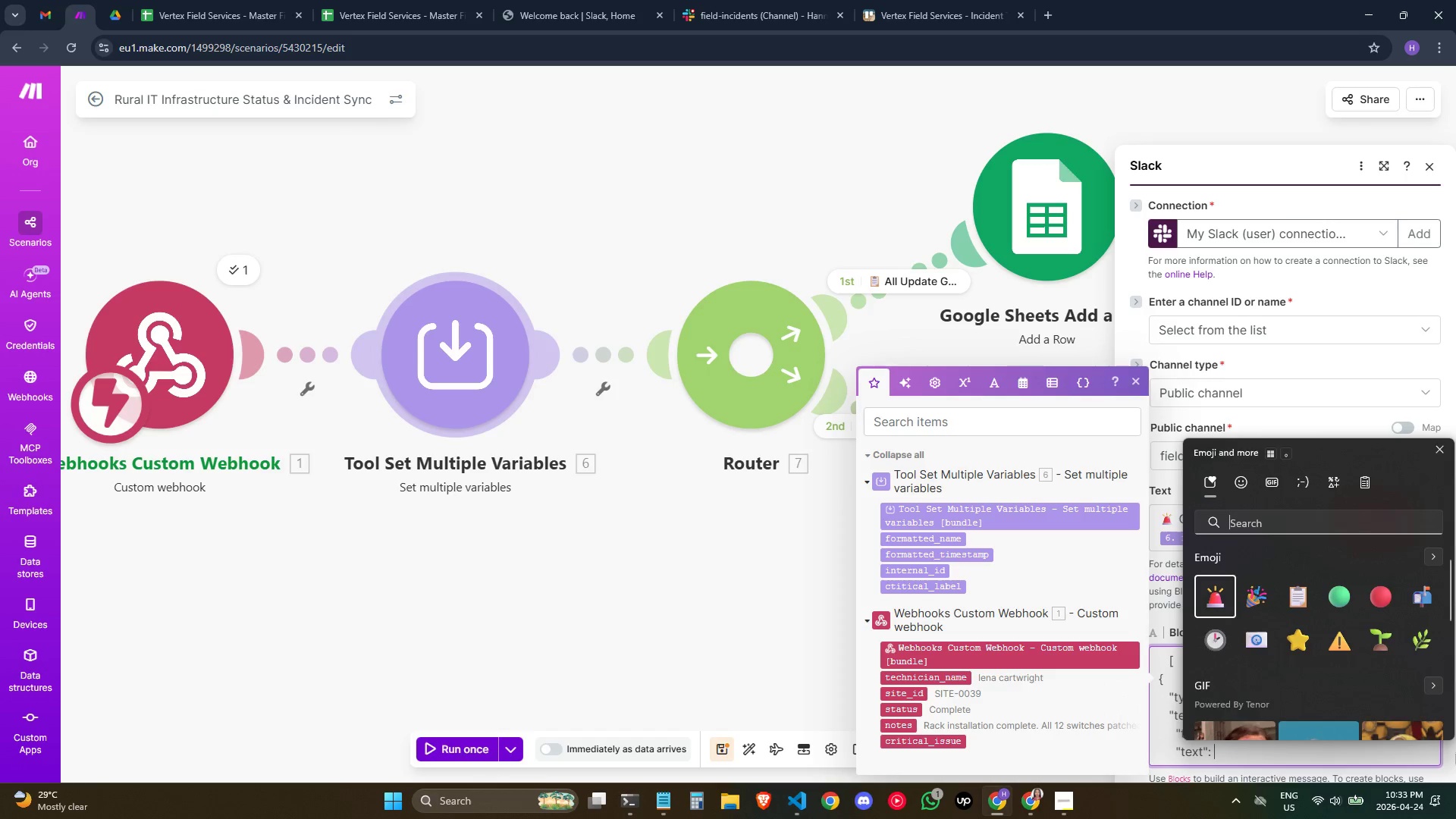 
key(Enter)
 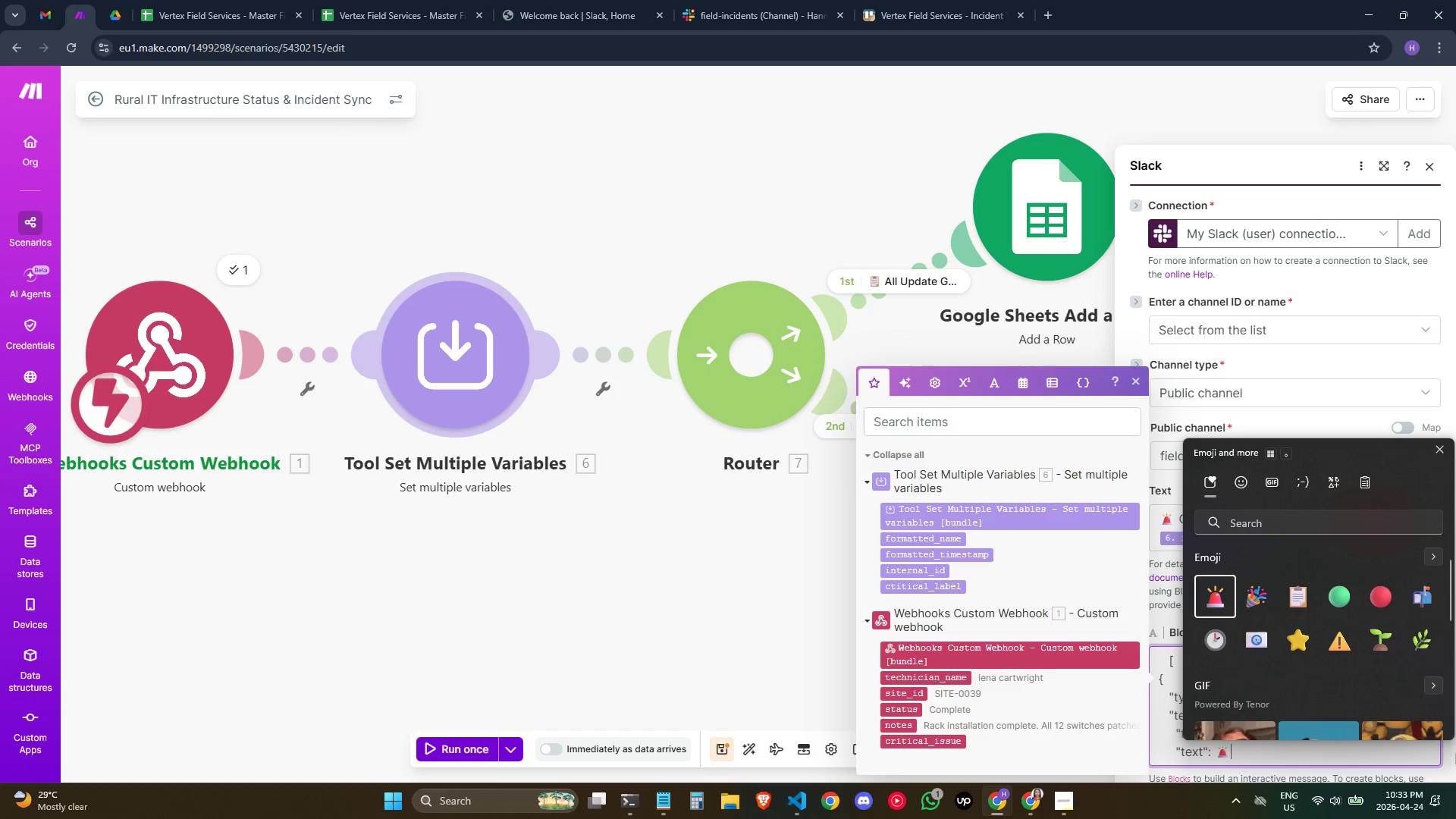 
type( CI)
key(Backspace)
type(ritical)
key(Backspace)
key(Backspace)
key(Backspace)
key(Backspace)
key(Backspace)
key(Backspace)
key(Backspace)
type(RITICAL FIELD BLOCKR ALERT"')
key(Backspace)
type(,)
 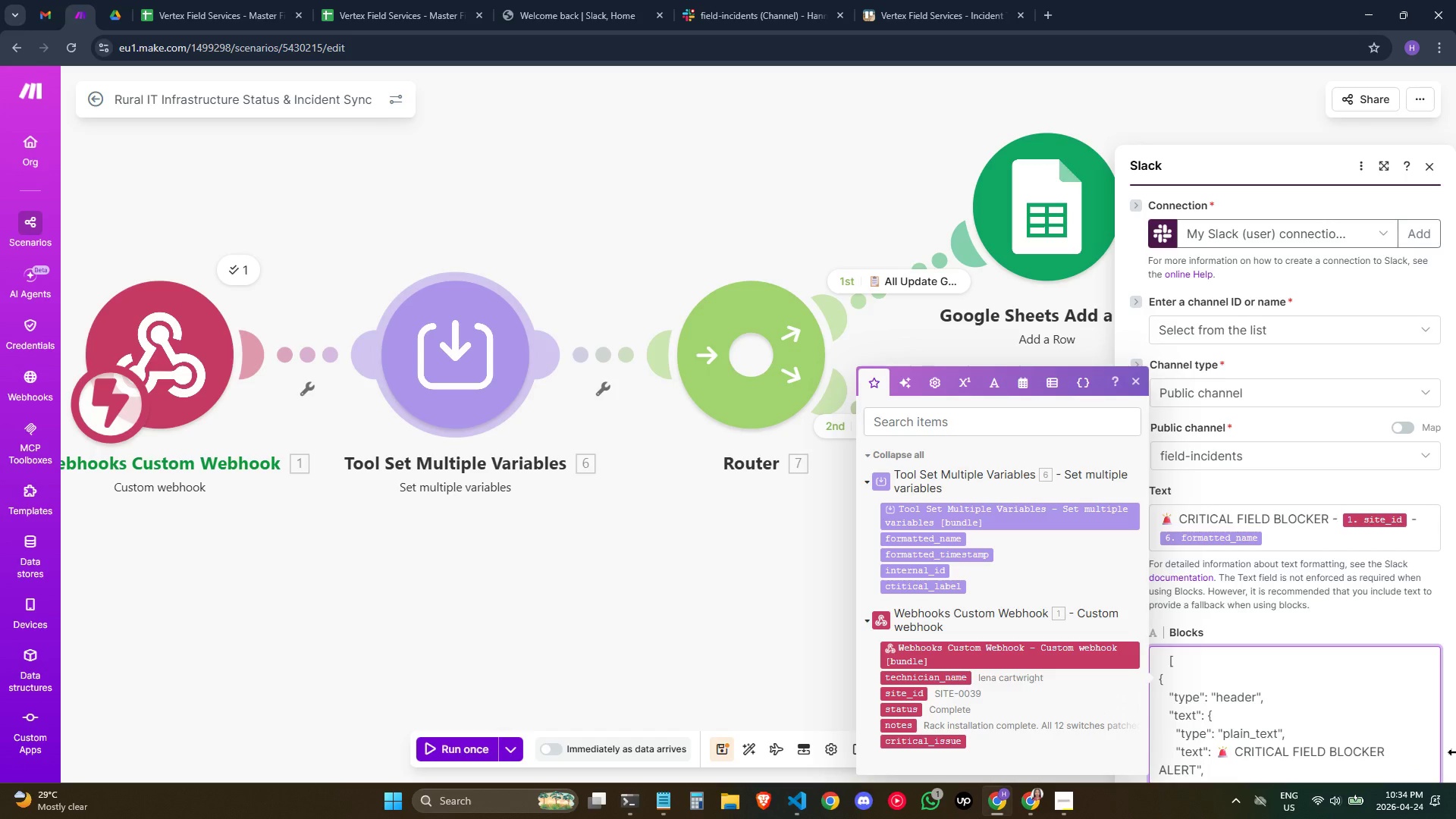 
key(Enter)
 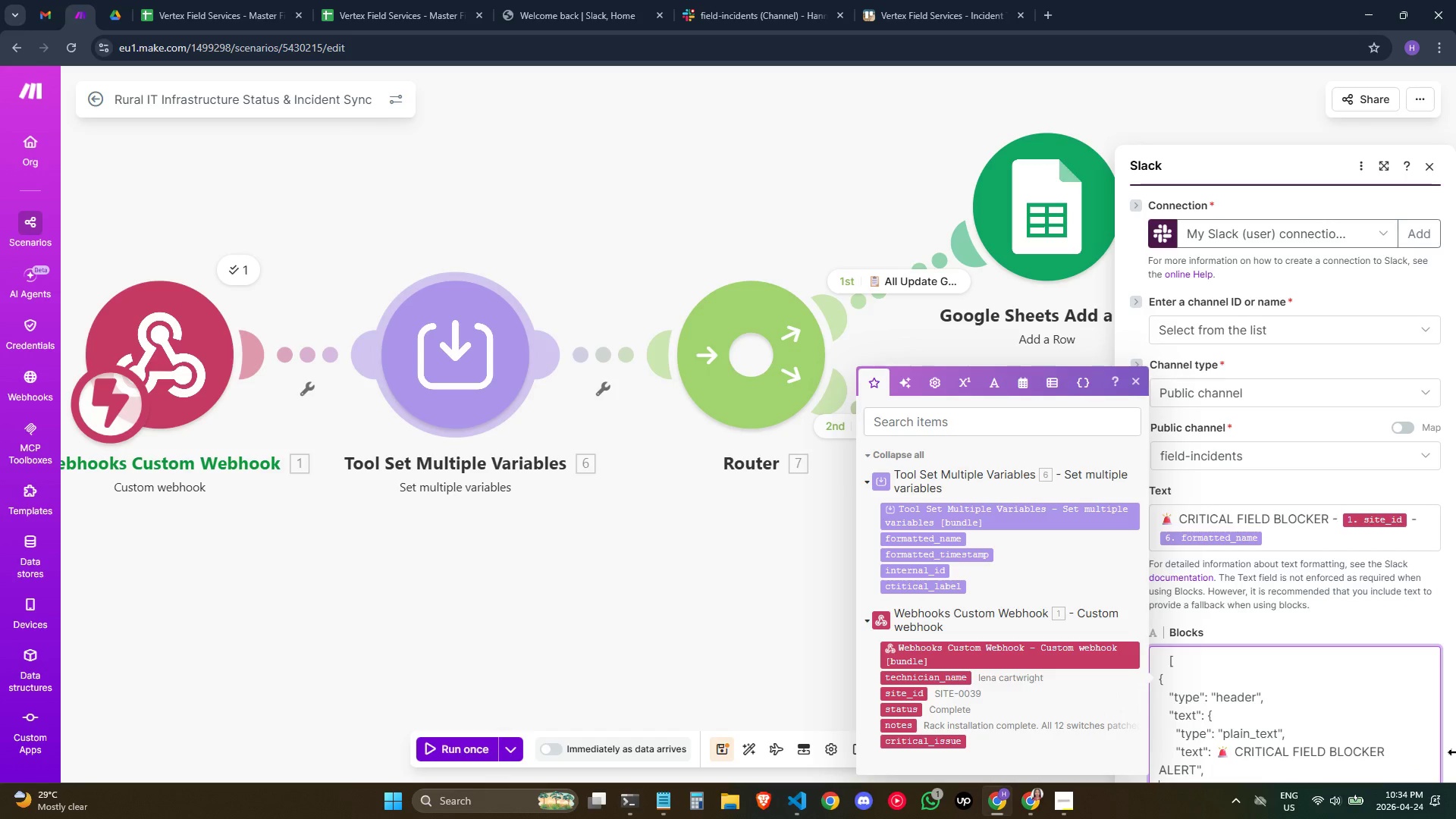 
hold_key(key=Space, duration=0.64)
 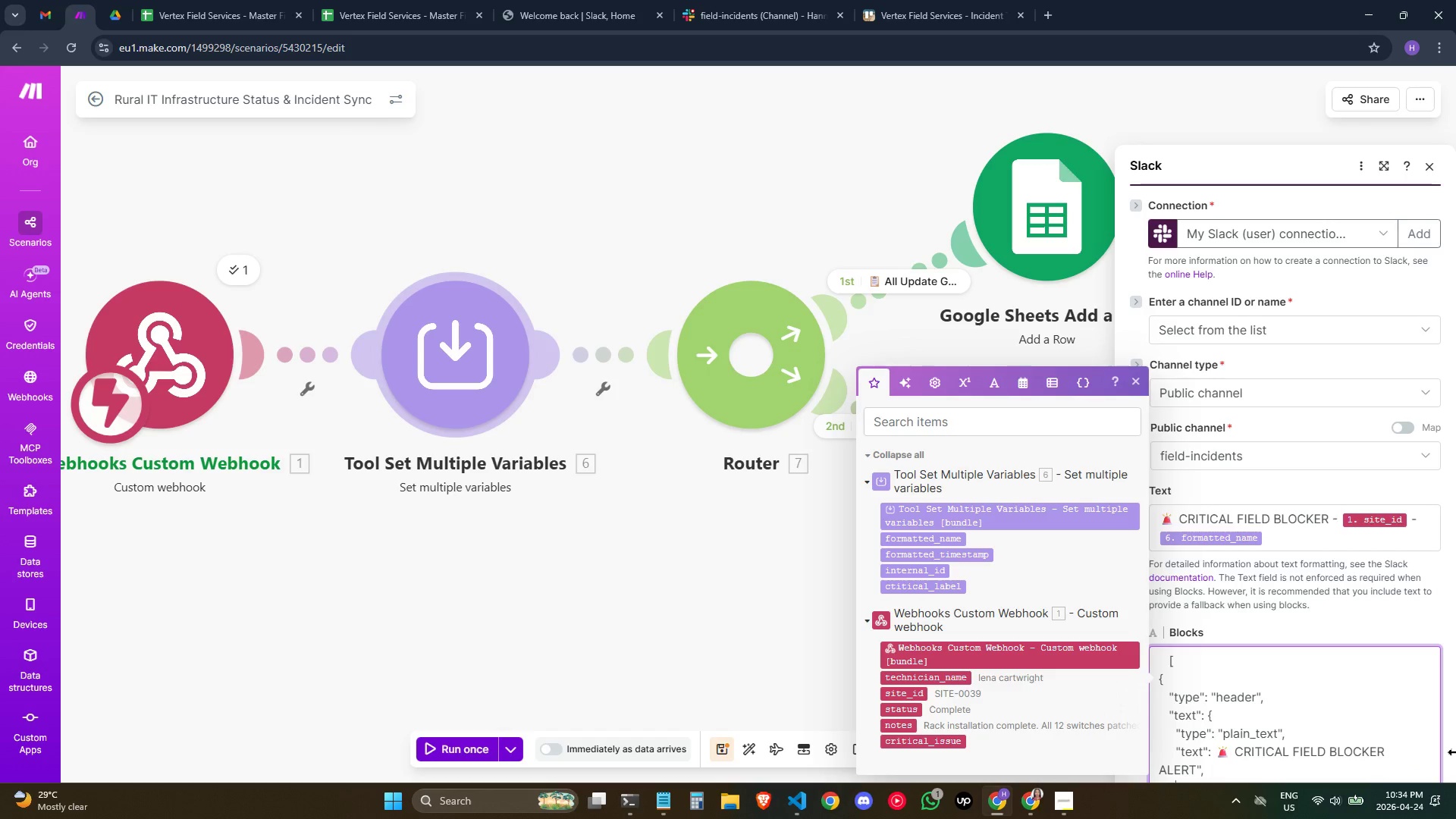 
key(Space)
 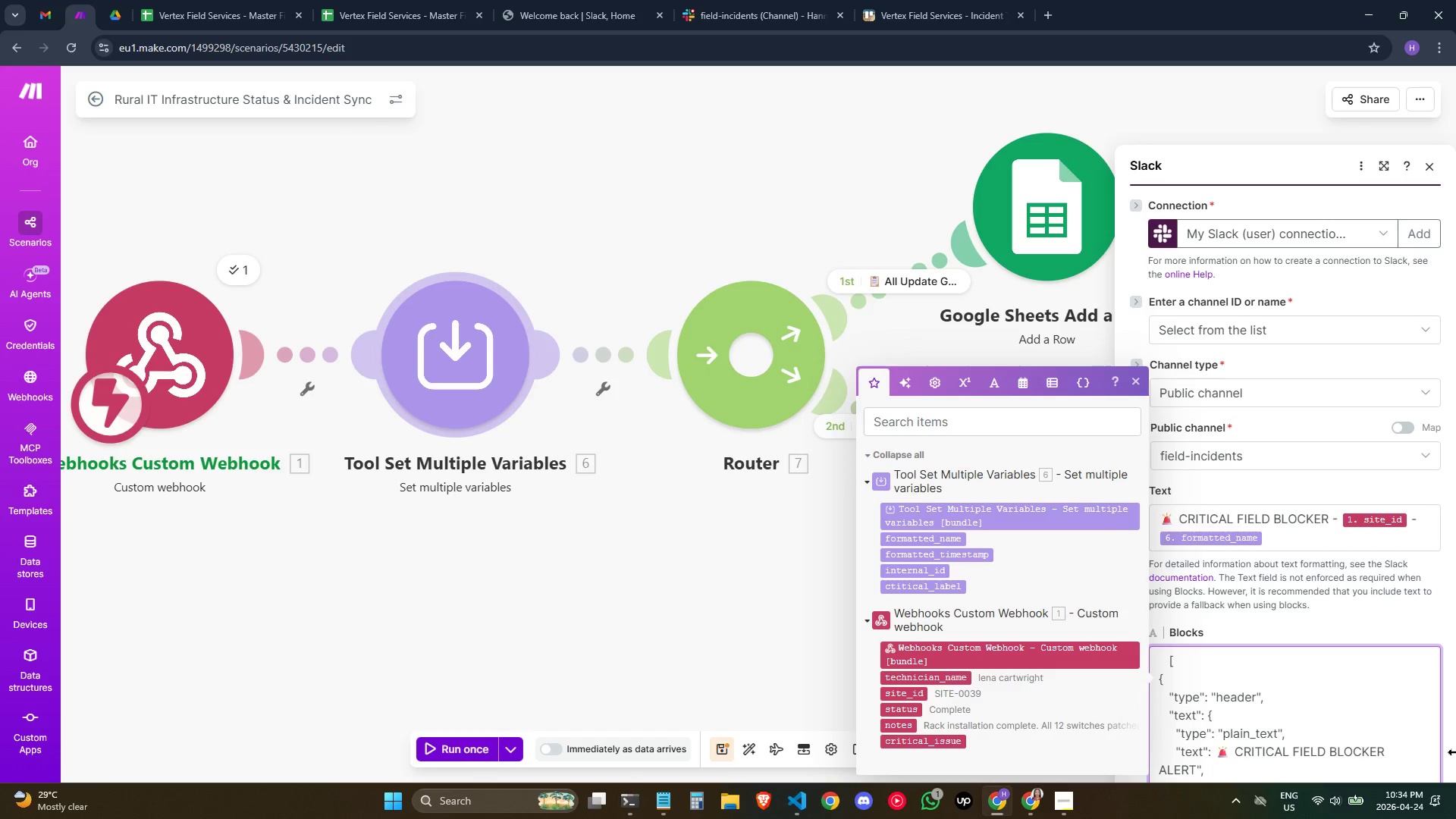 
key(Shift+Quote)
 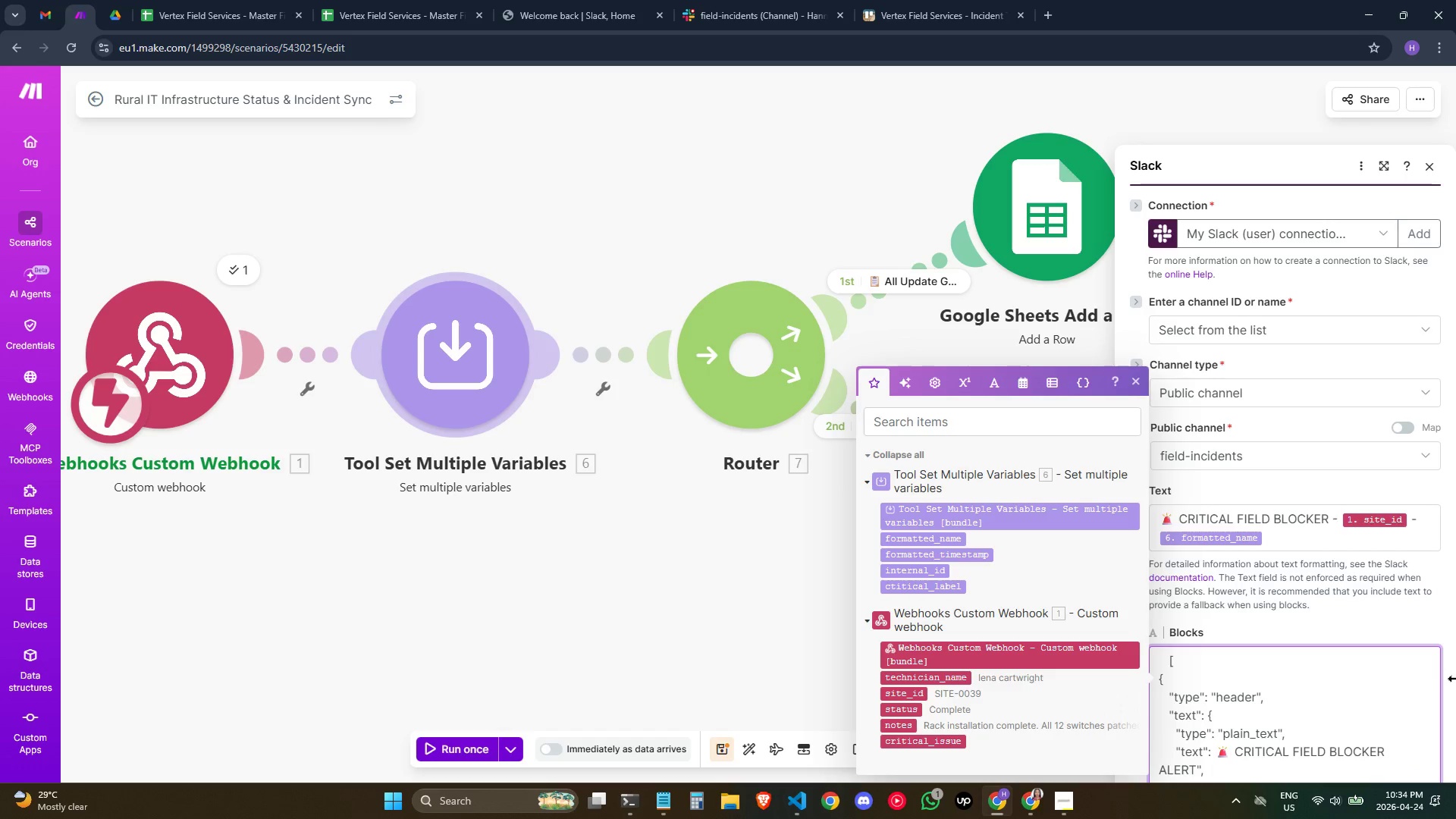 
scroll: coordinate [1313, 660], scroll_direction: down, amount: 10.0
 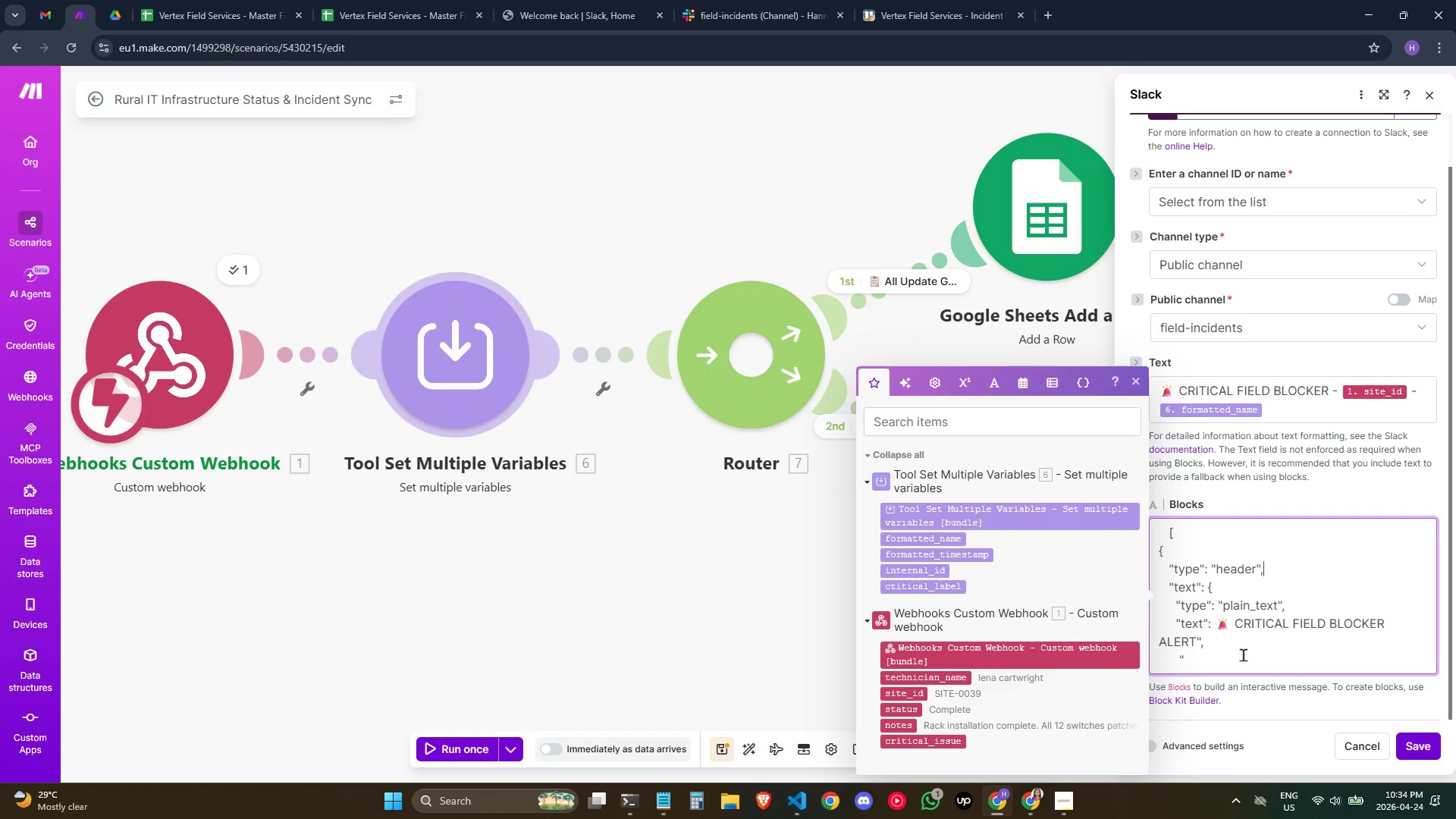 
left_click([1235, 657])
 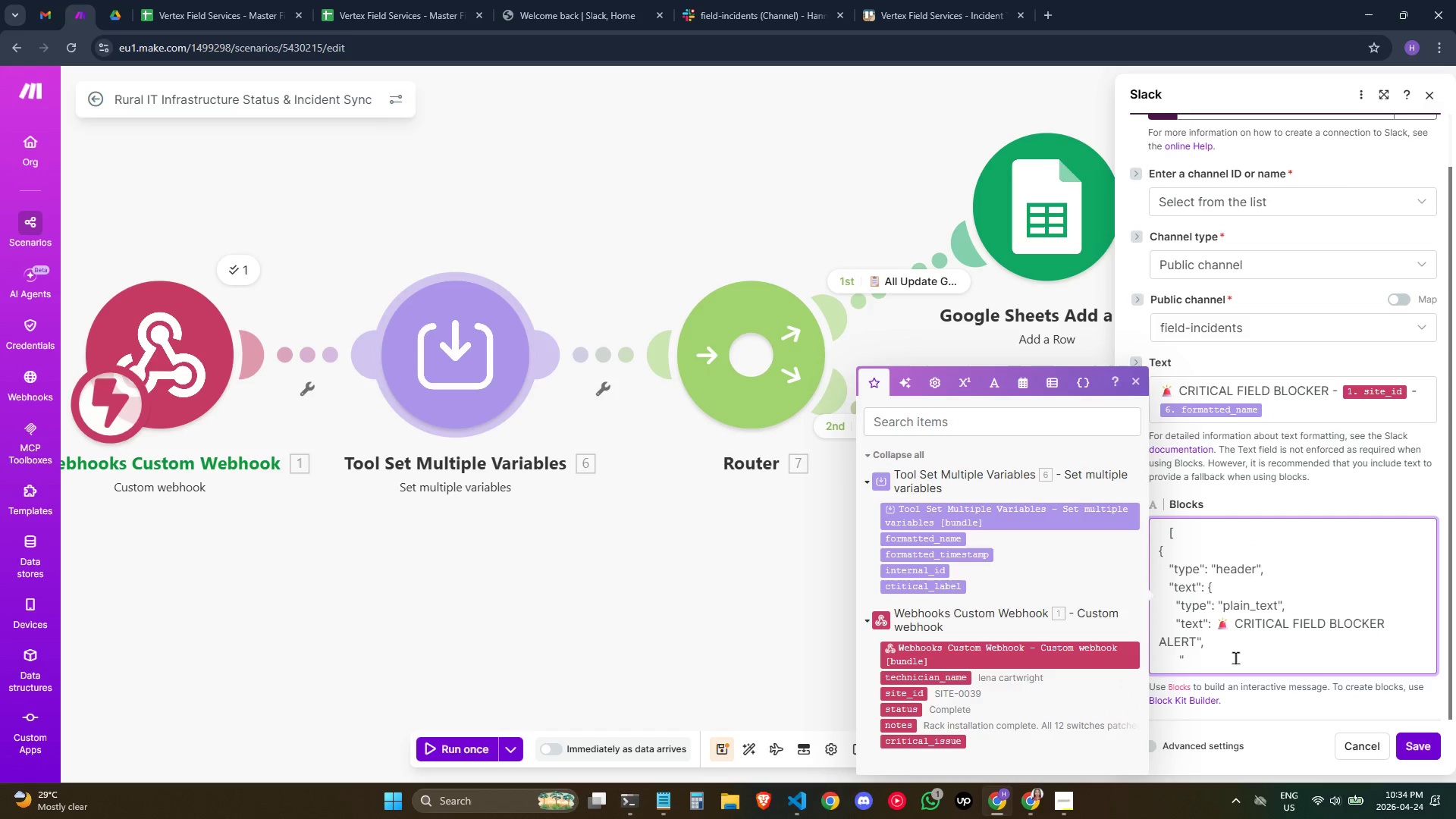 
scroll: coordinate [1233, 666], scroll_direction: down, amount: 1.0
 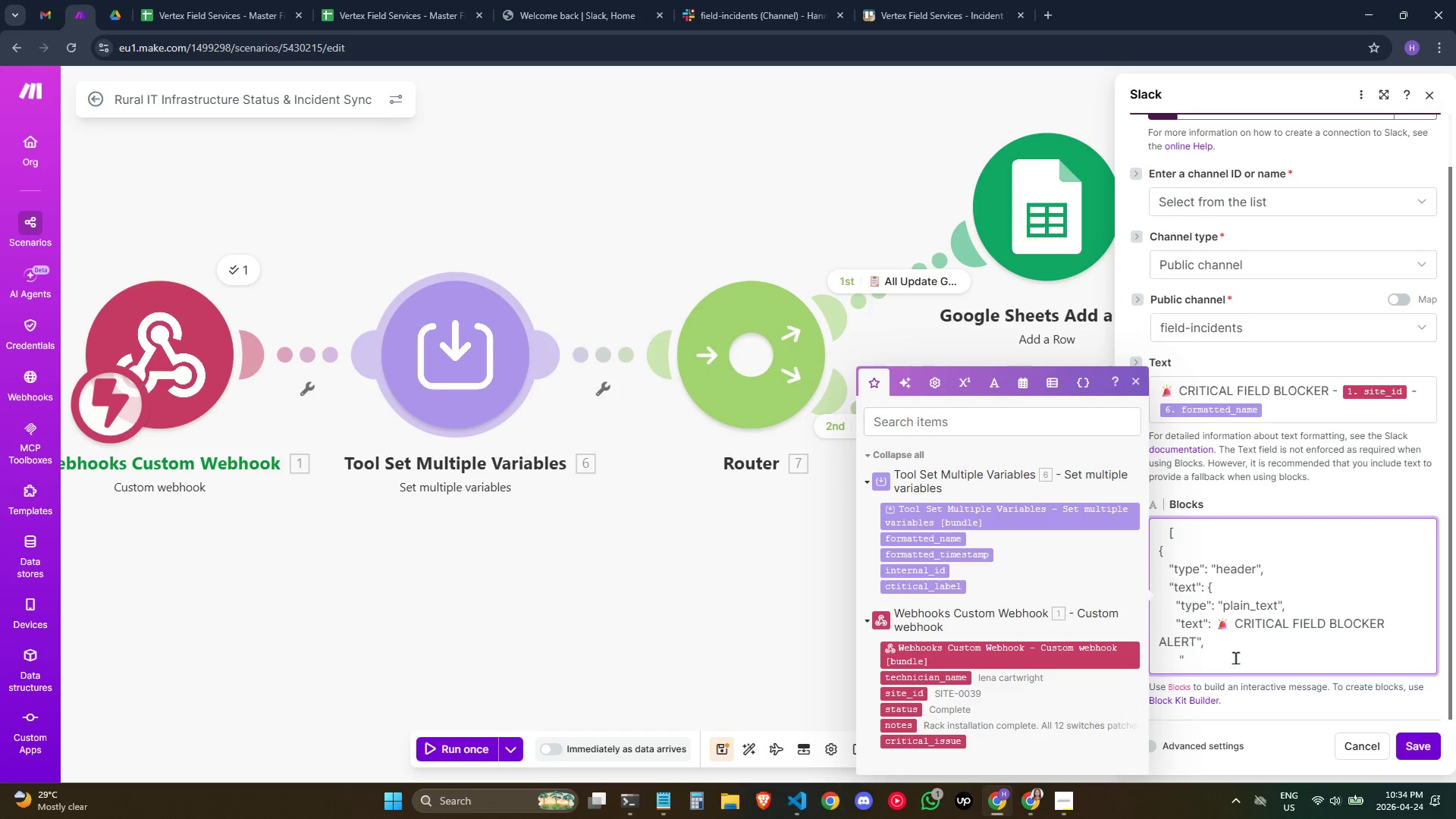 
type(EM)
key(Backspace)
key(Backspace)
type(emoji": true)
 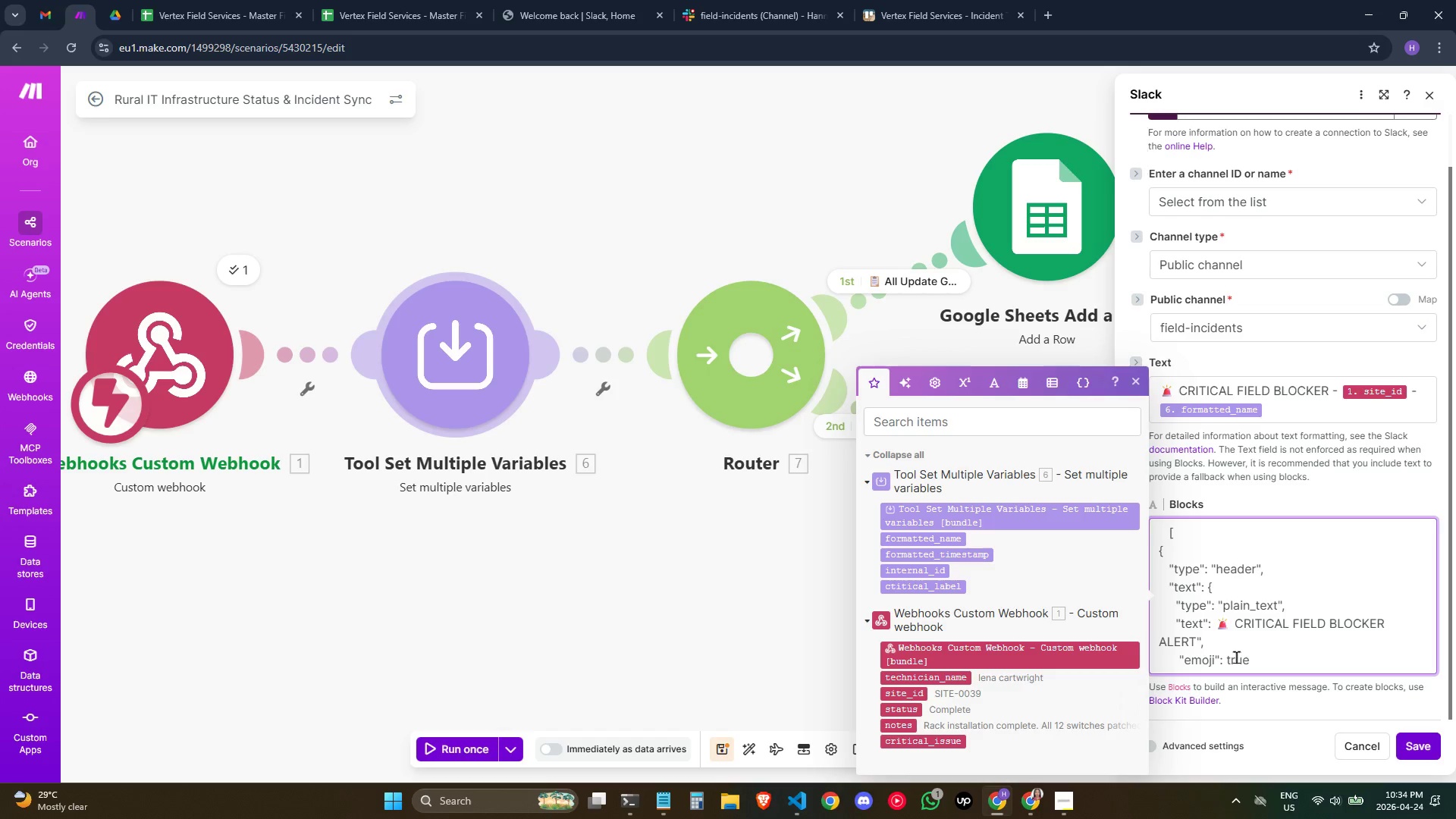 
key(Enter)
 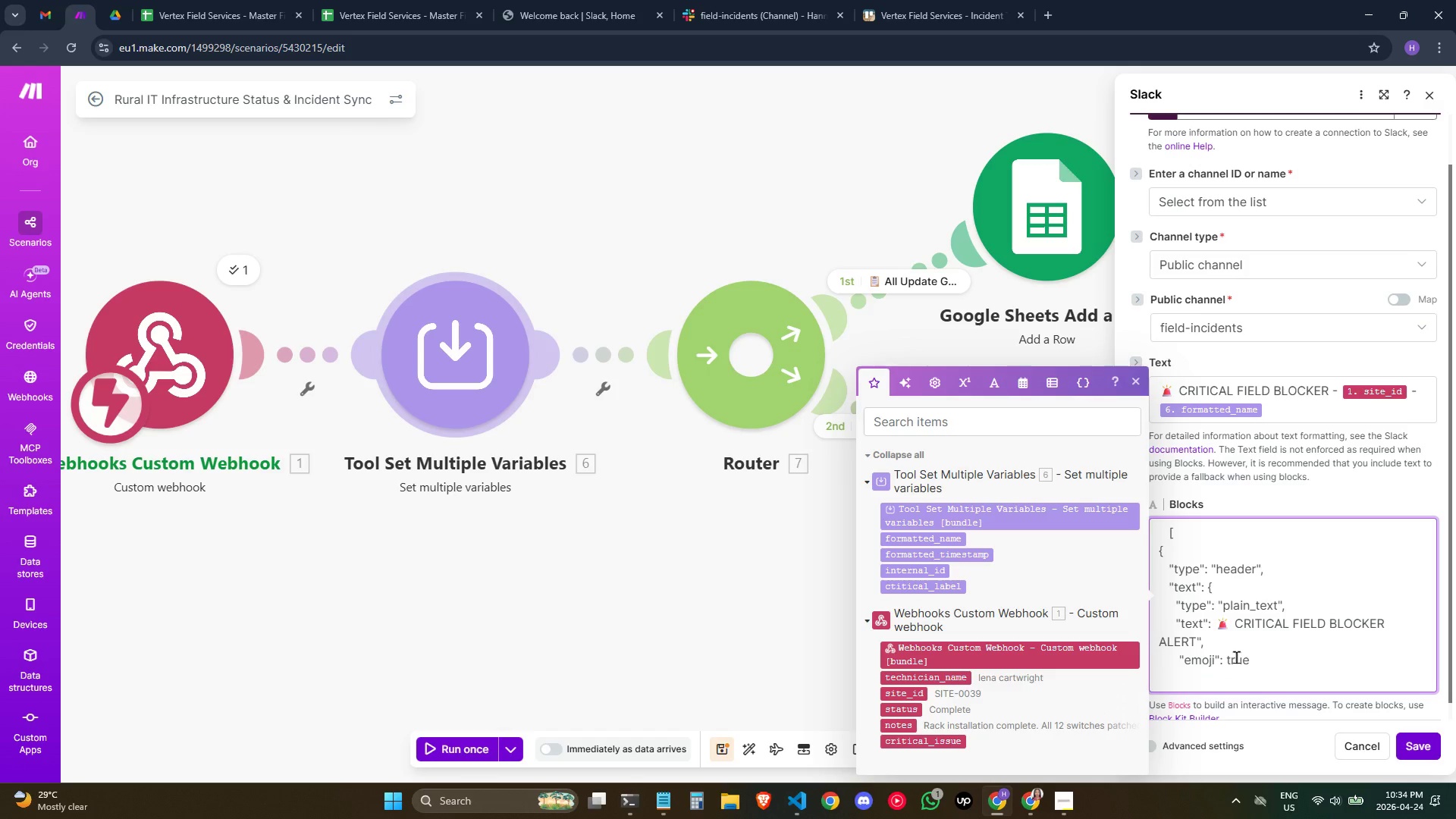 
hold_key(key=Space, duration=0.42)
 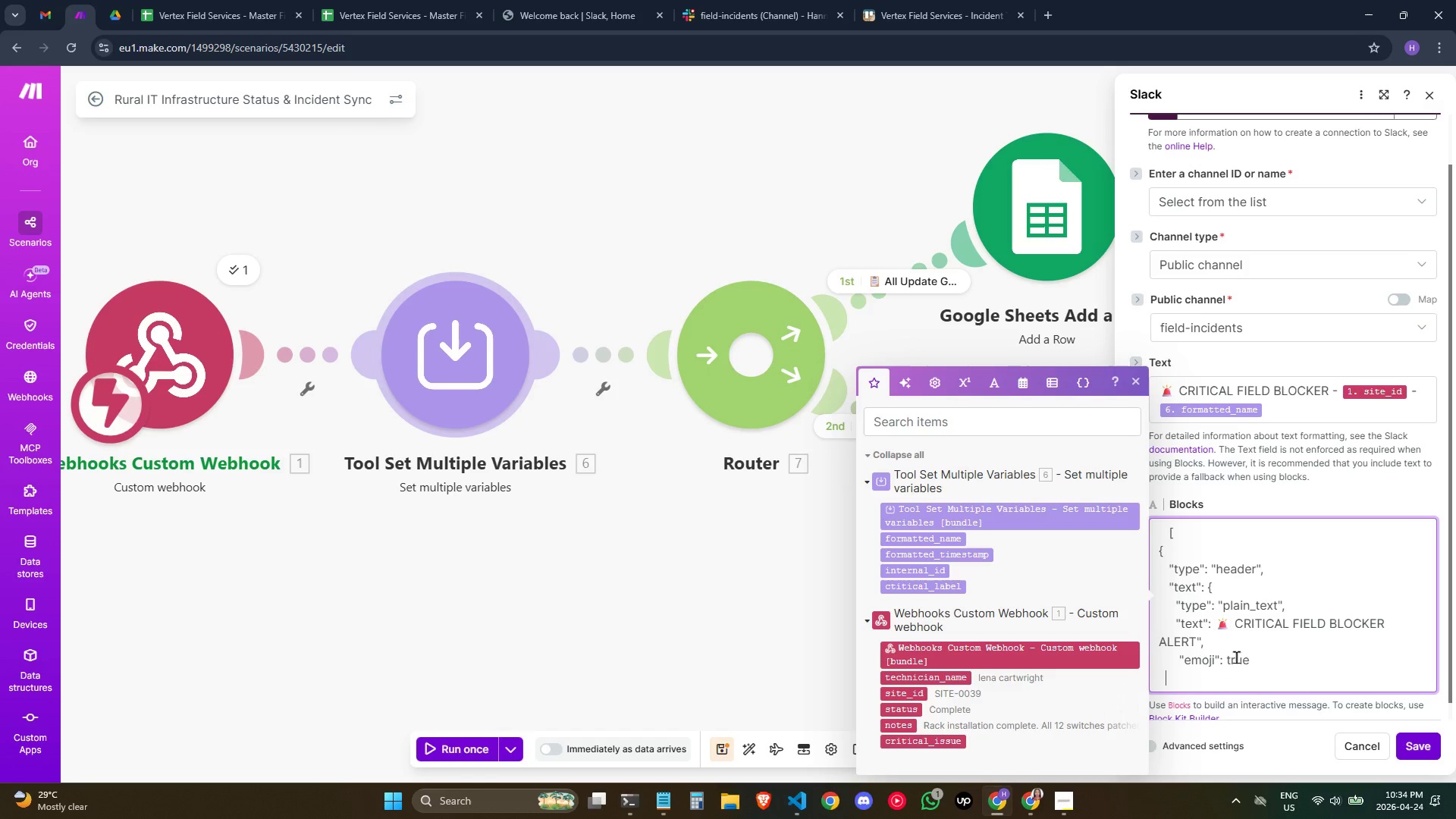 
key(Space)
 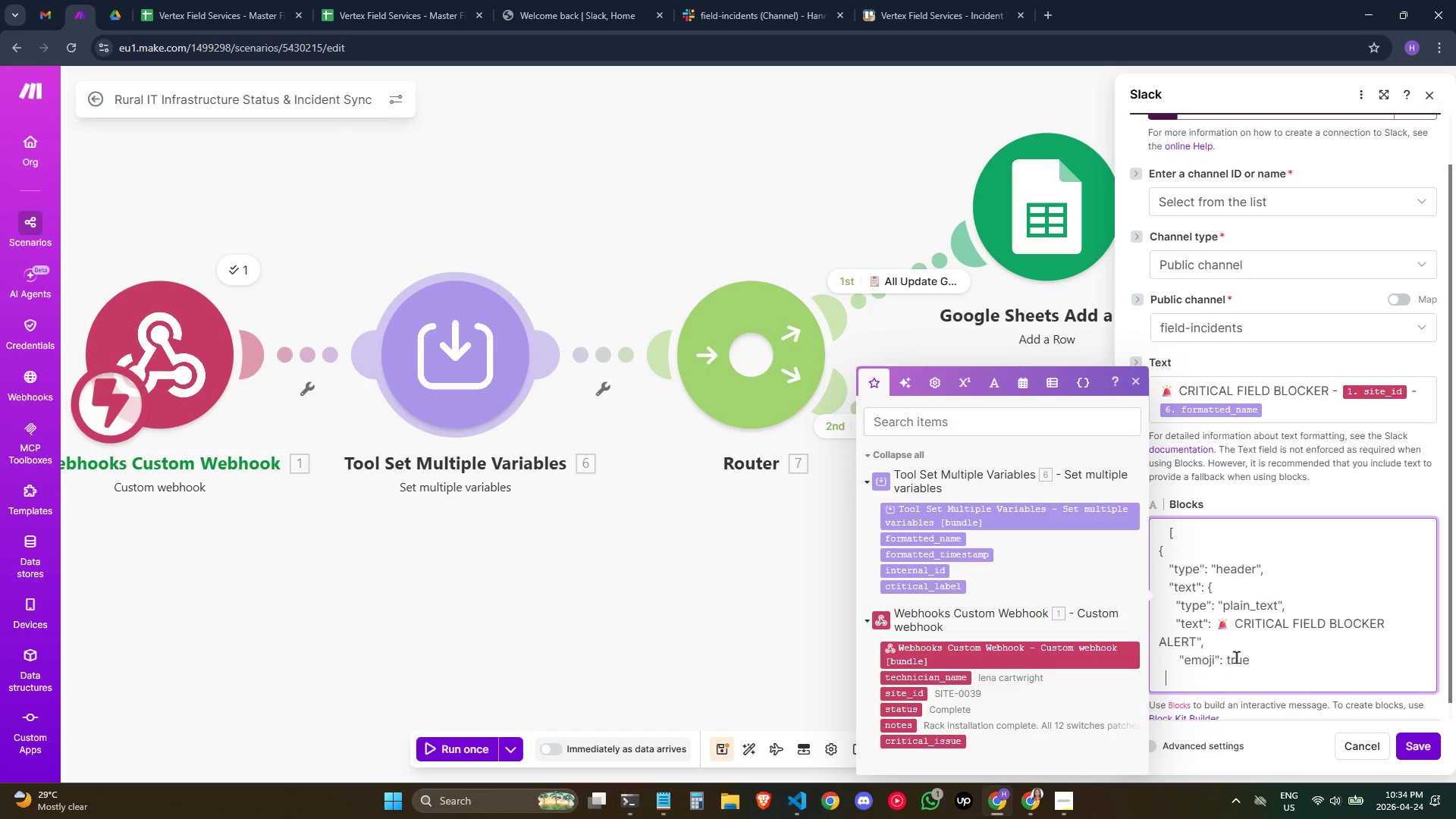 
key(Space)
 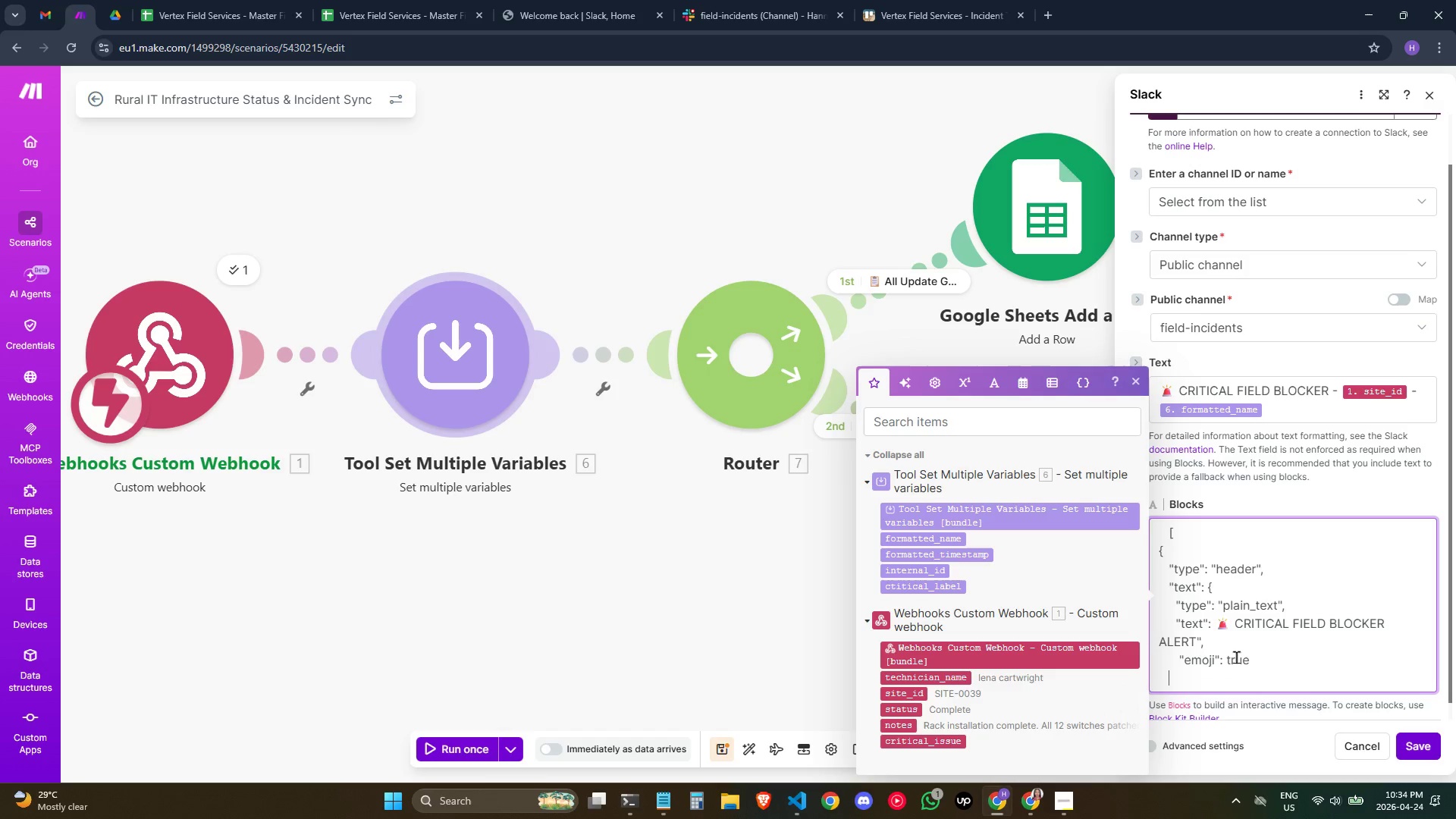 
key(Space)
 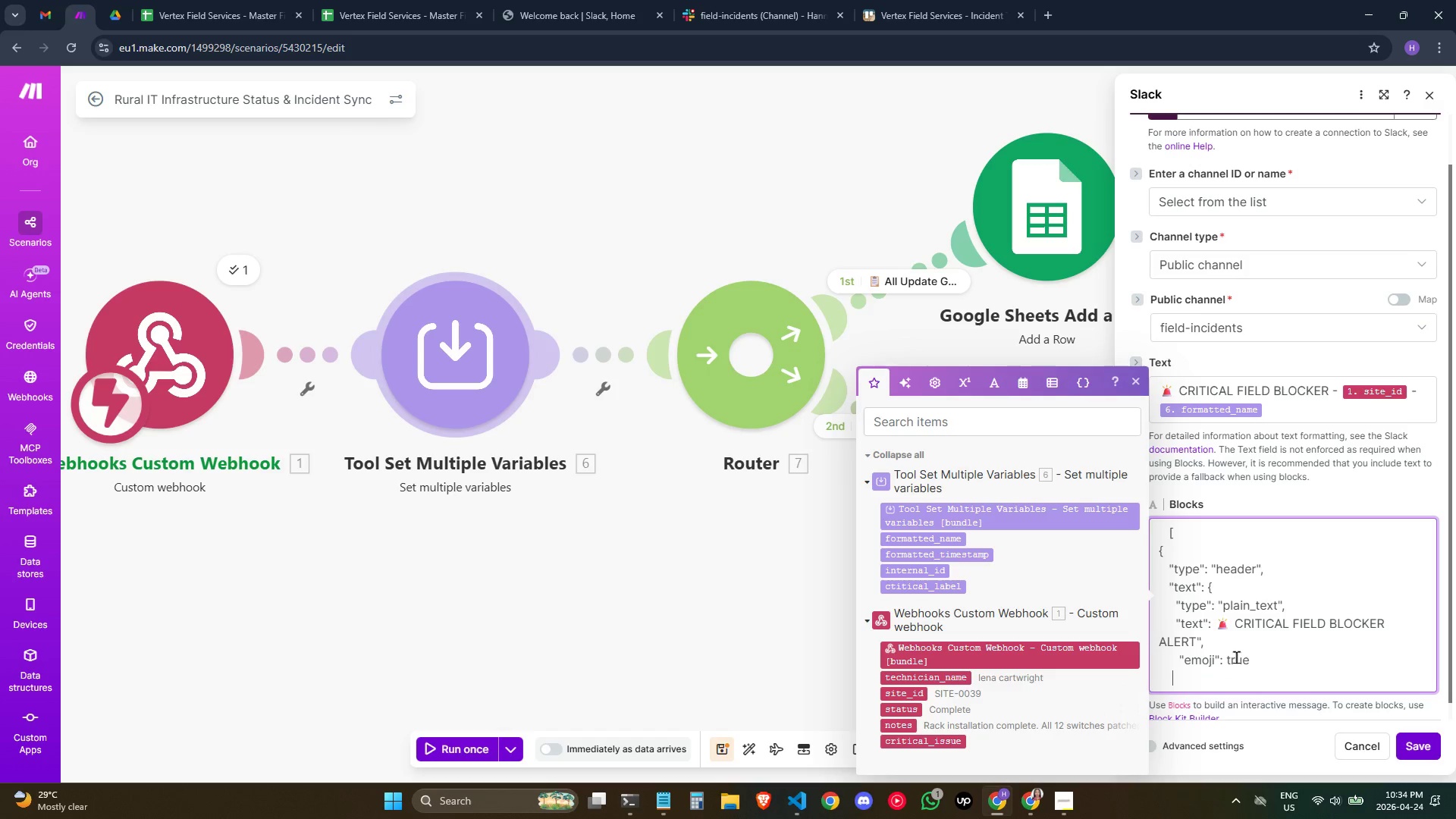 
key(Space)
 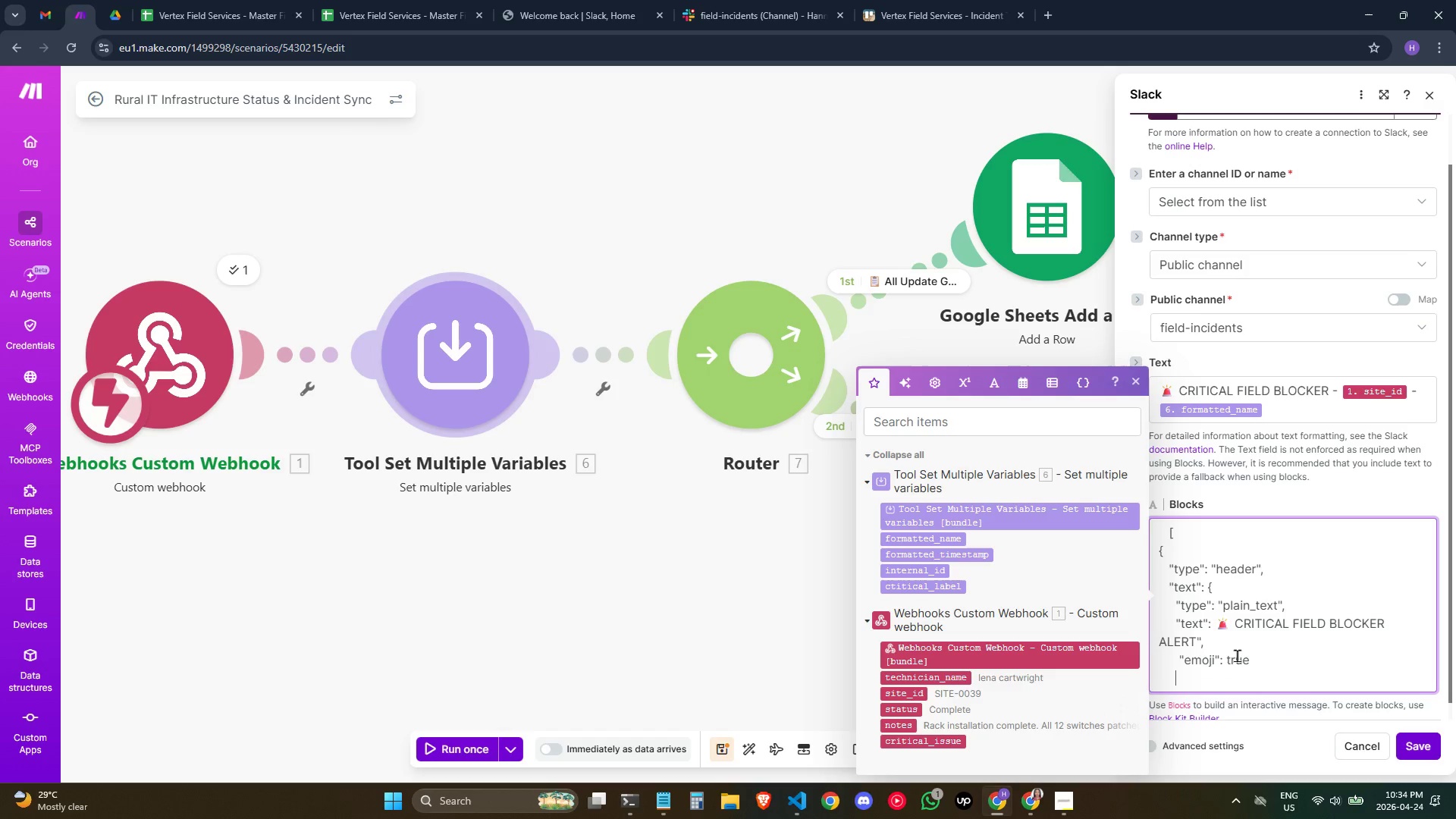 
key(Shift+Quote)
 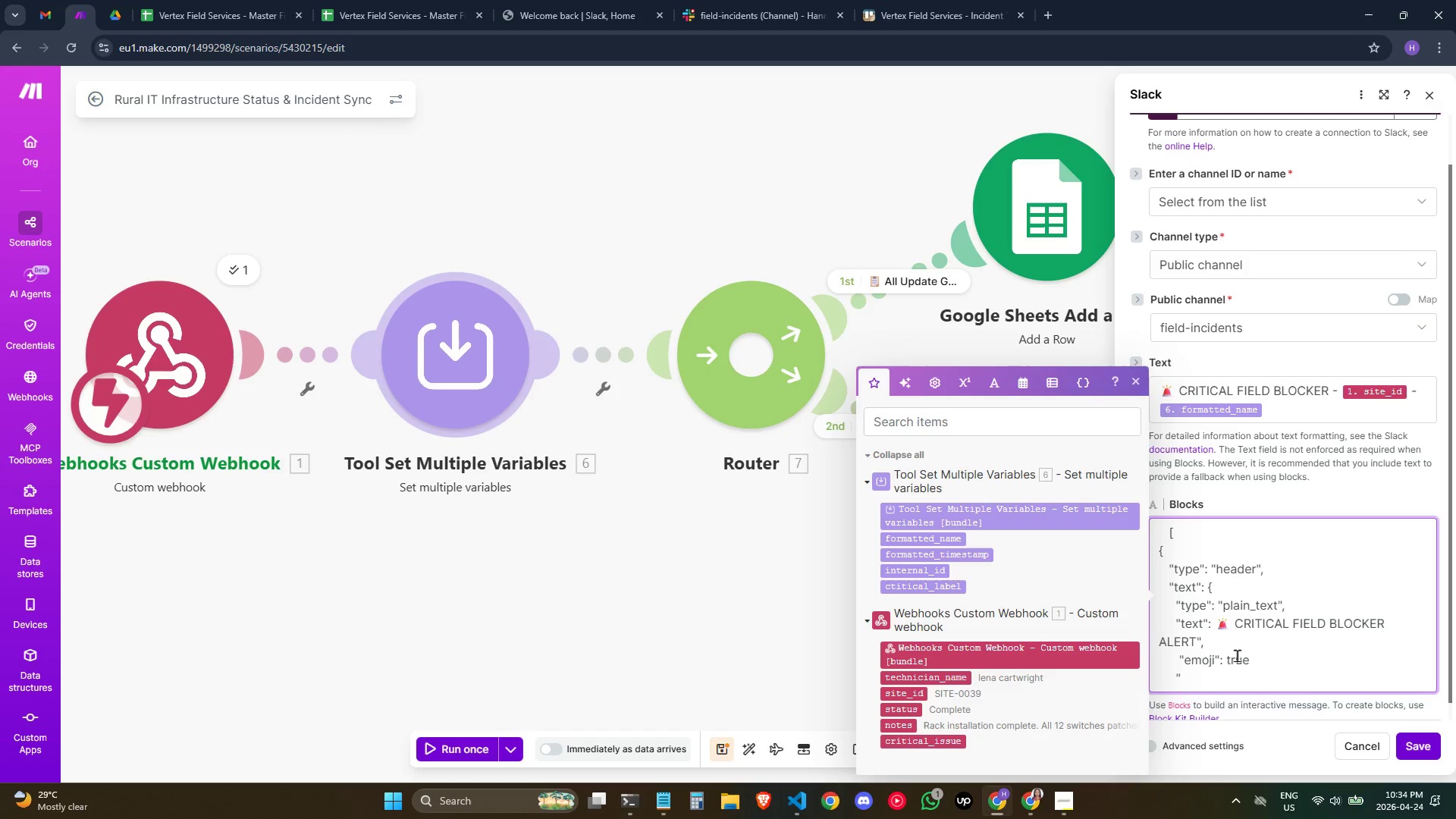 
key(Backspace)
 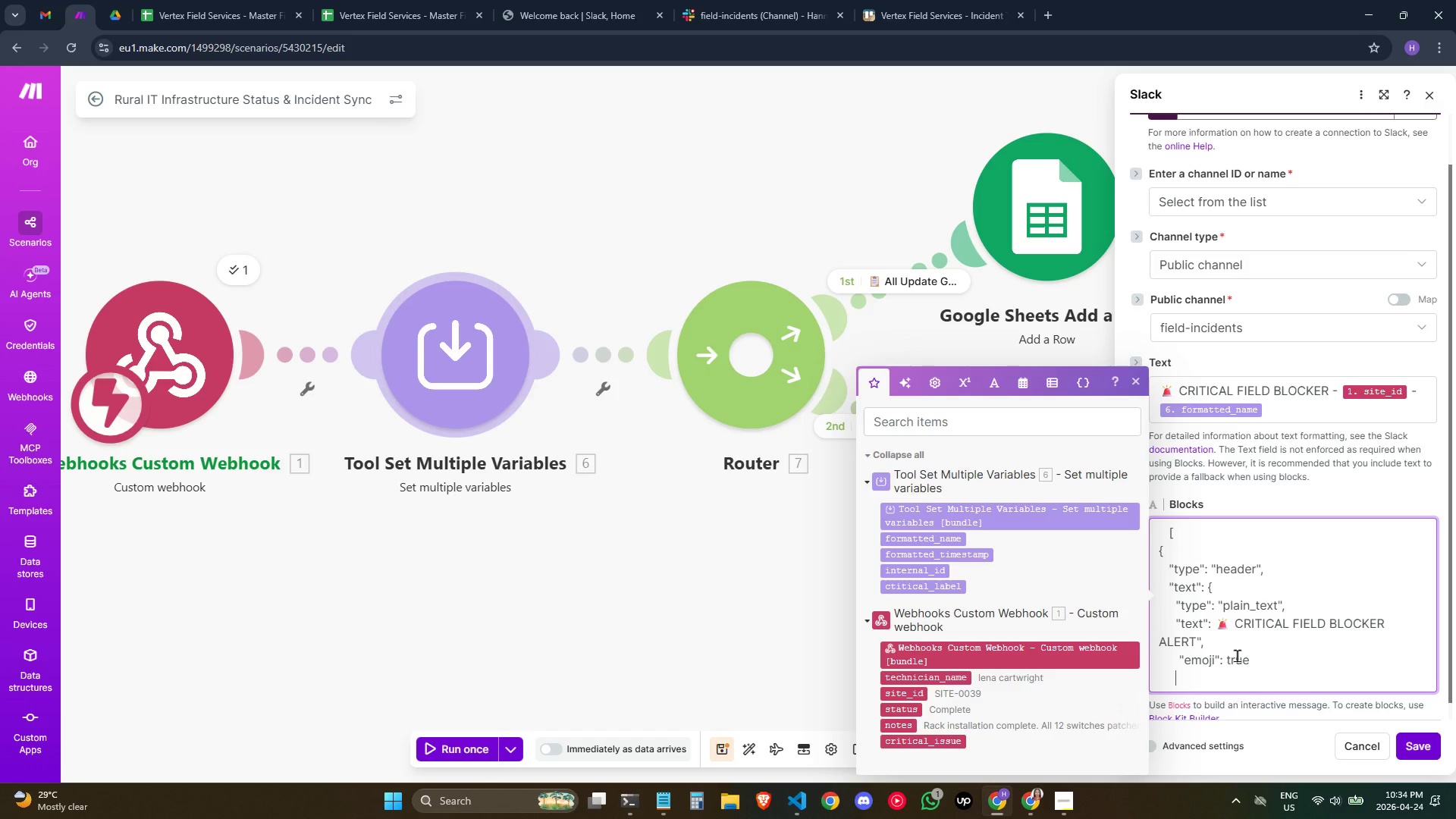 
key(Shift+Quote)
 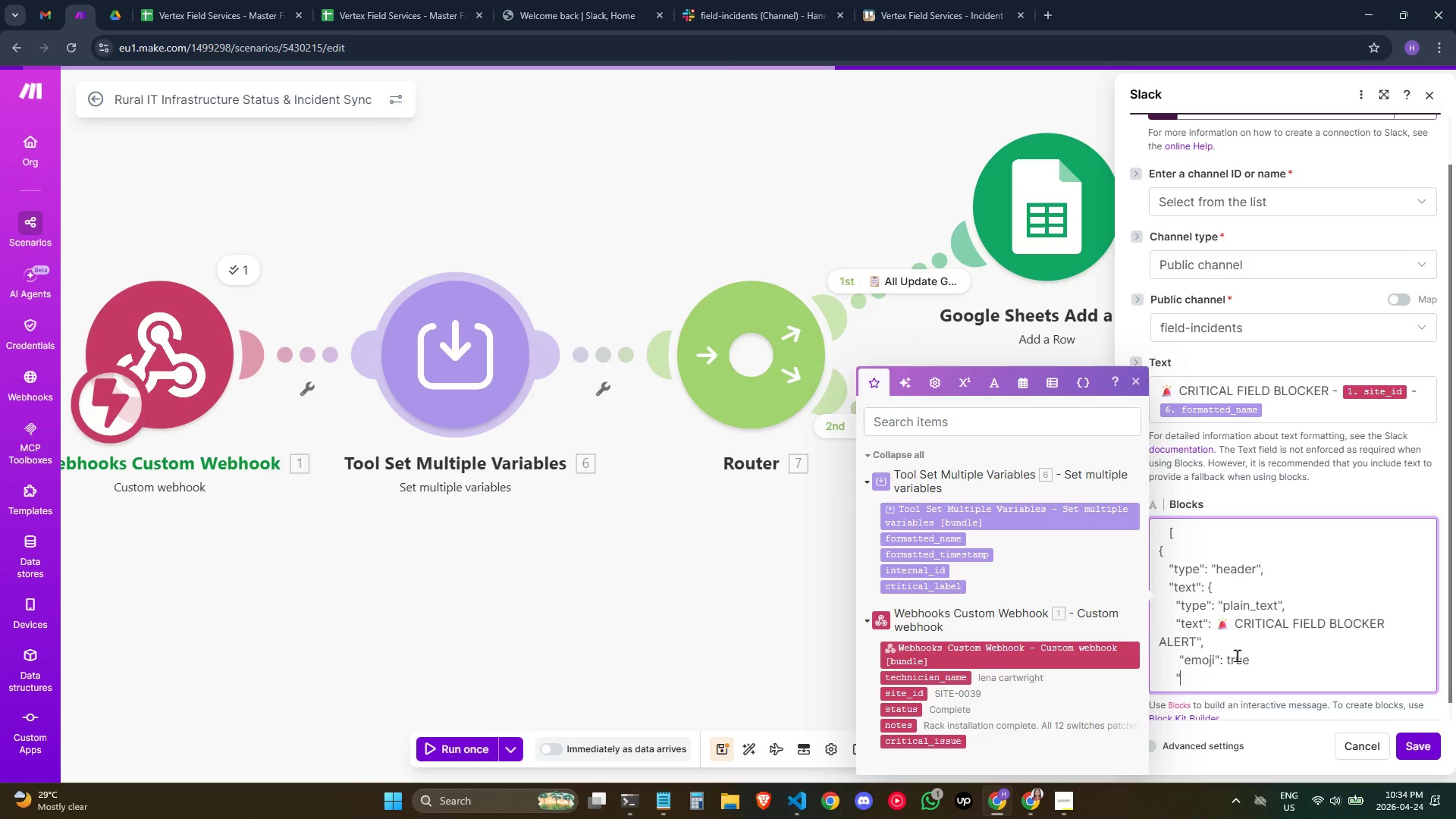 
key(Backspace)
 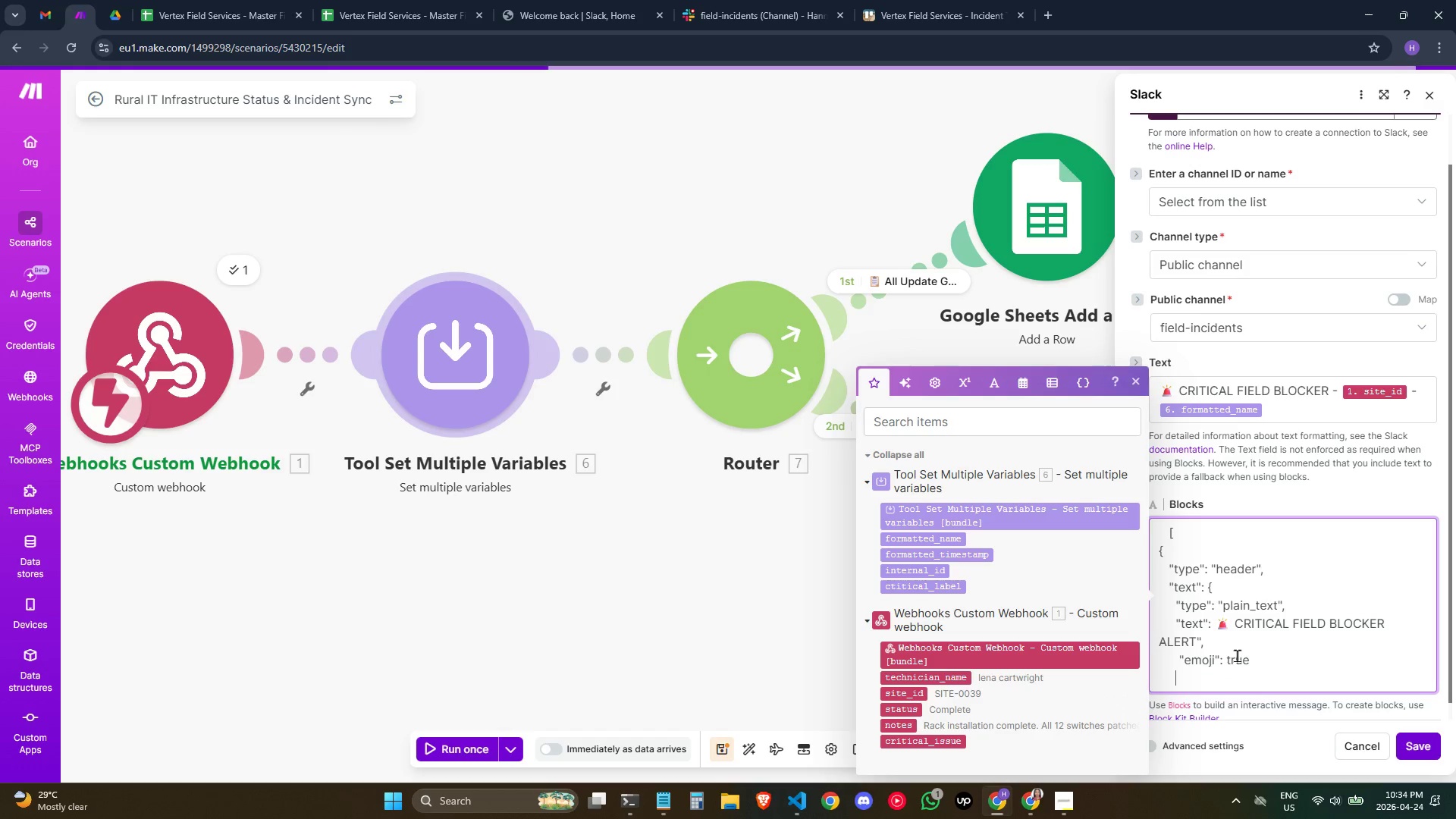 
key(Shift+ShiftRight)
 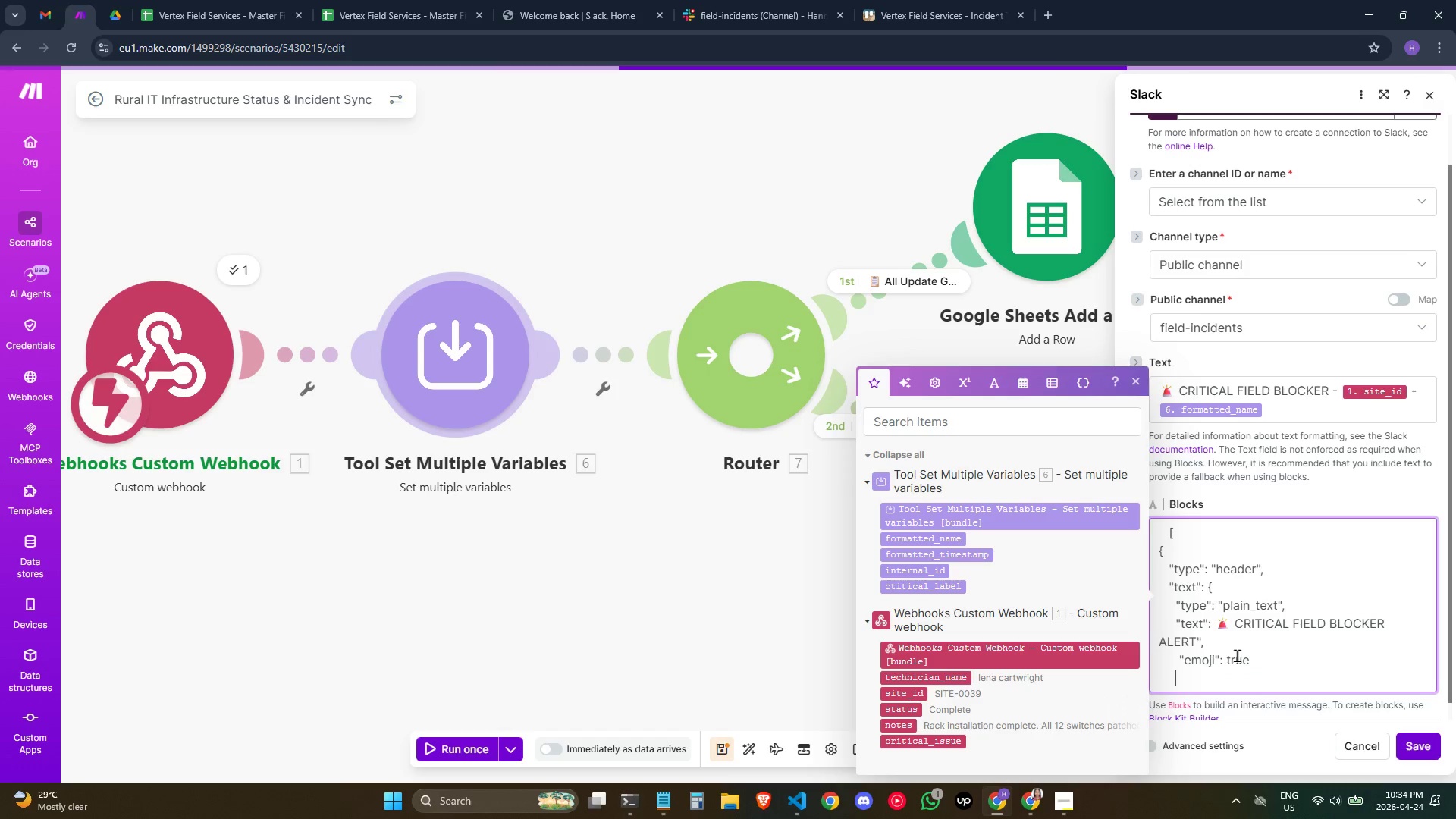 
key(Shift+Quote)
 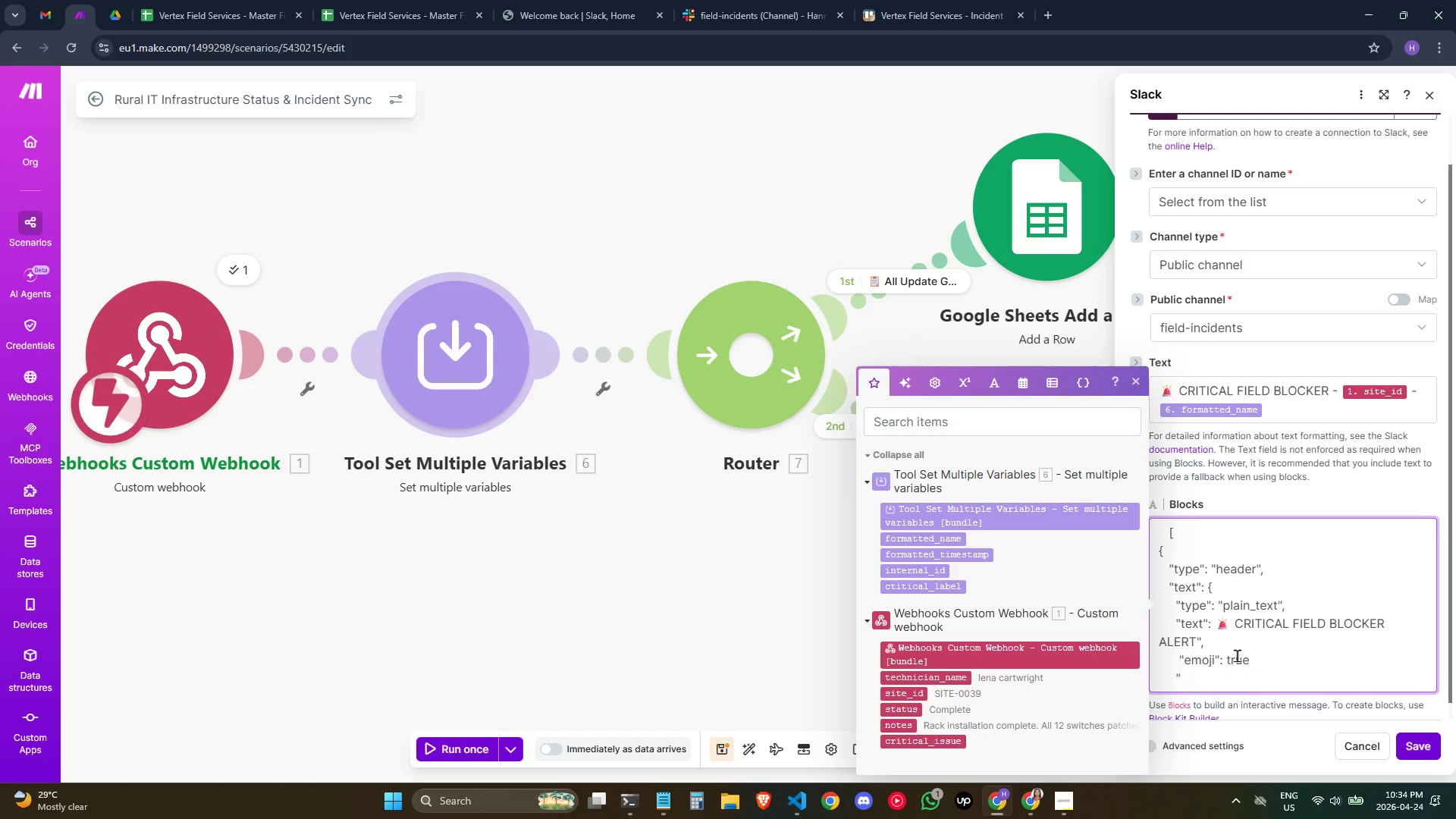 
key(Backspace)
 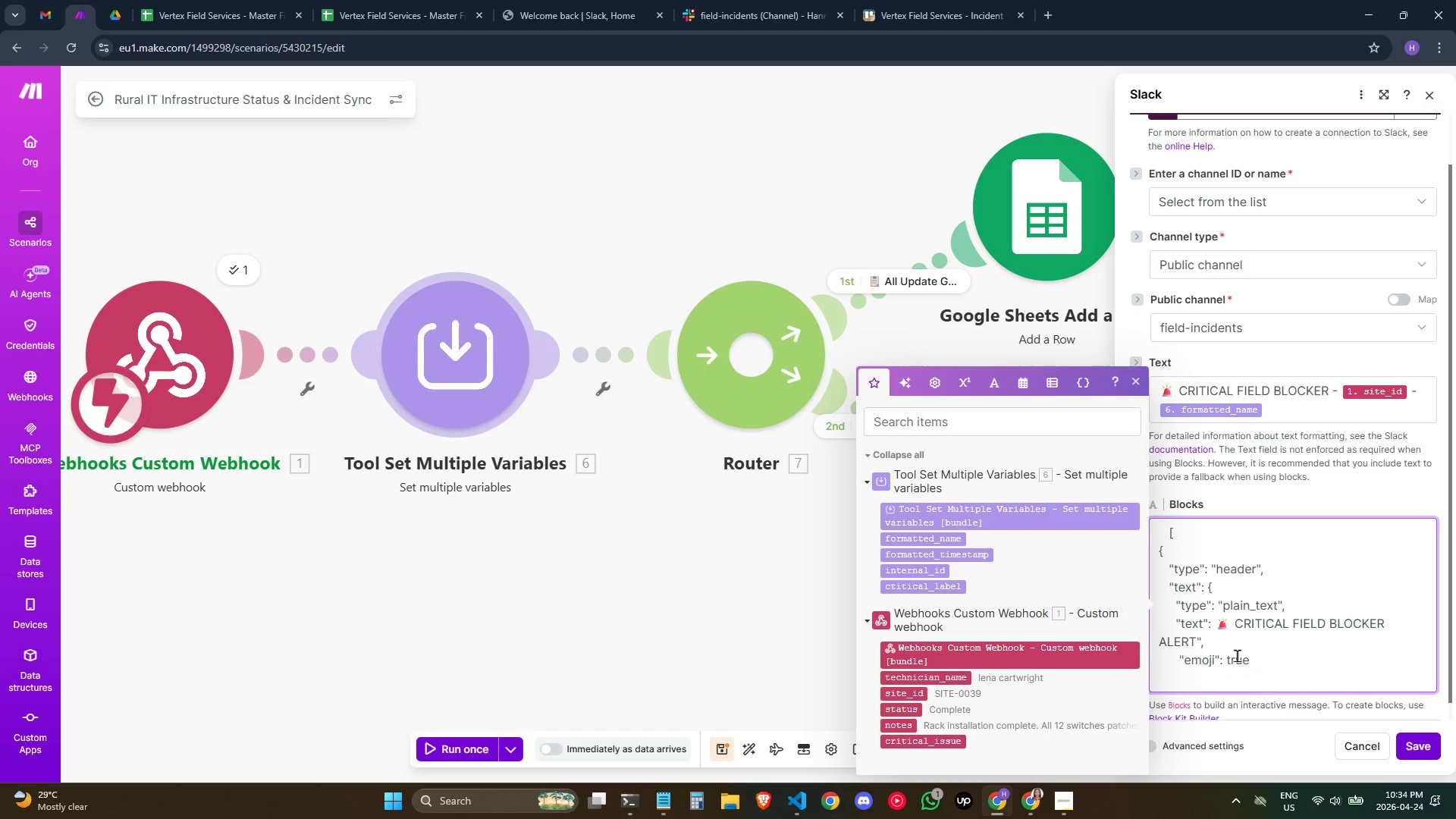 
key(Shift+BracketRight)
 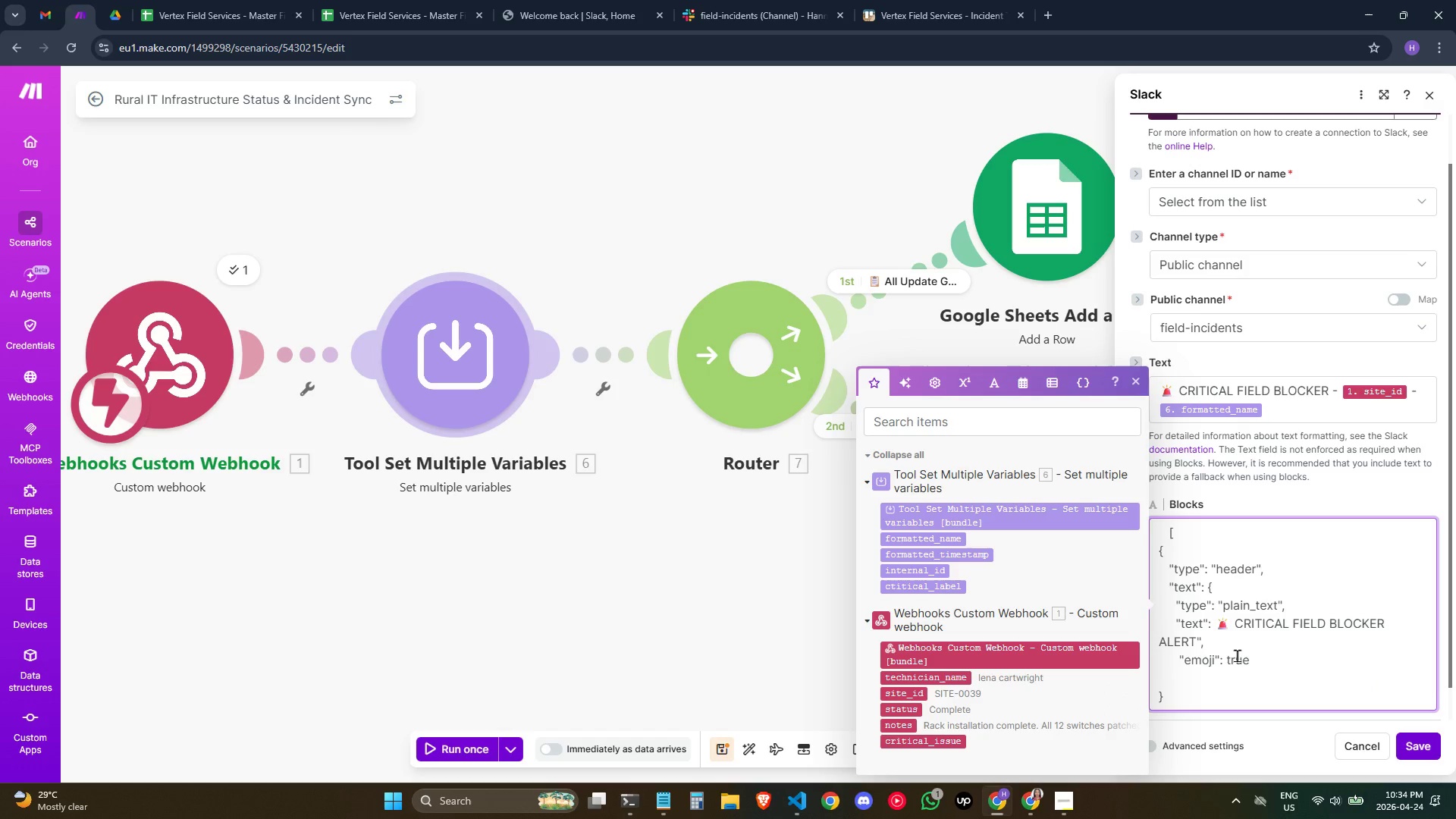 
key(Shift+Enter)
 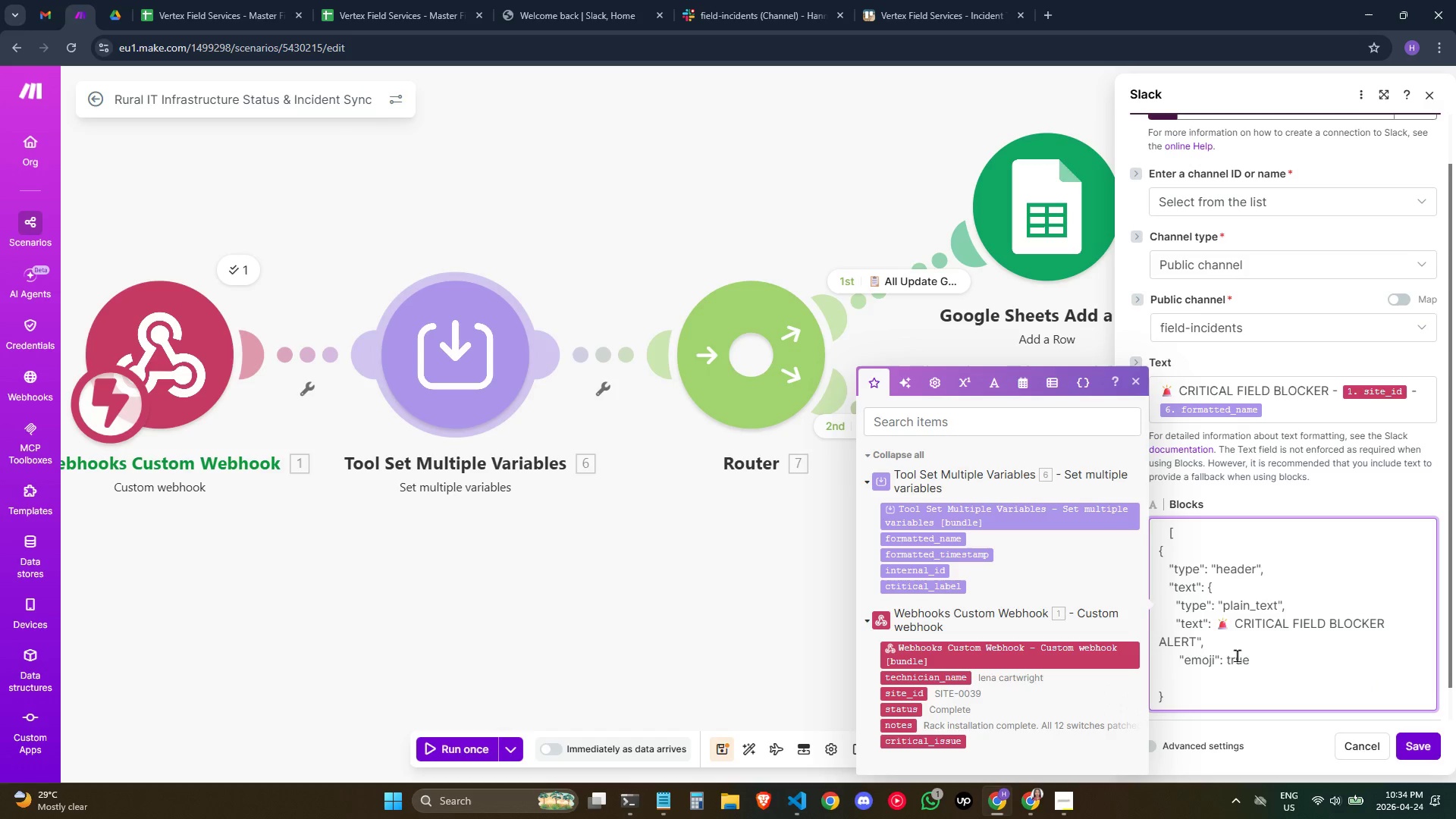 
key(Backspace)
 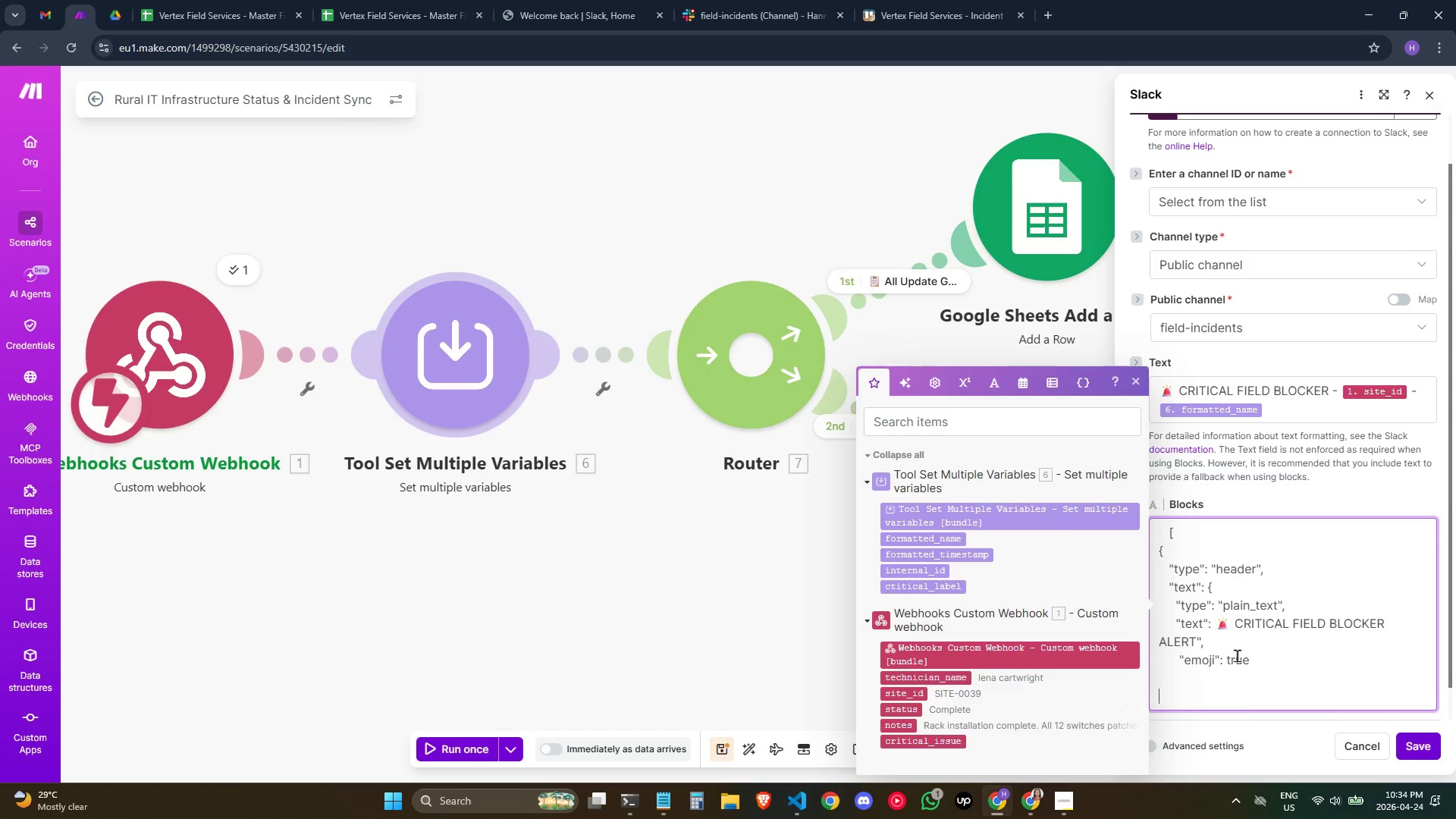 
key(Backspace)
 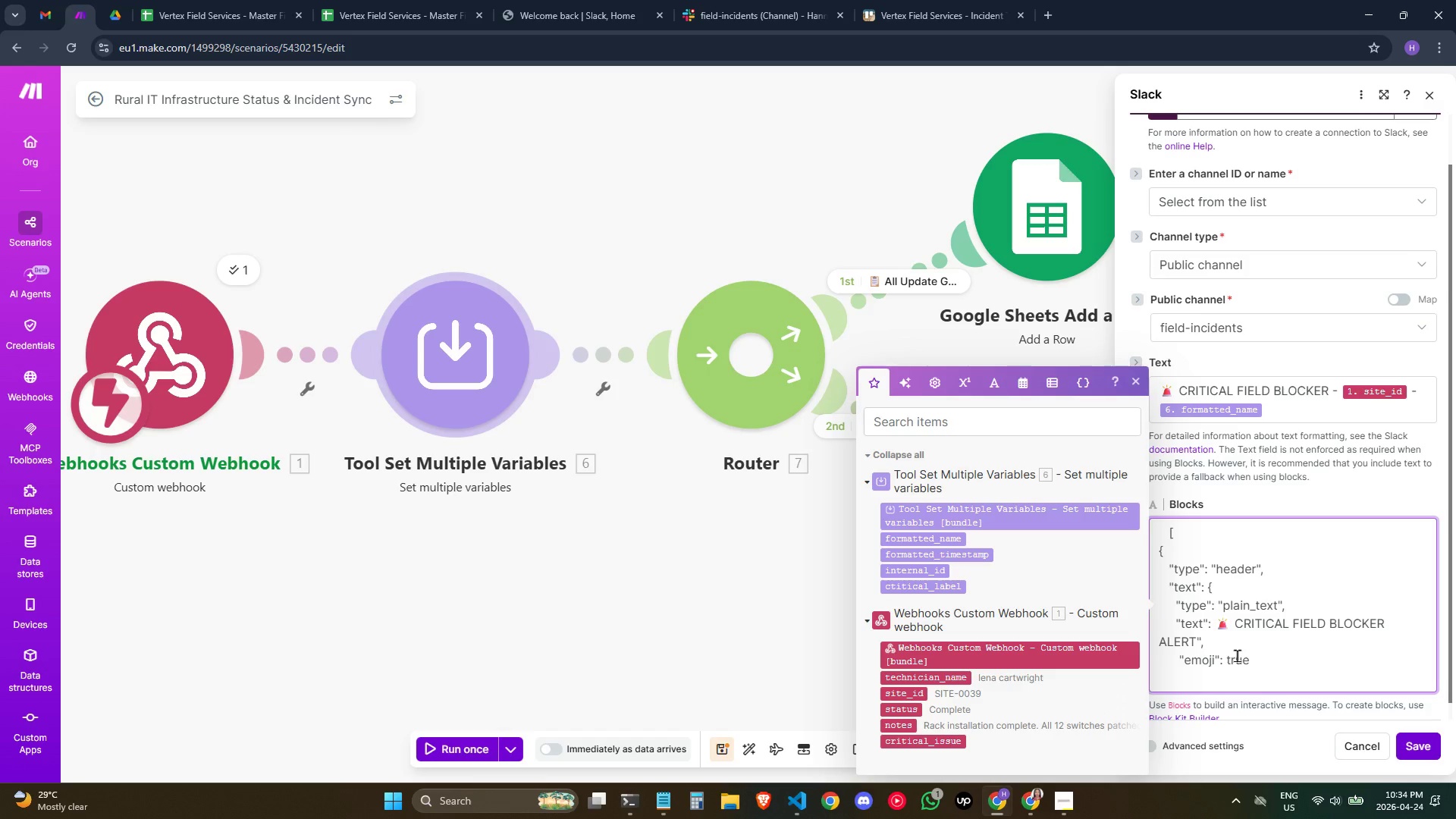 
key(Shift+ShiftRight)
 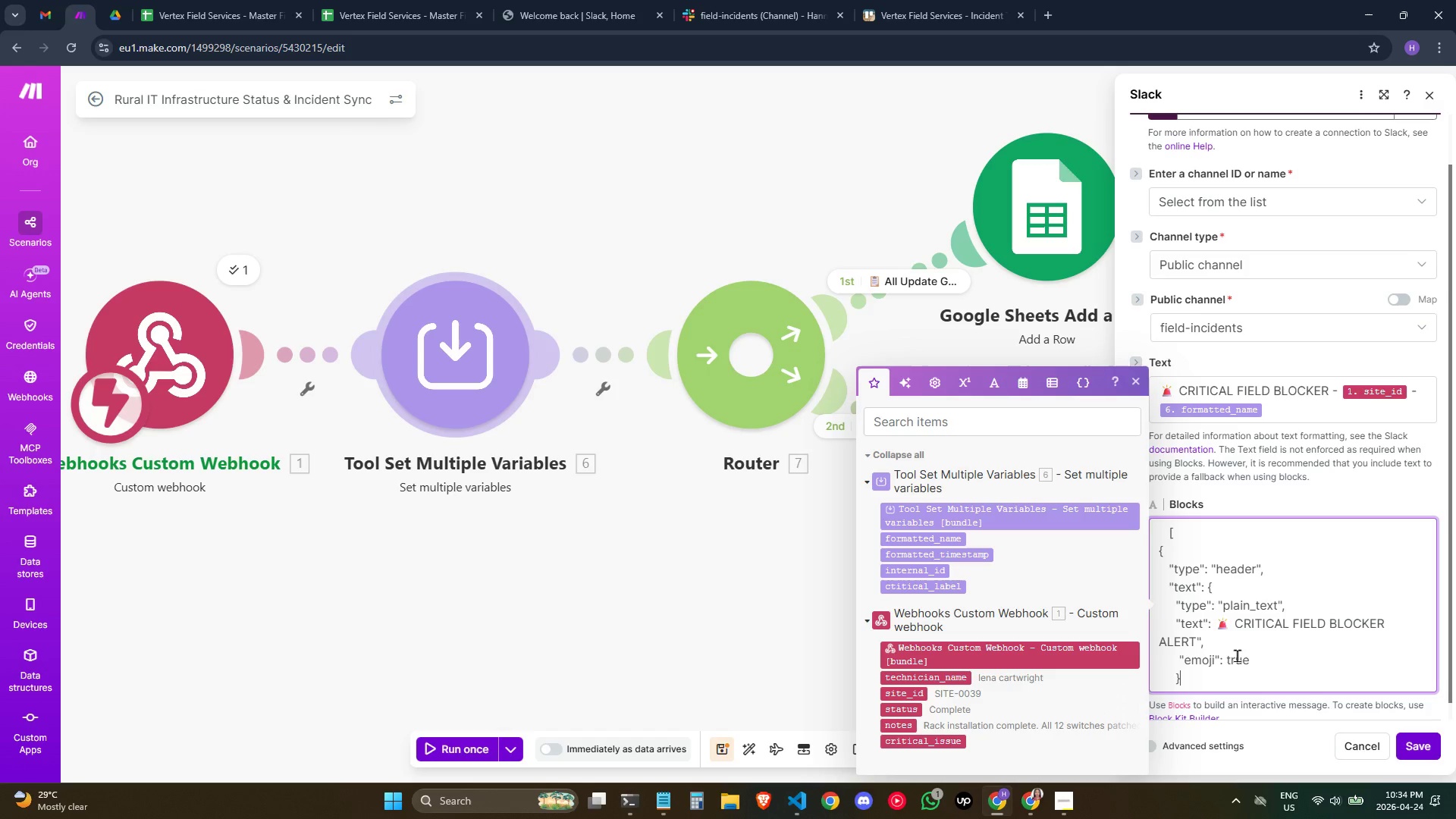 
key(Shift+BracketRight)
 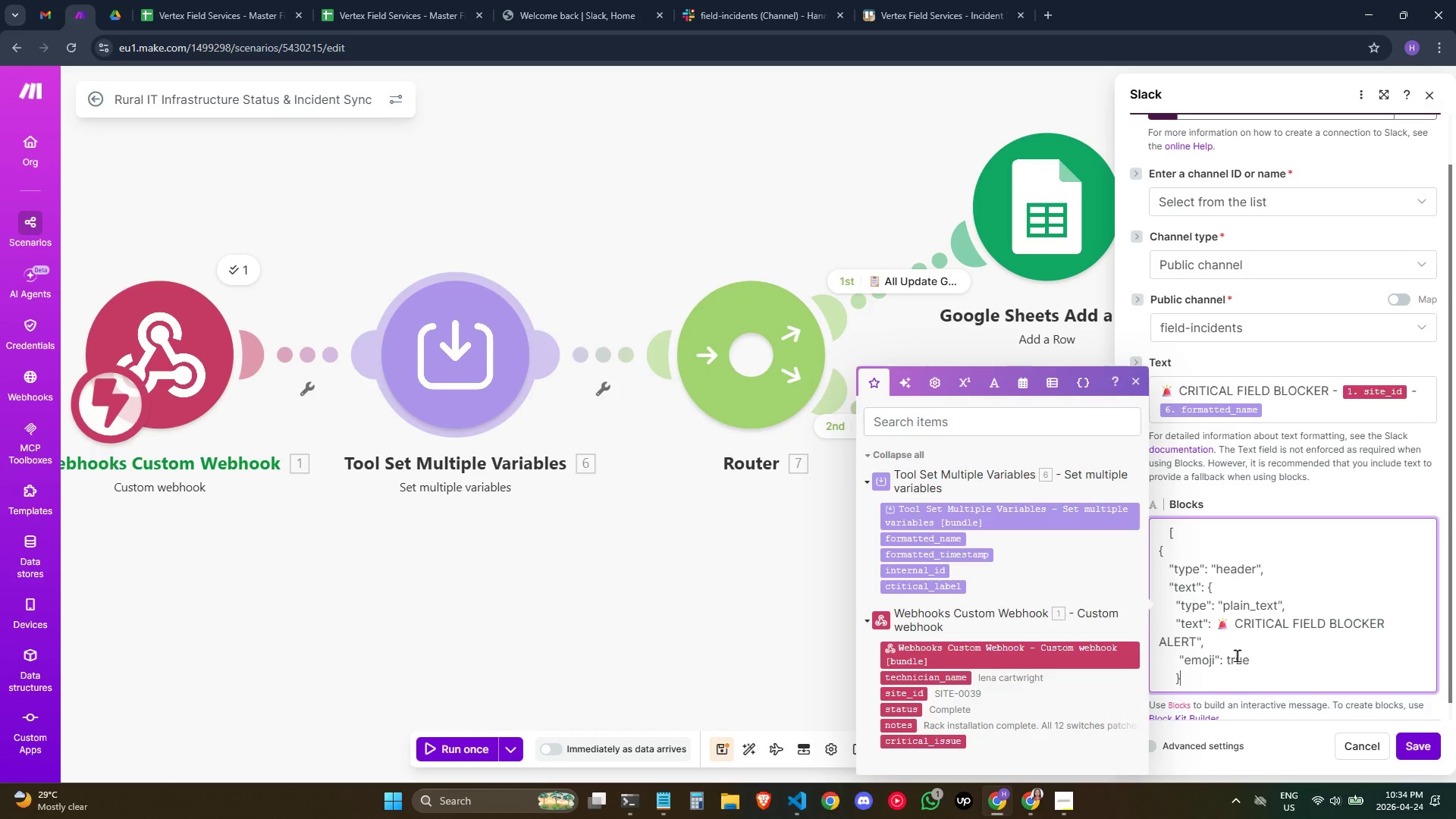 
key(Enter)
 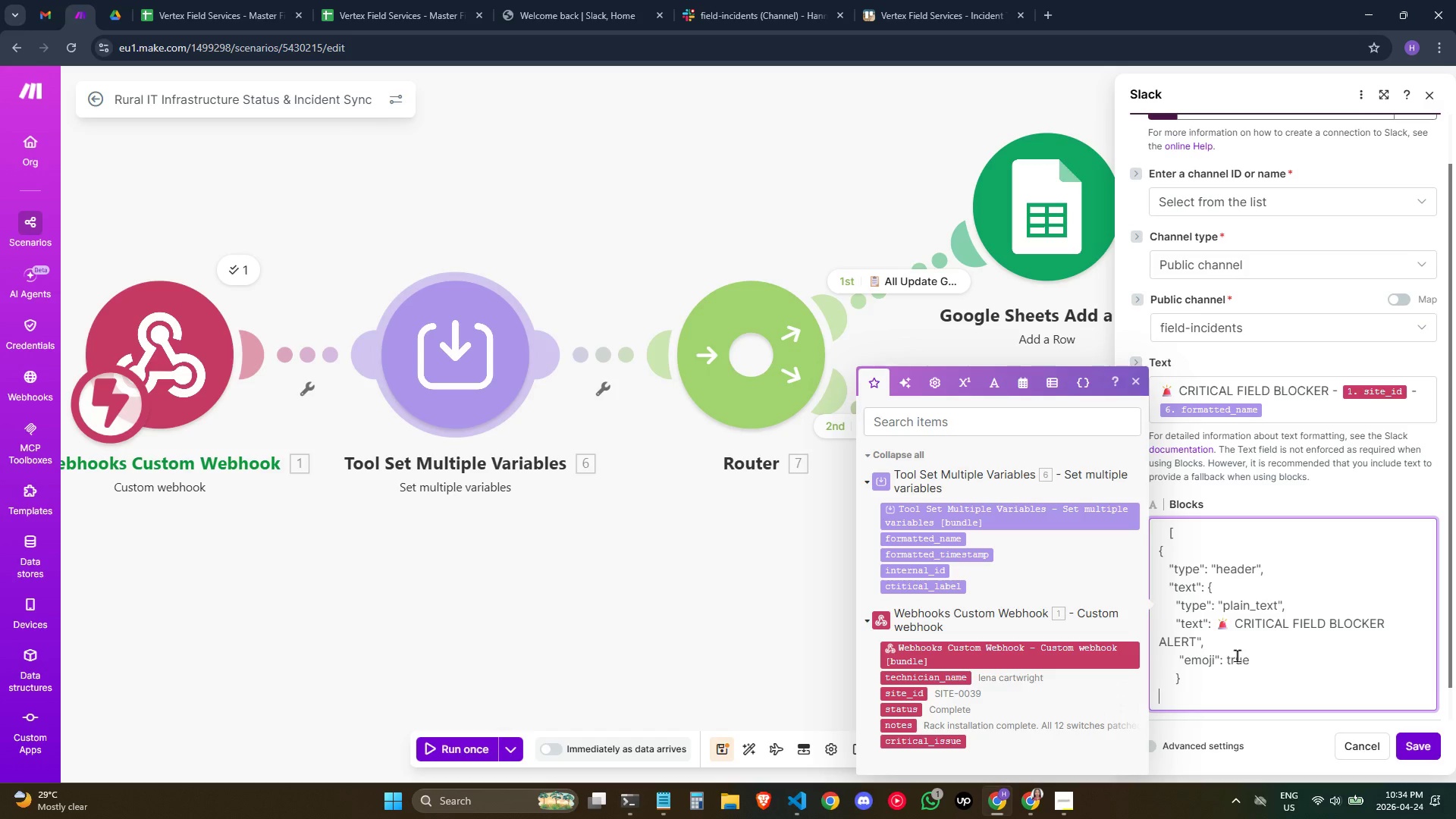 
key(Space)
 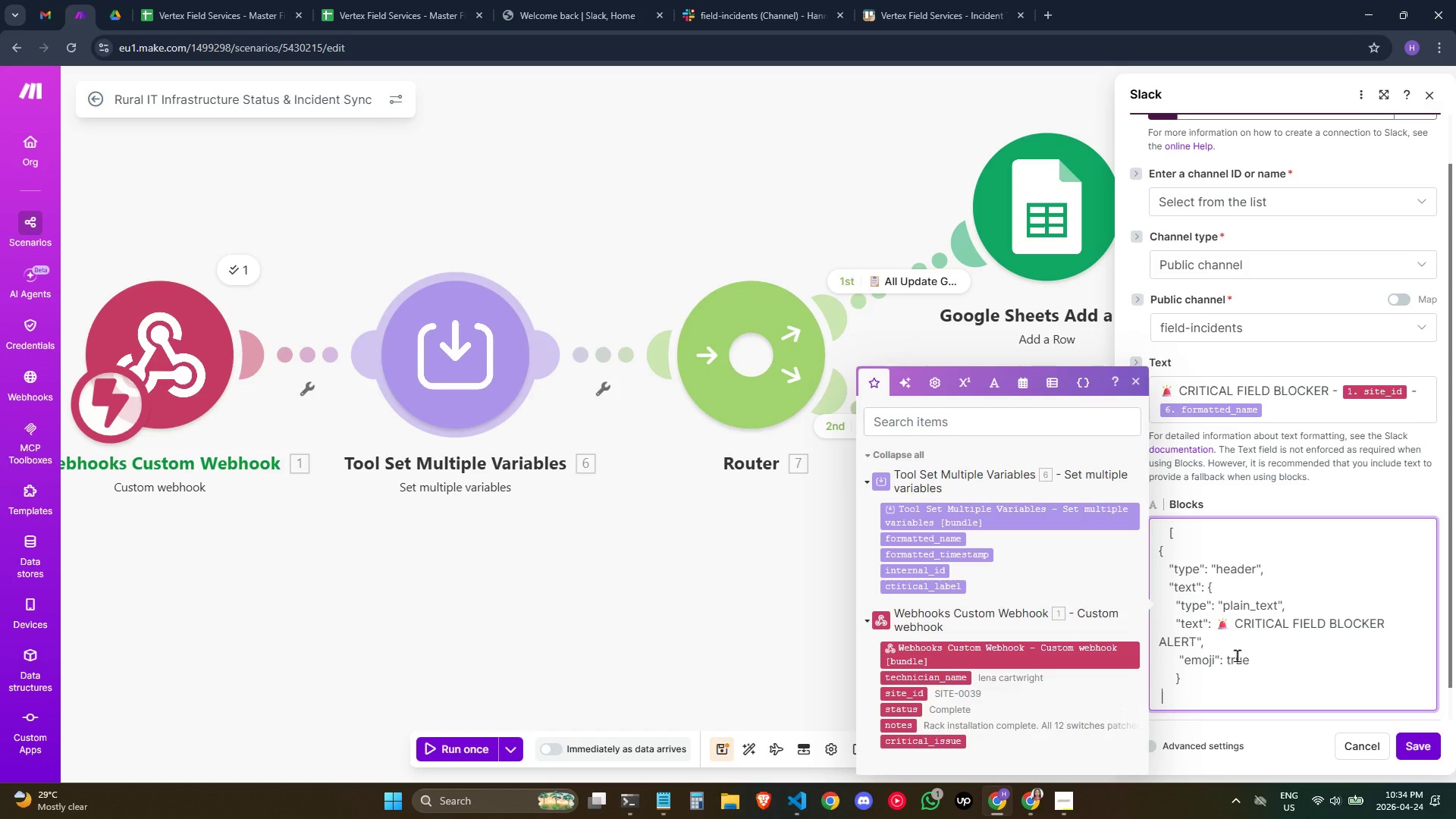 
key(Space)
 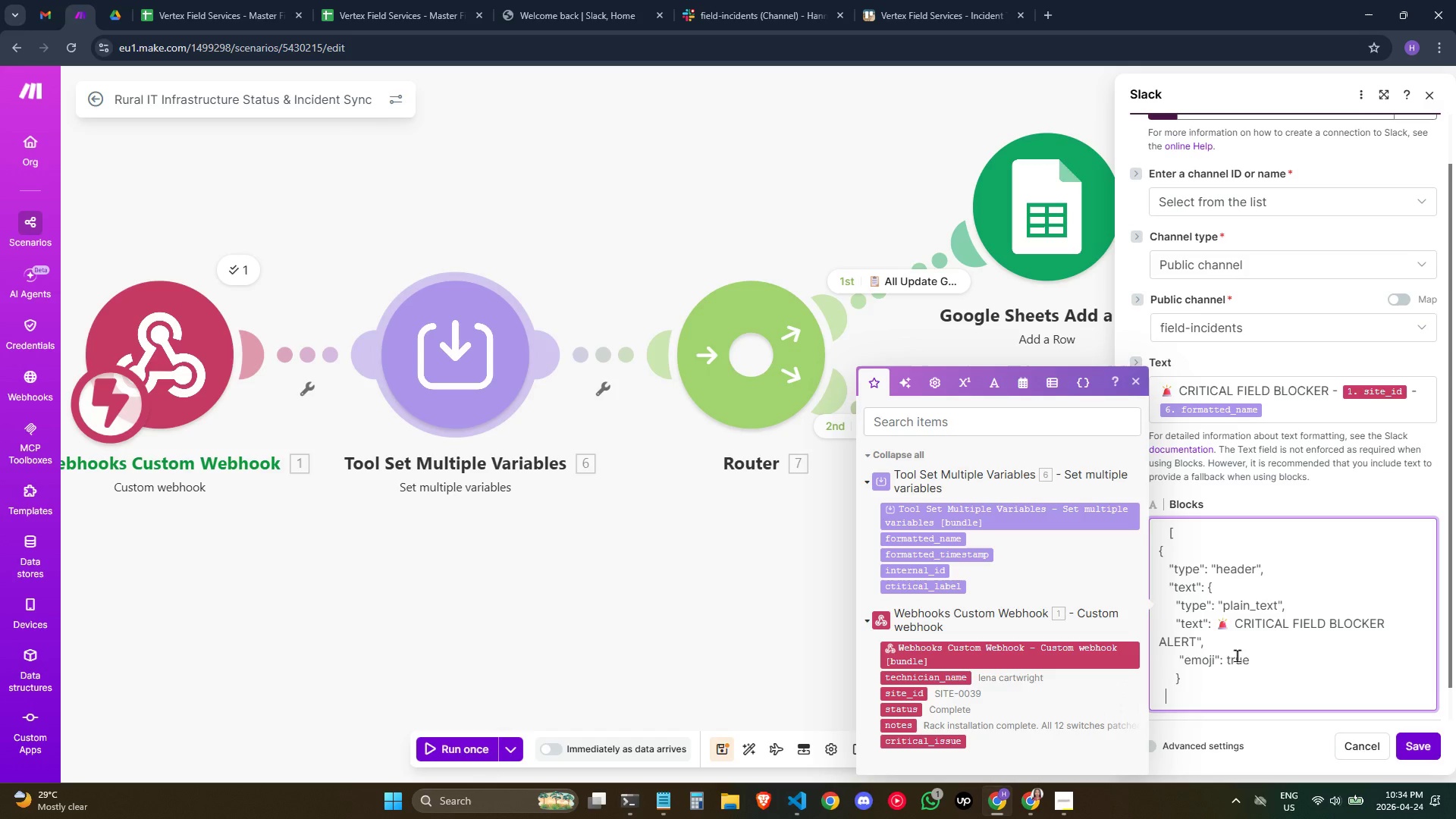 
key(Space)
 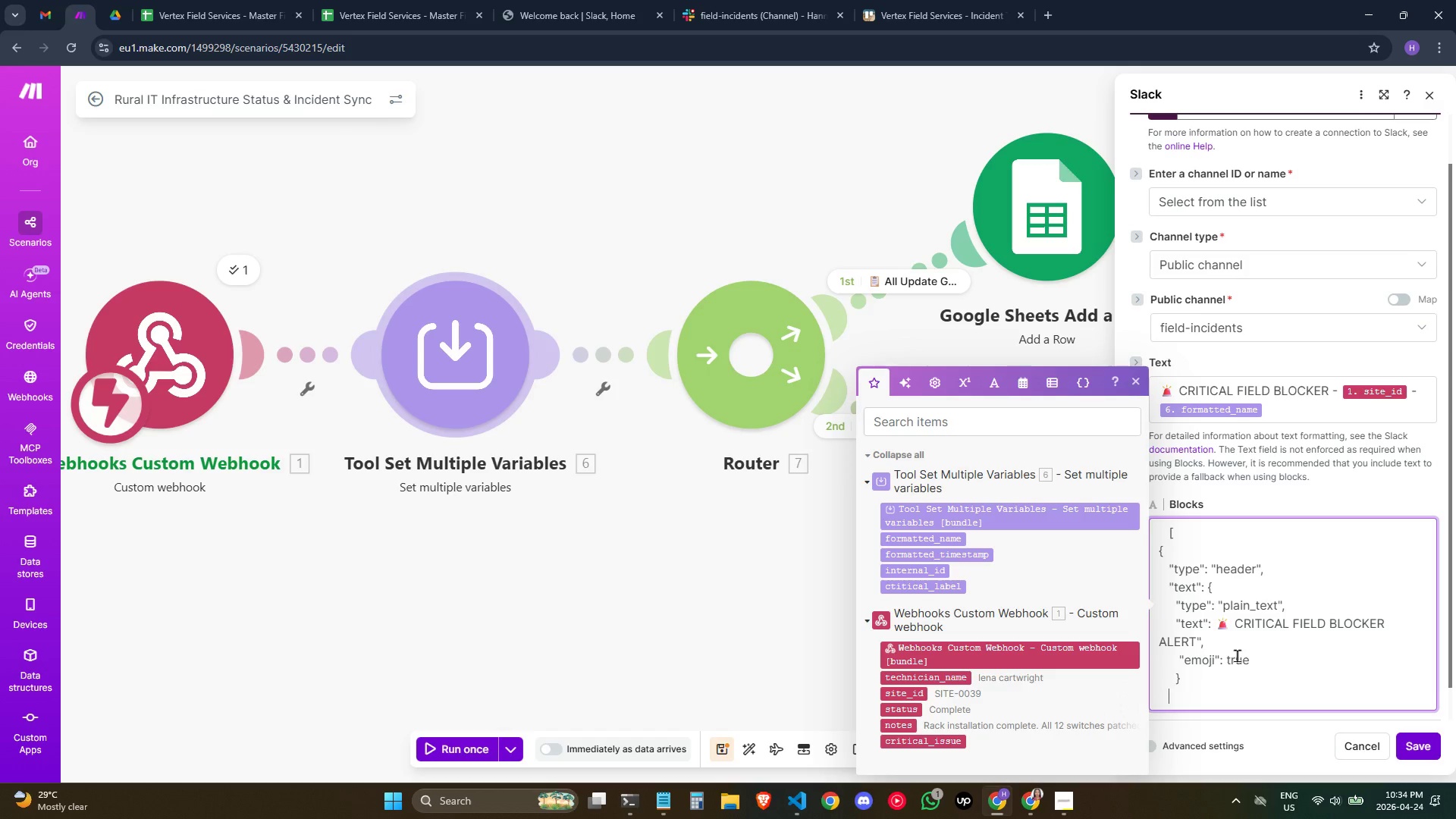 
key(Shift+BracketRight)
 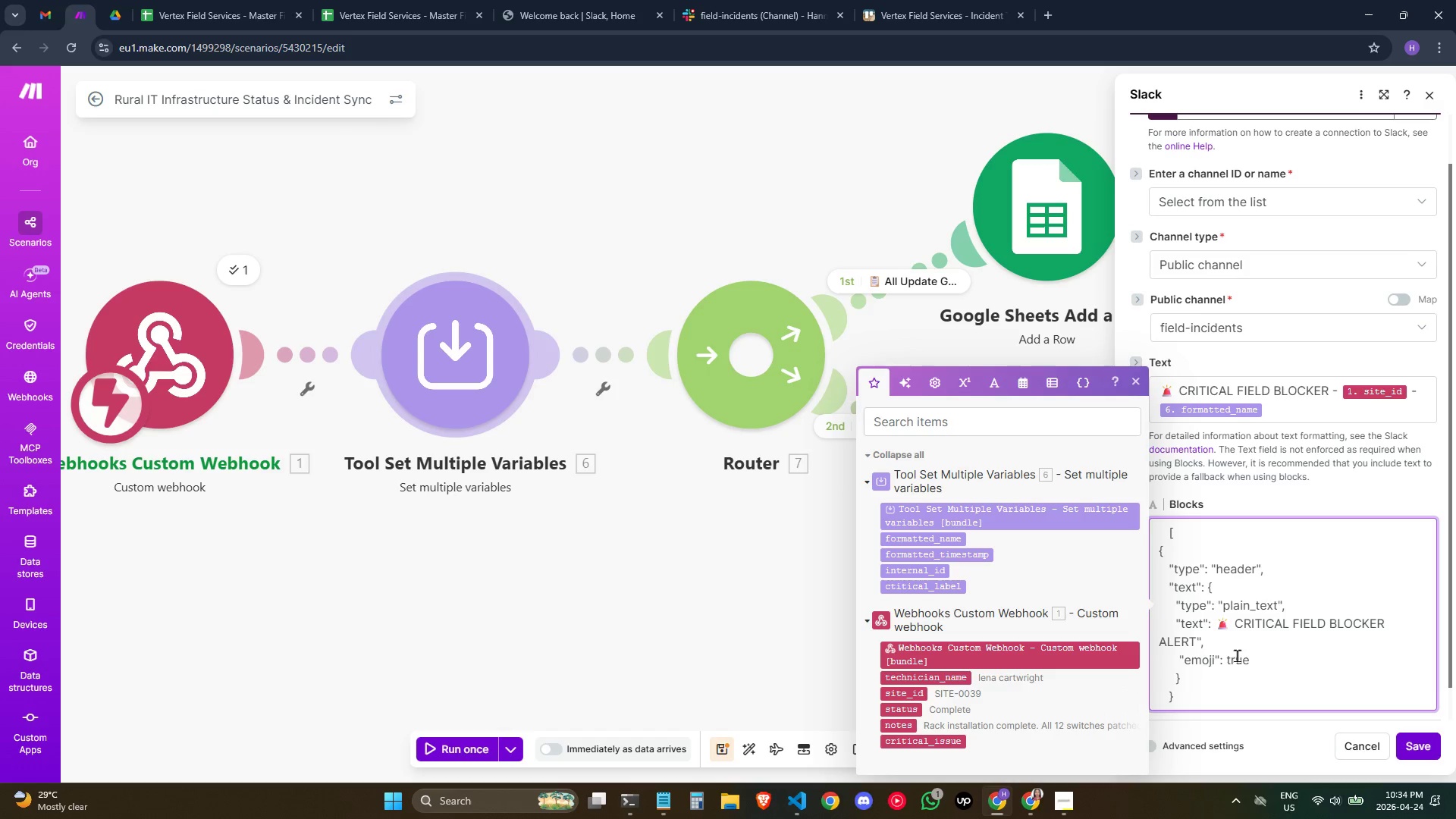 
key(Comma)
 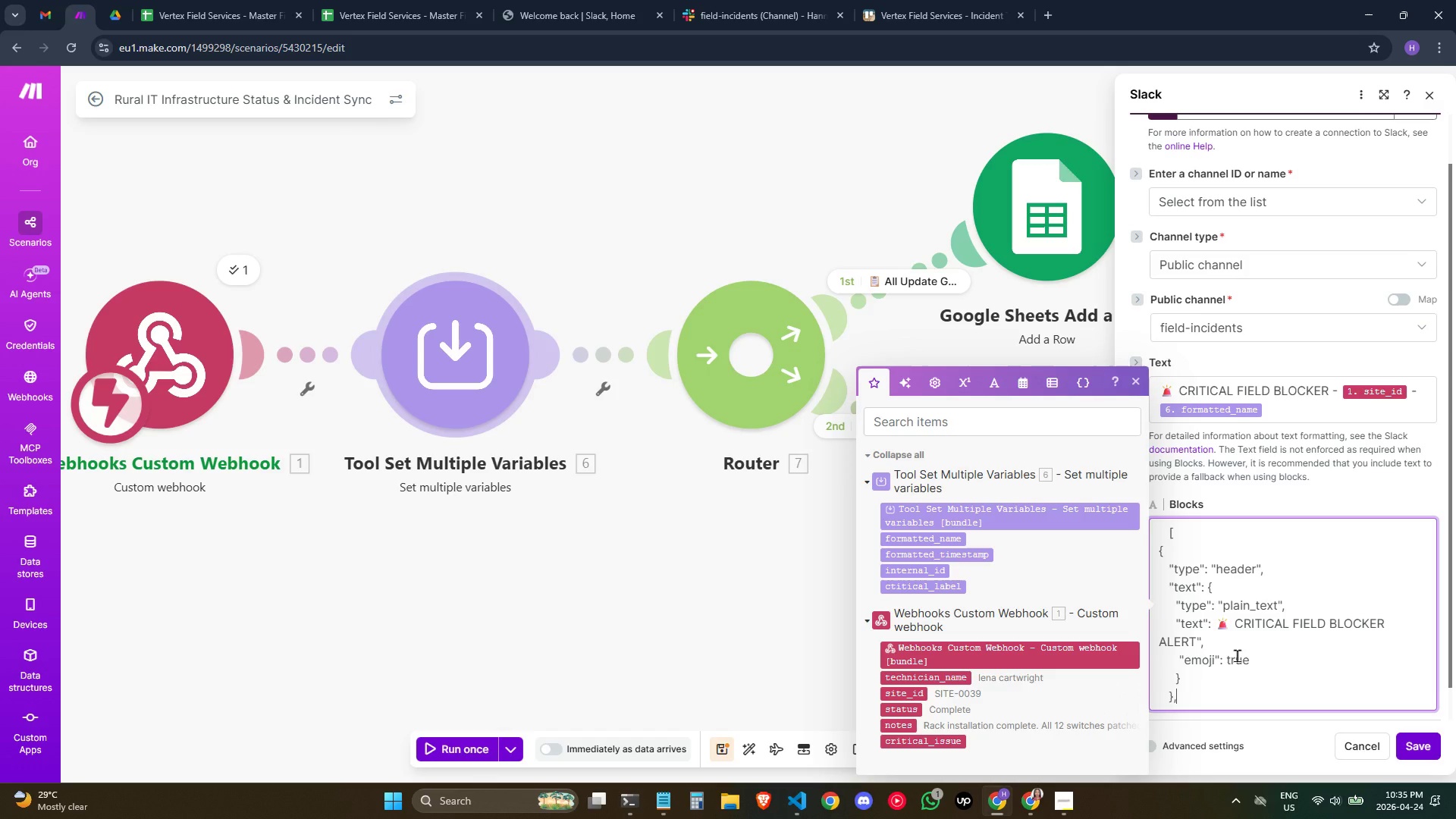 
key(Enter)
 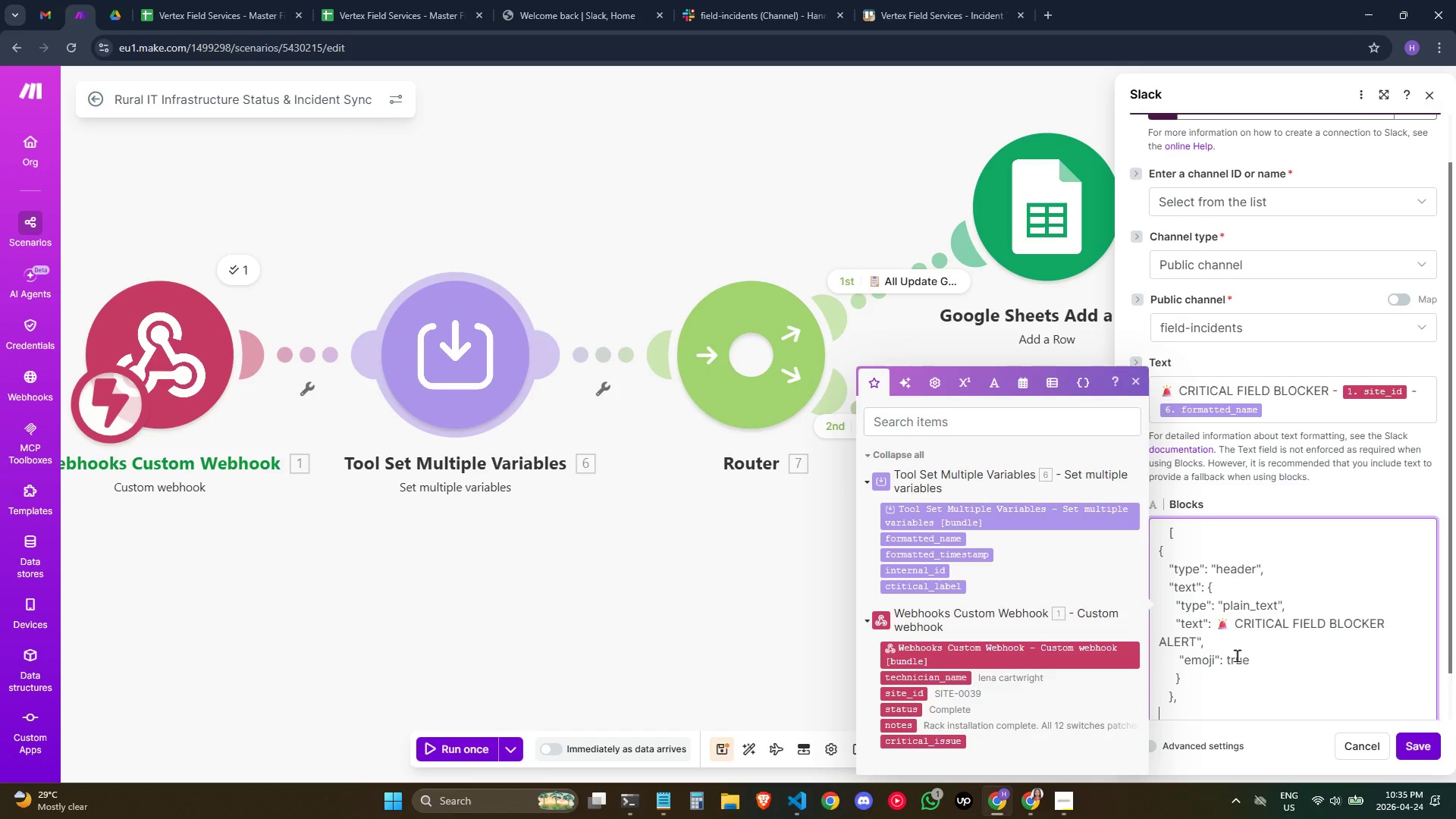 
key(Space)
 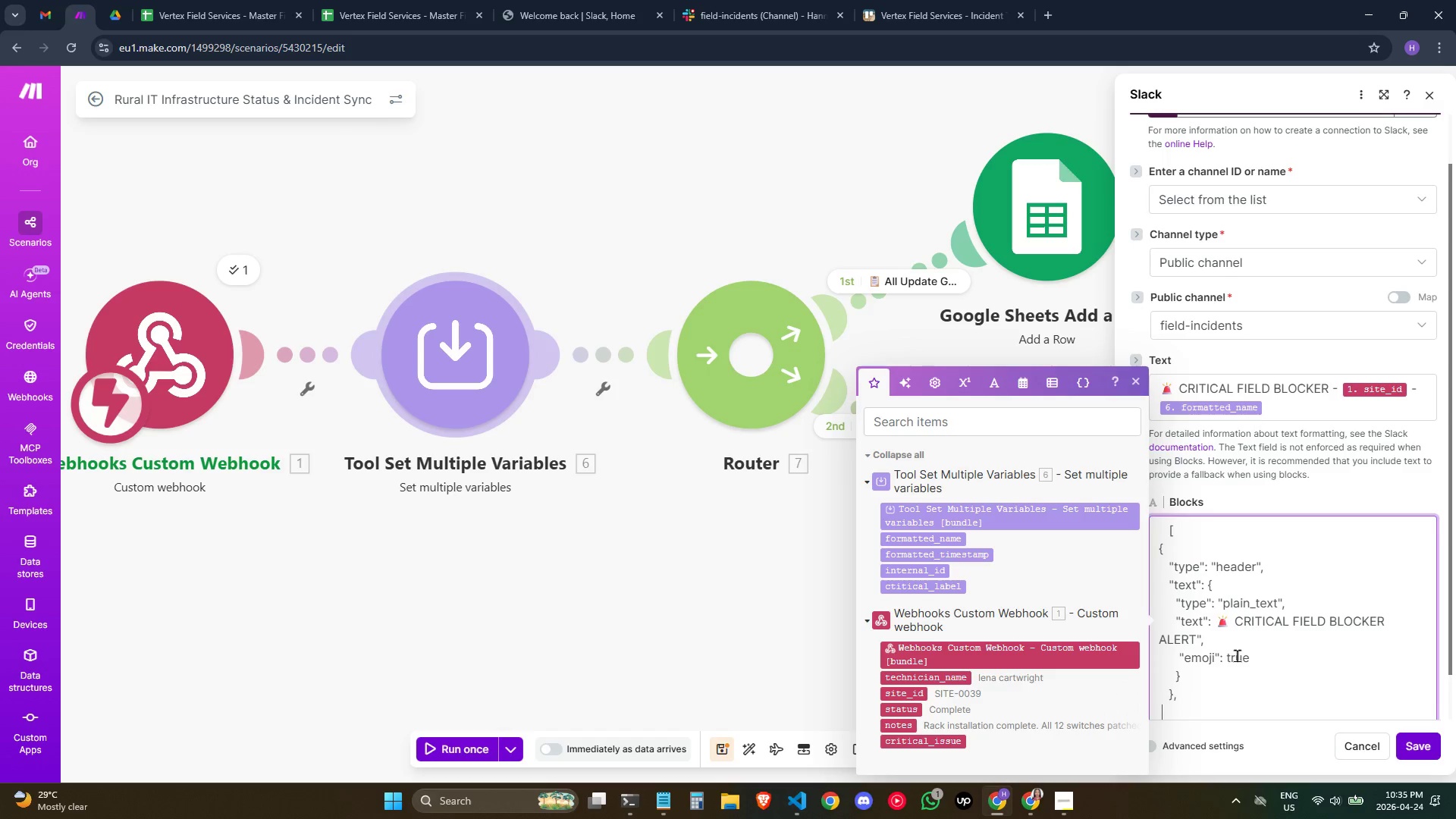 
key(Space)
 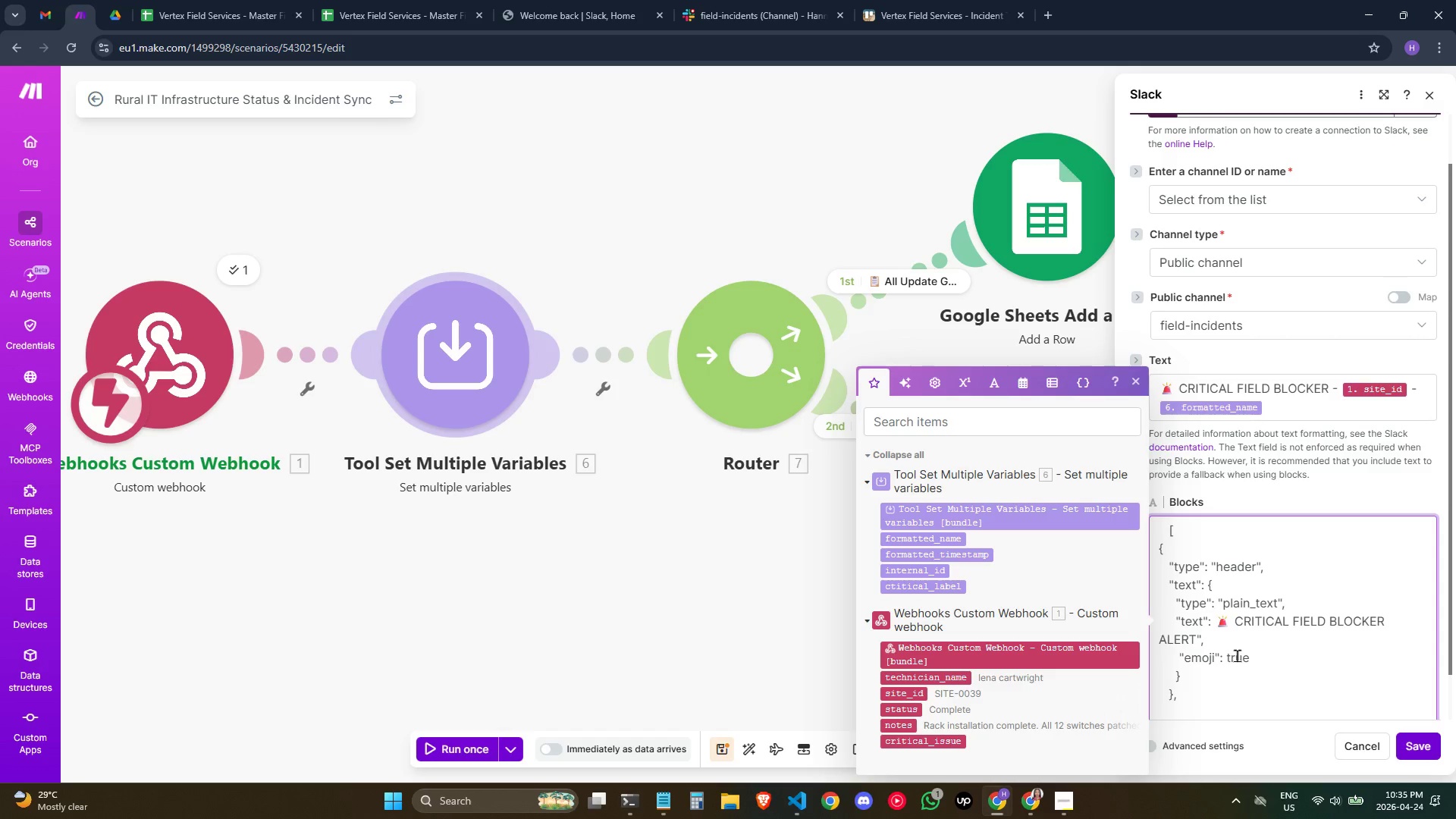 
key(Shift+BracketLeft)
 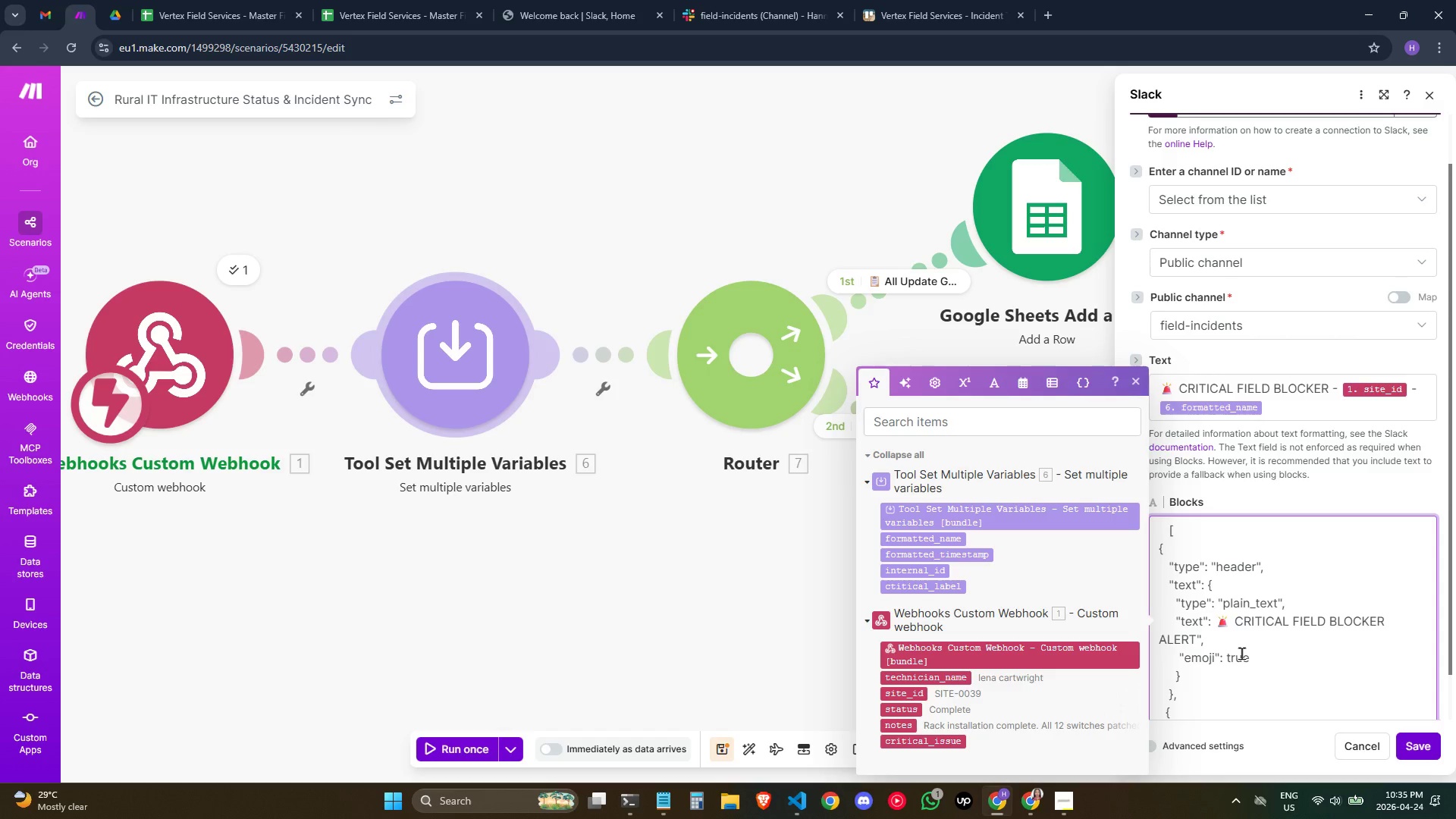 
key(Enter)
 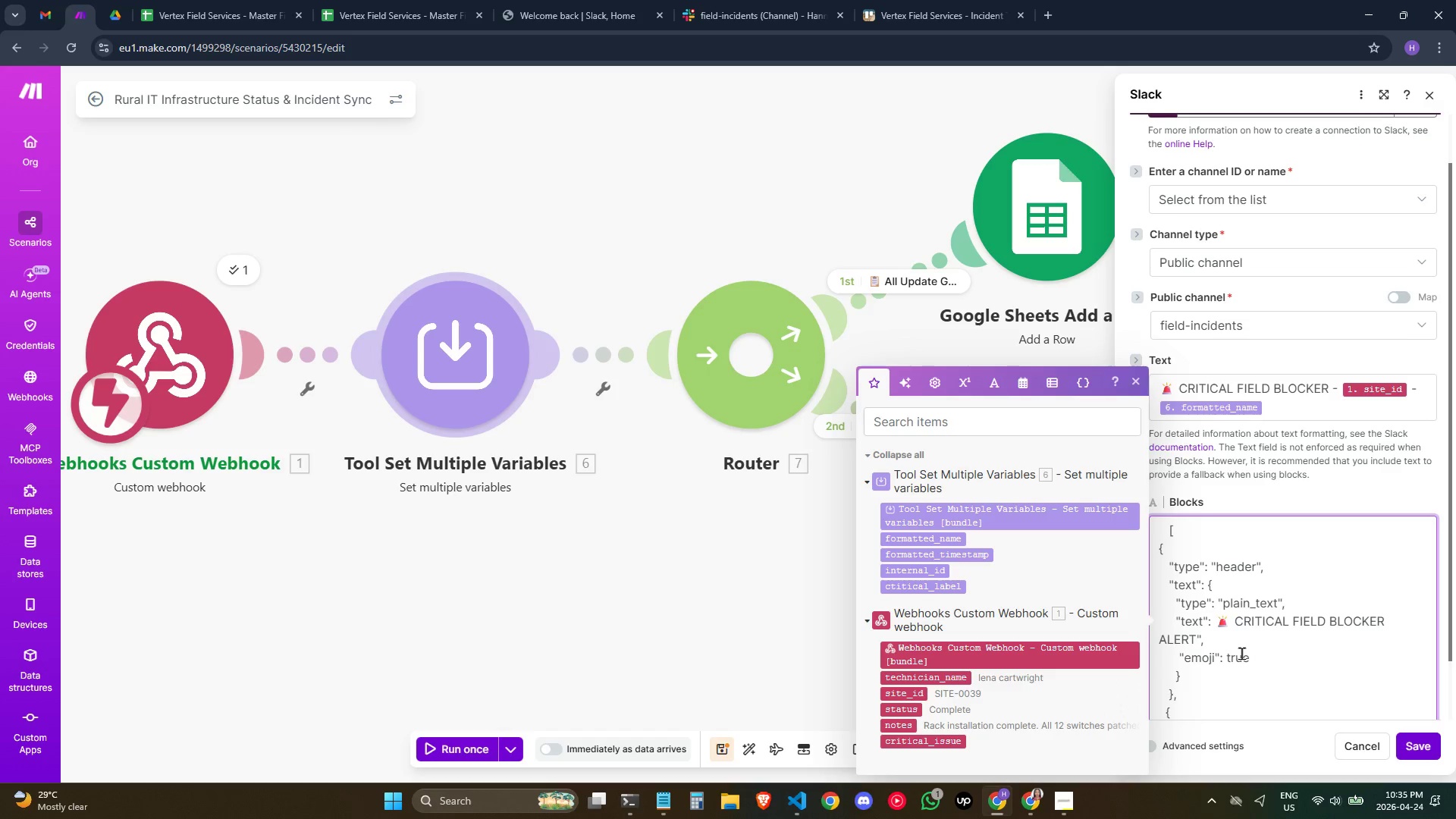 
hold_key(key=Space, duration=0.38)
 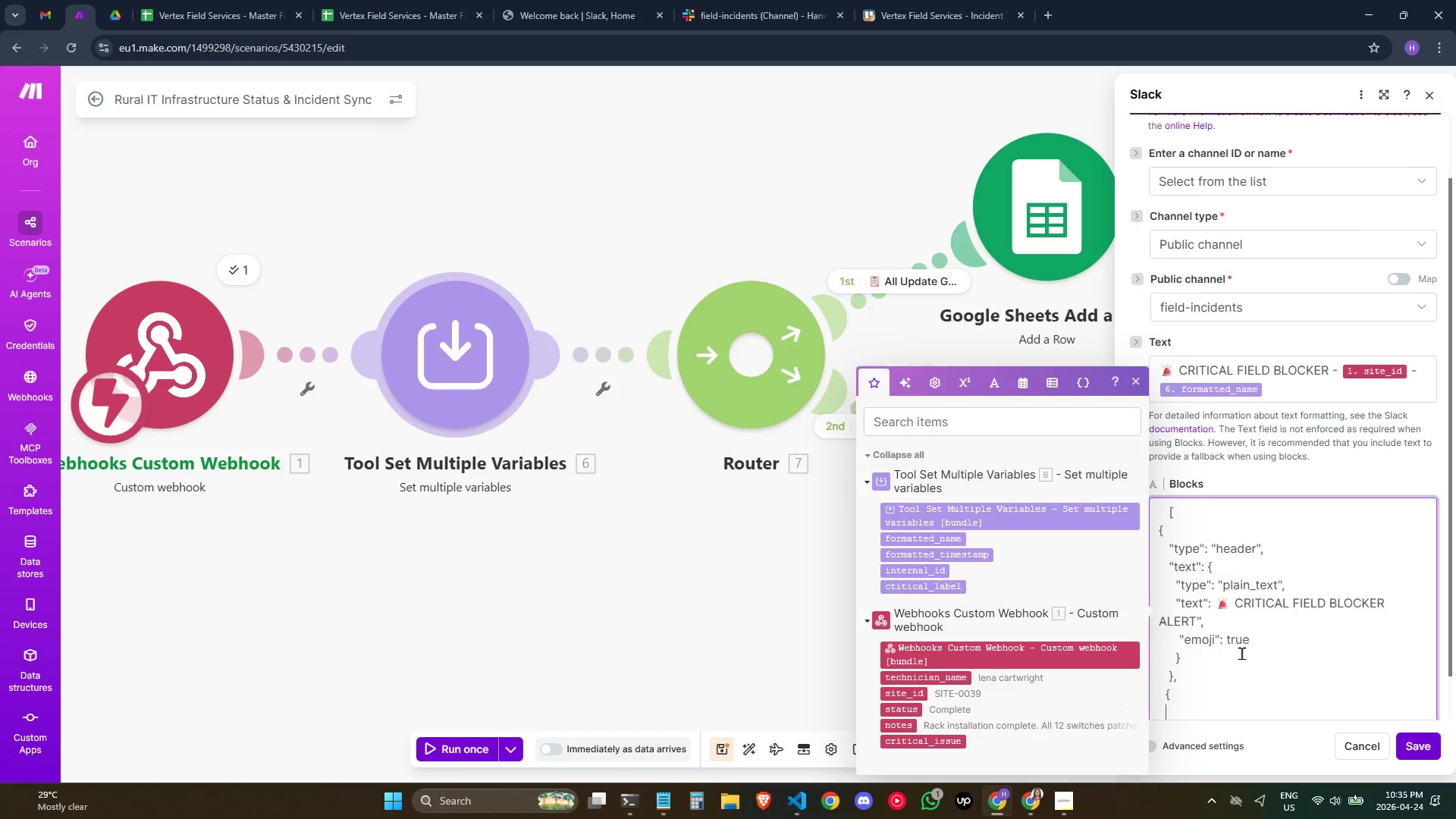 
type(     )
key(Backspace)
type("type": ')
key(Backspace)
type("c)
key(Backspace)
type(section)
 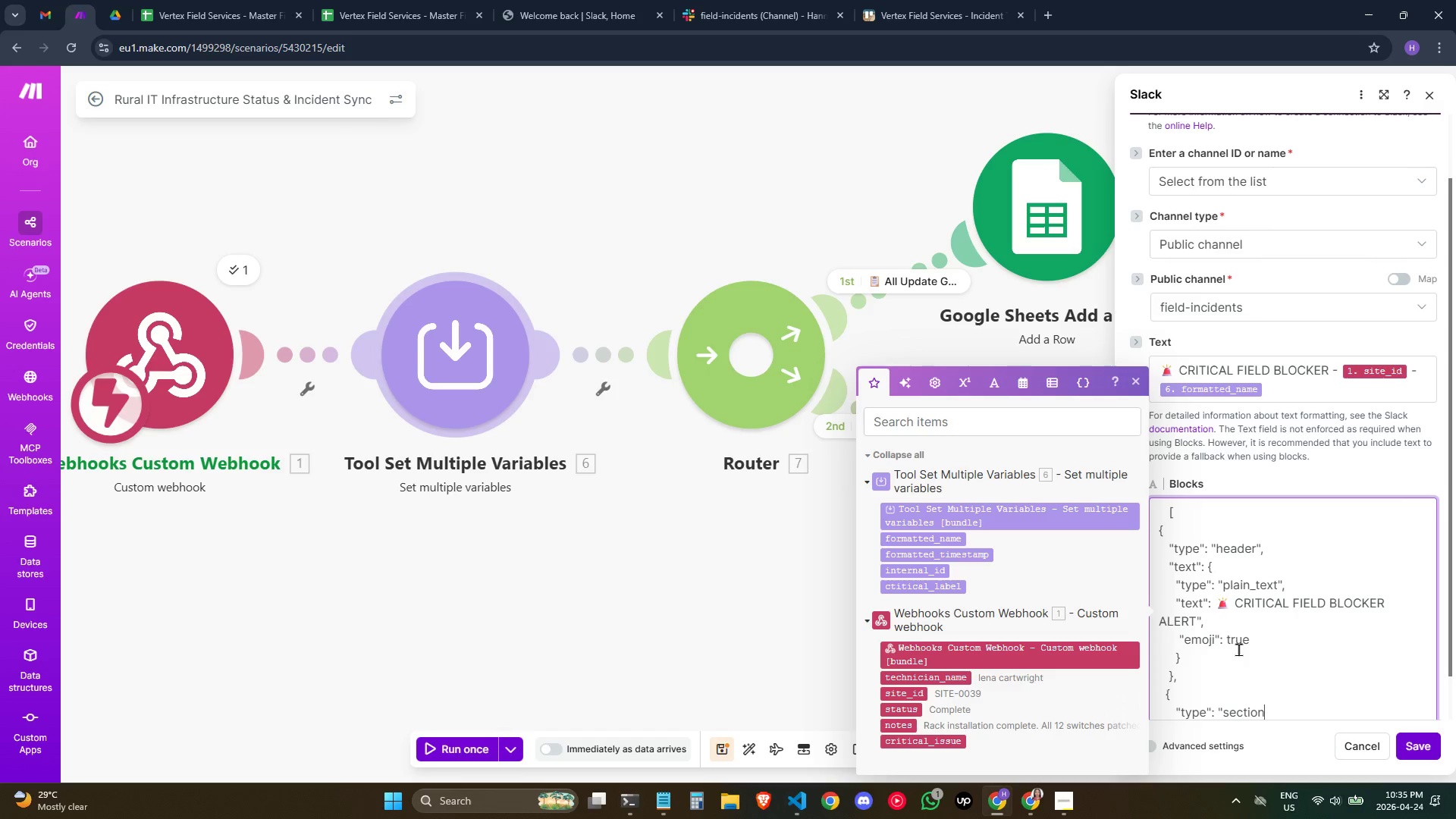 
key(Shift+Quote)
 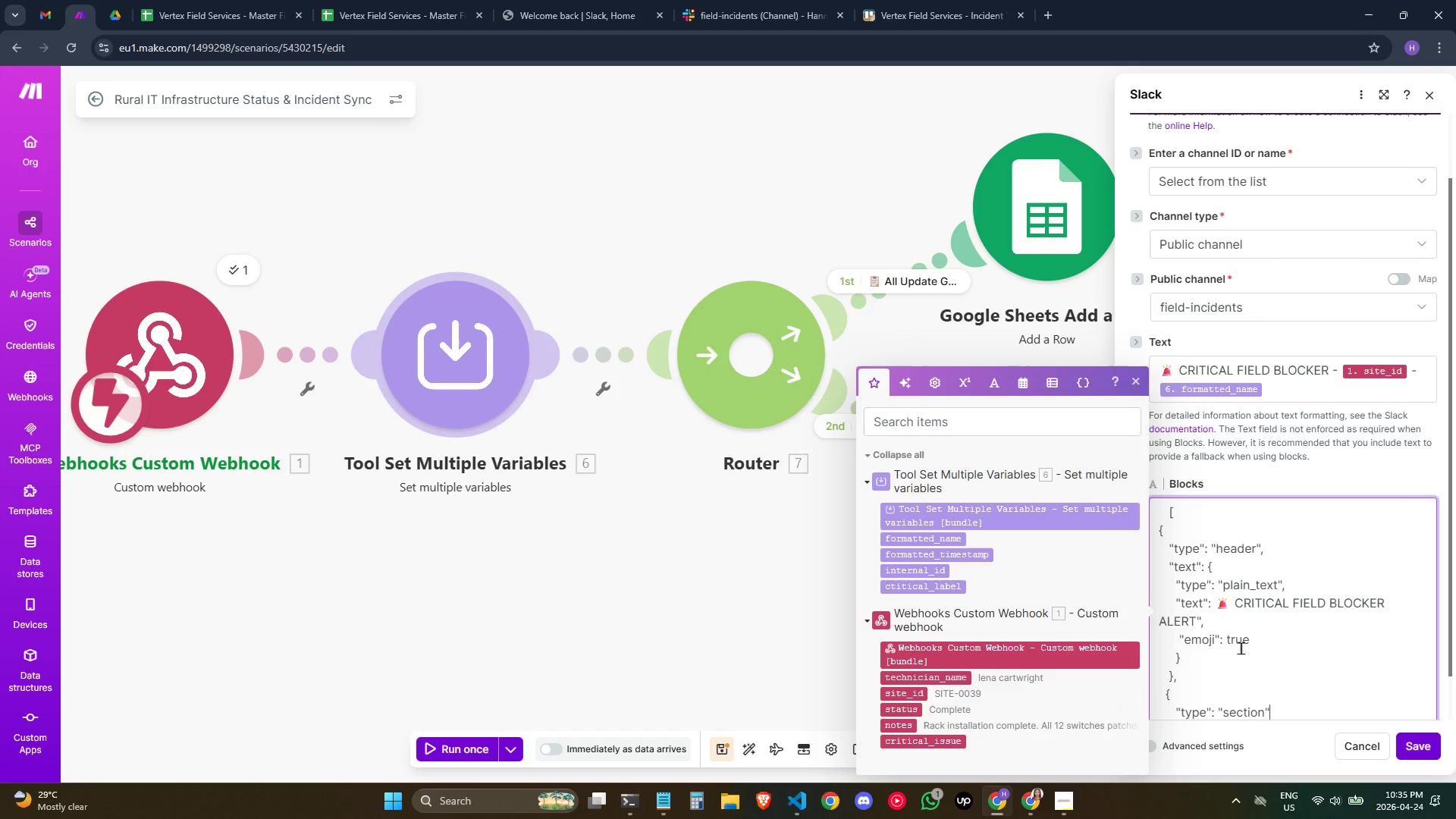 
key(Comma)
 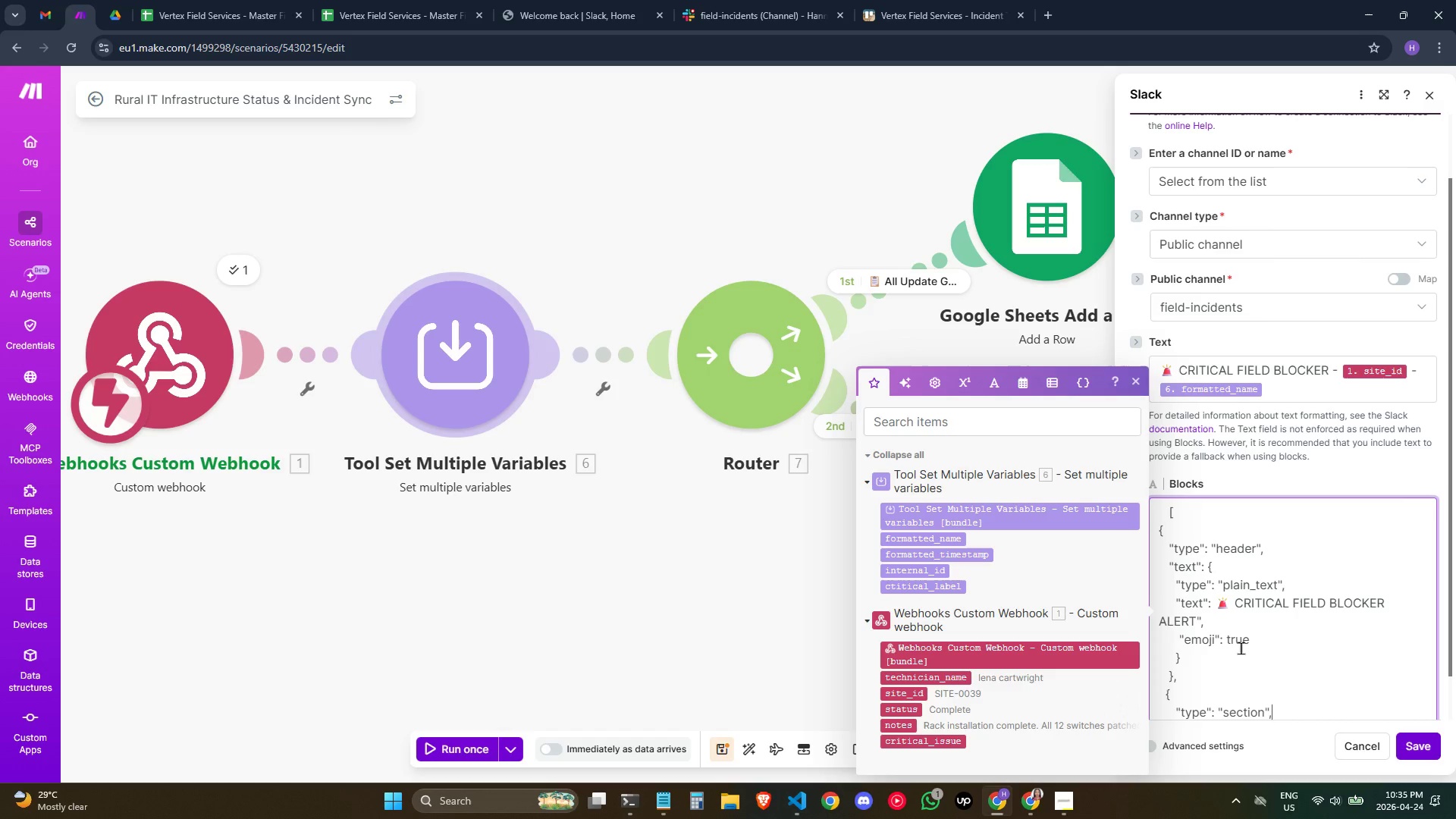 
key(Enter)
 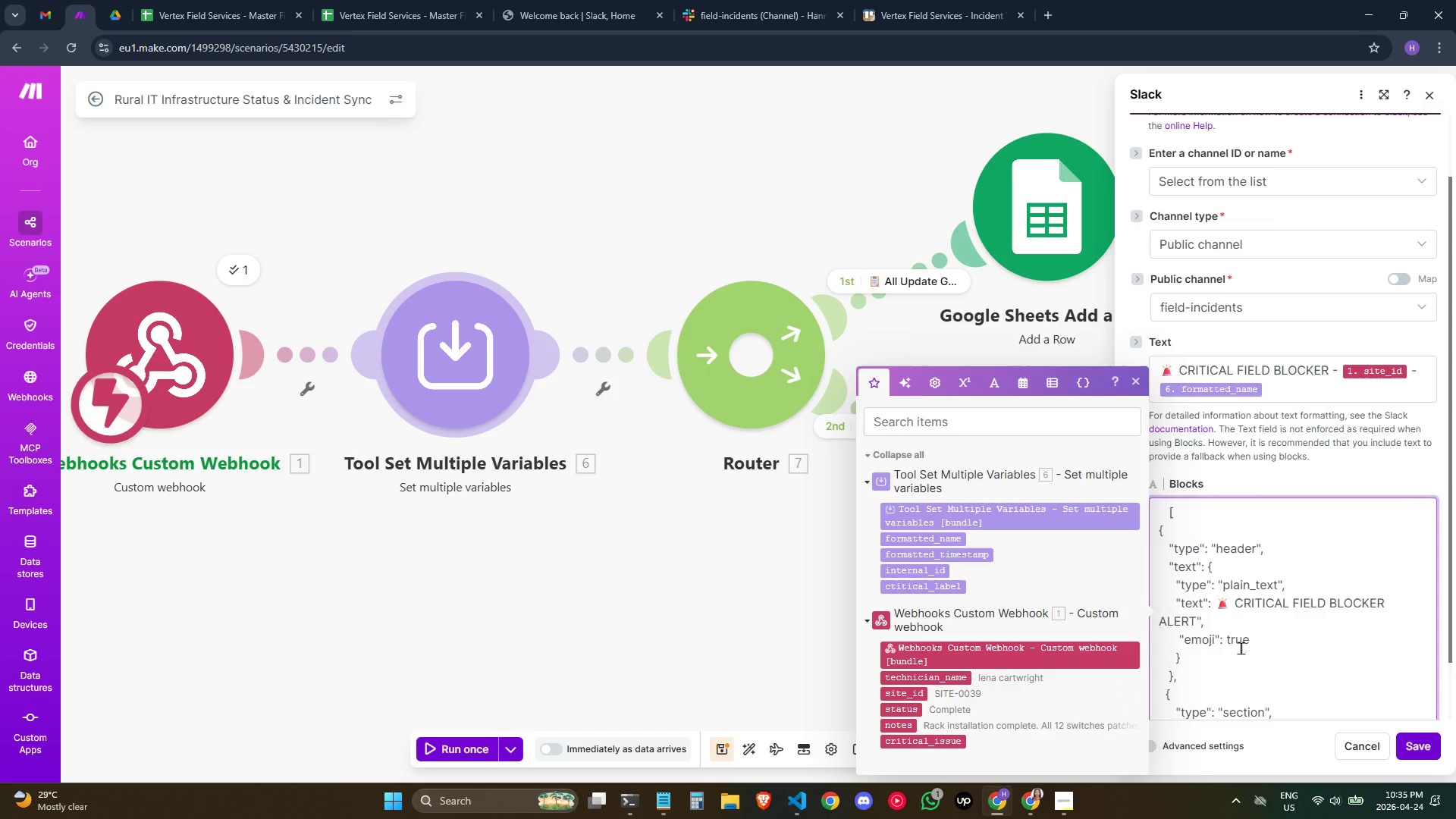 
hold_key(key=Space, duration=0.33)
 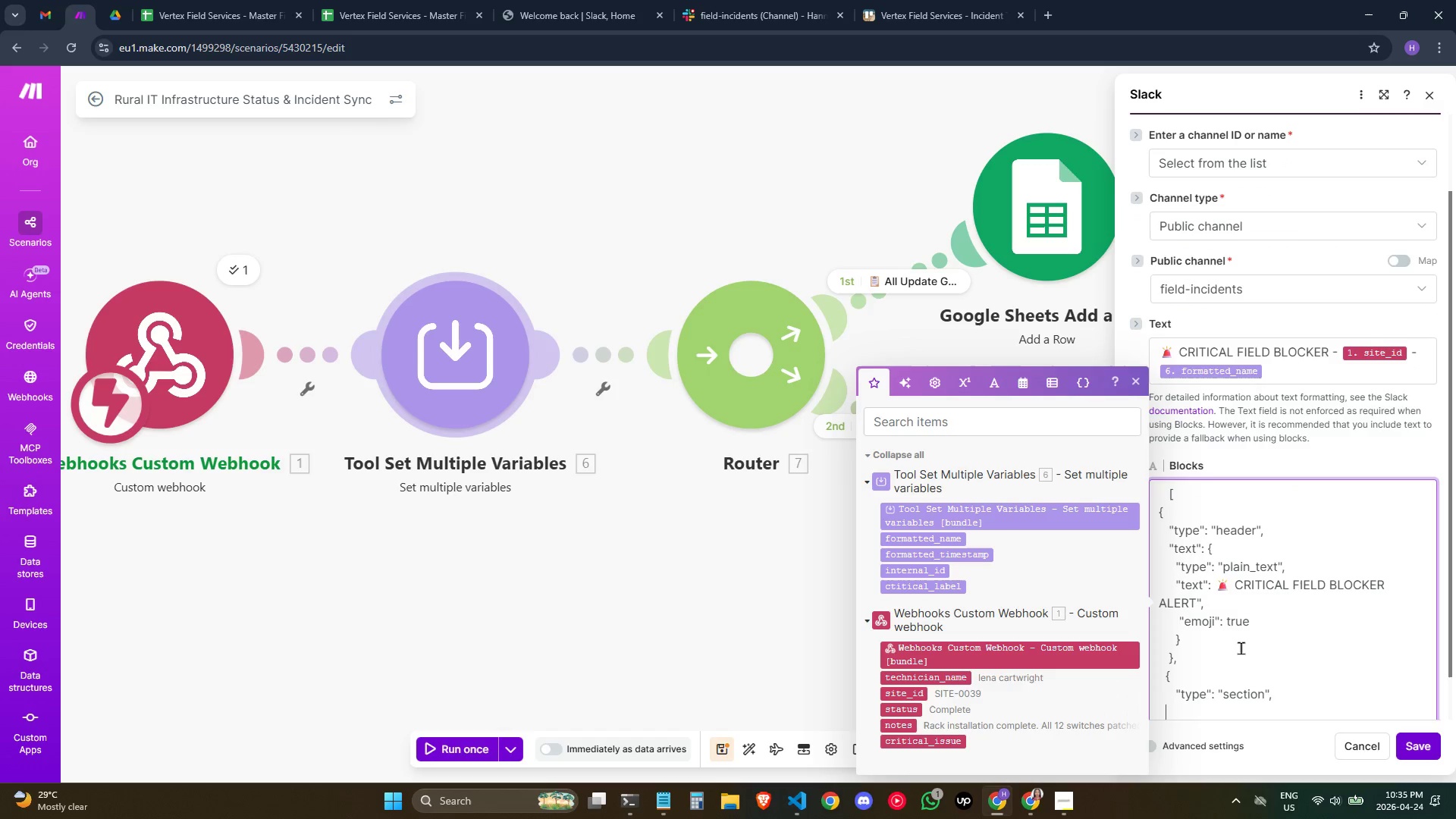 
type(    "fields":  )
 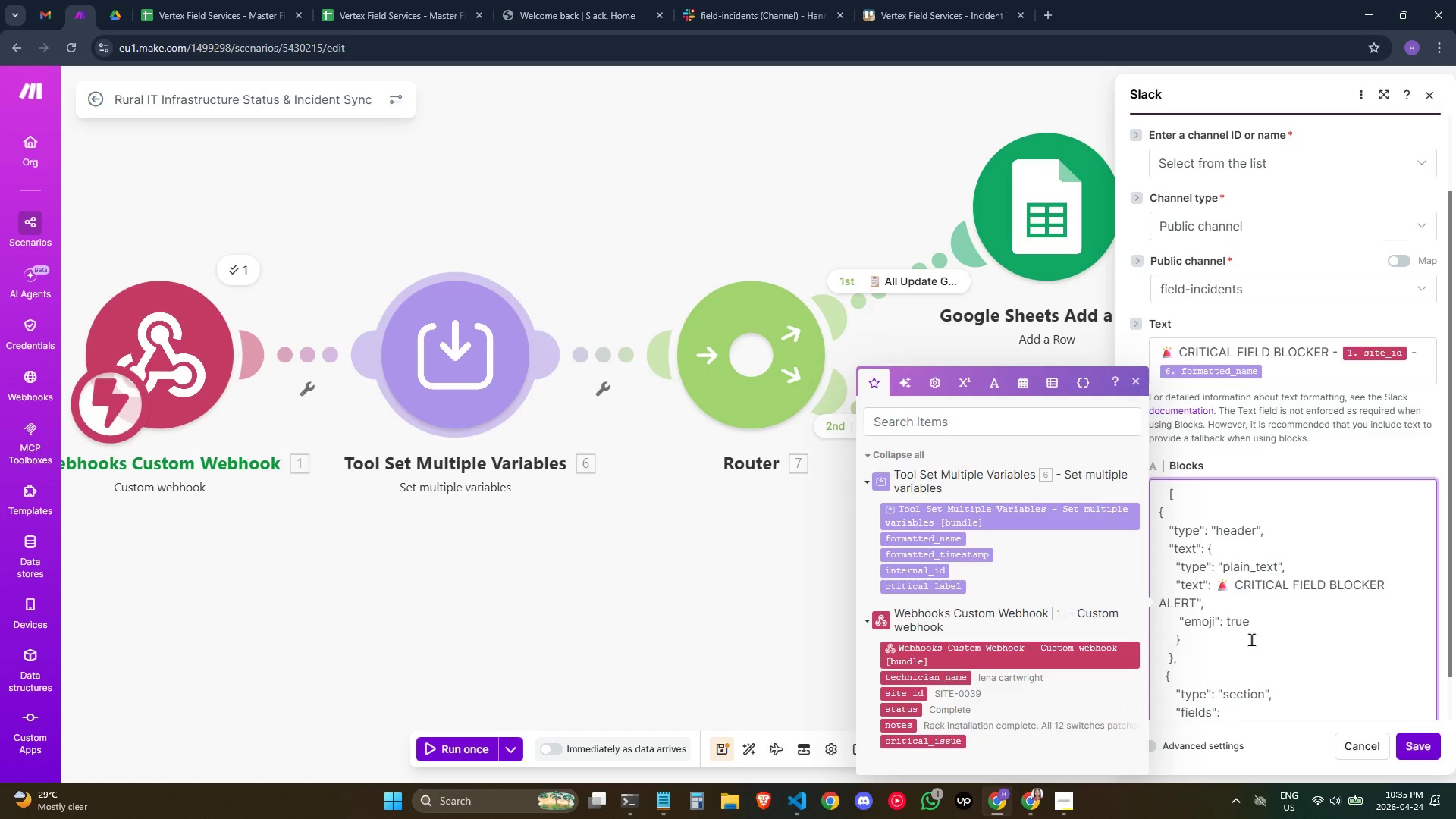 
key(Backspace)
 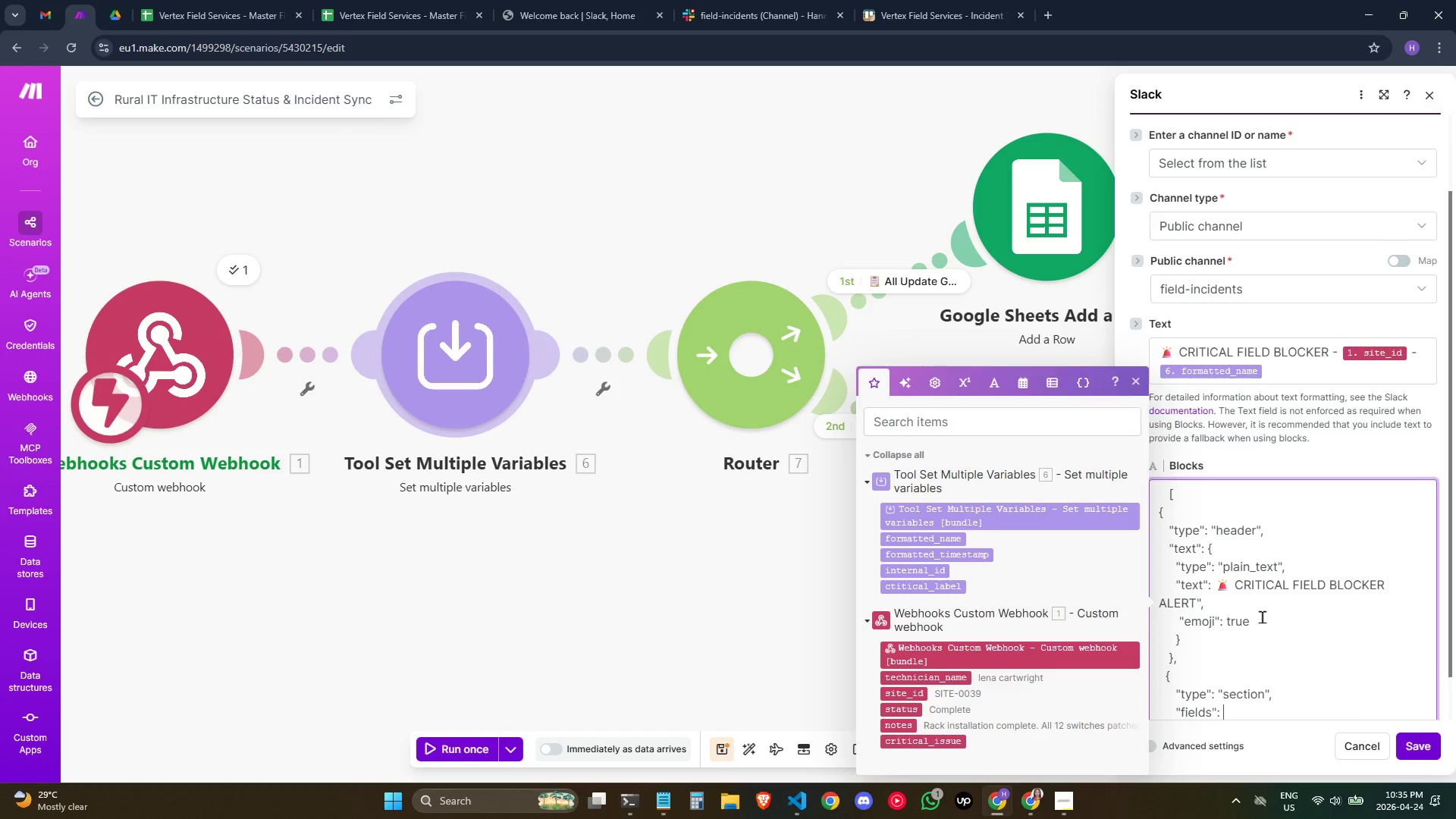 
key(Space)
 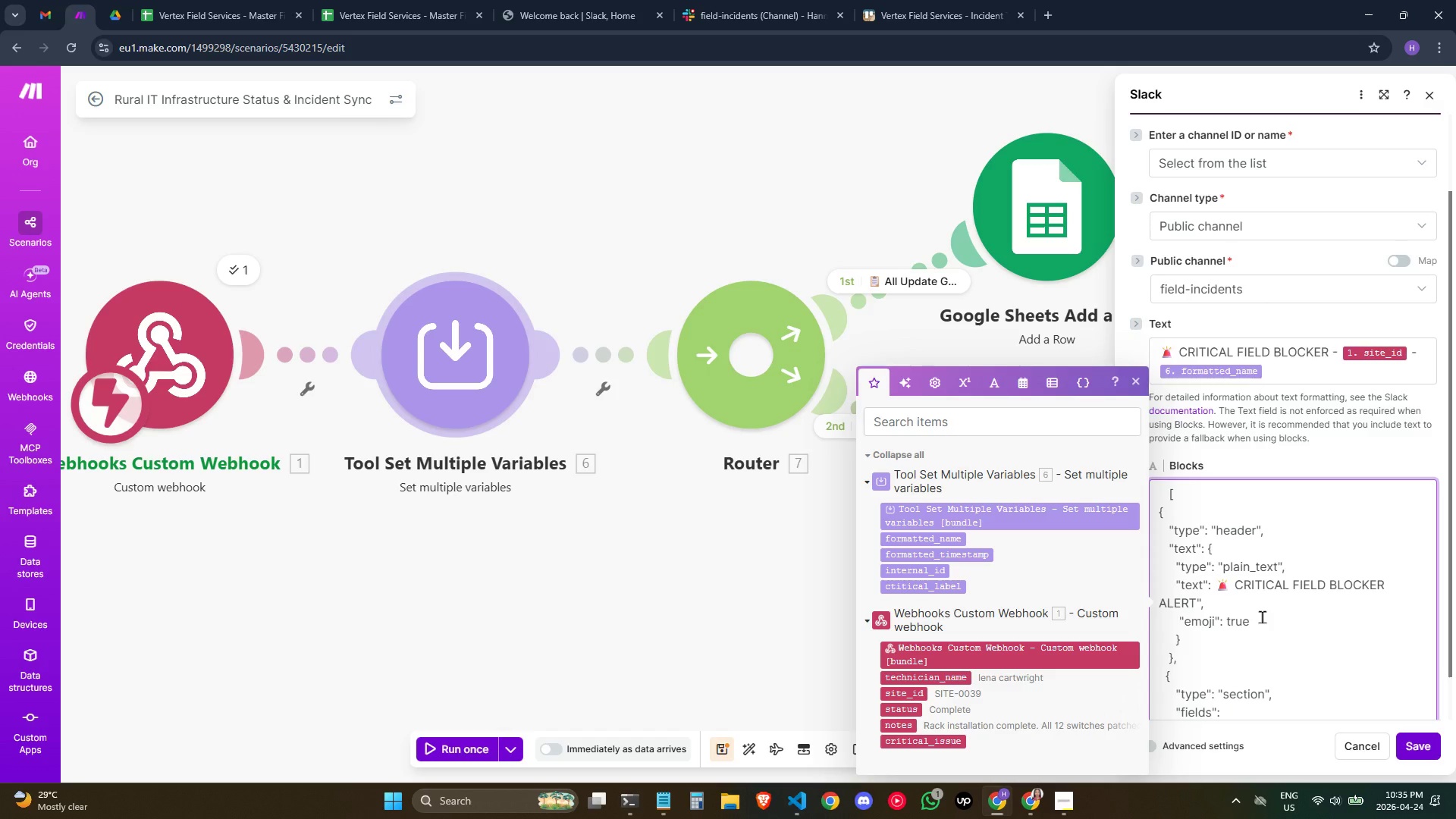 
key(Shift+BracketLeft)
 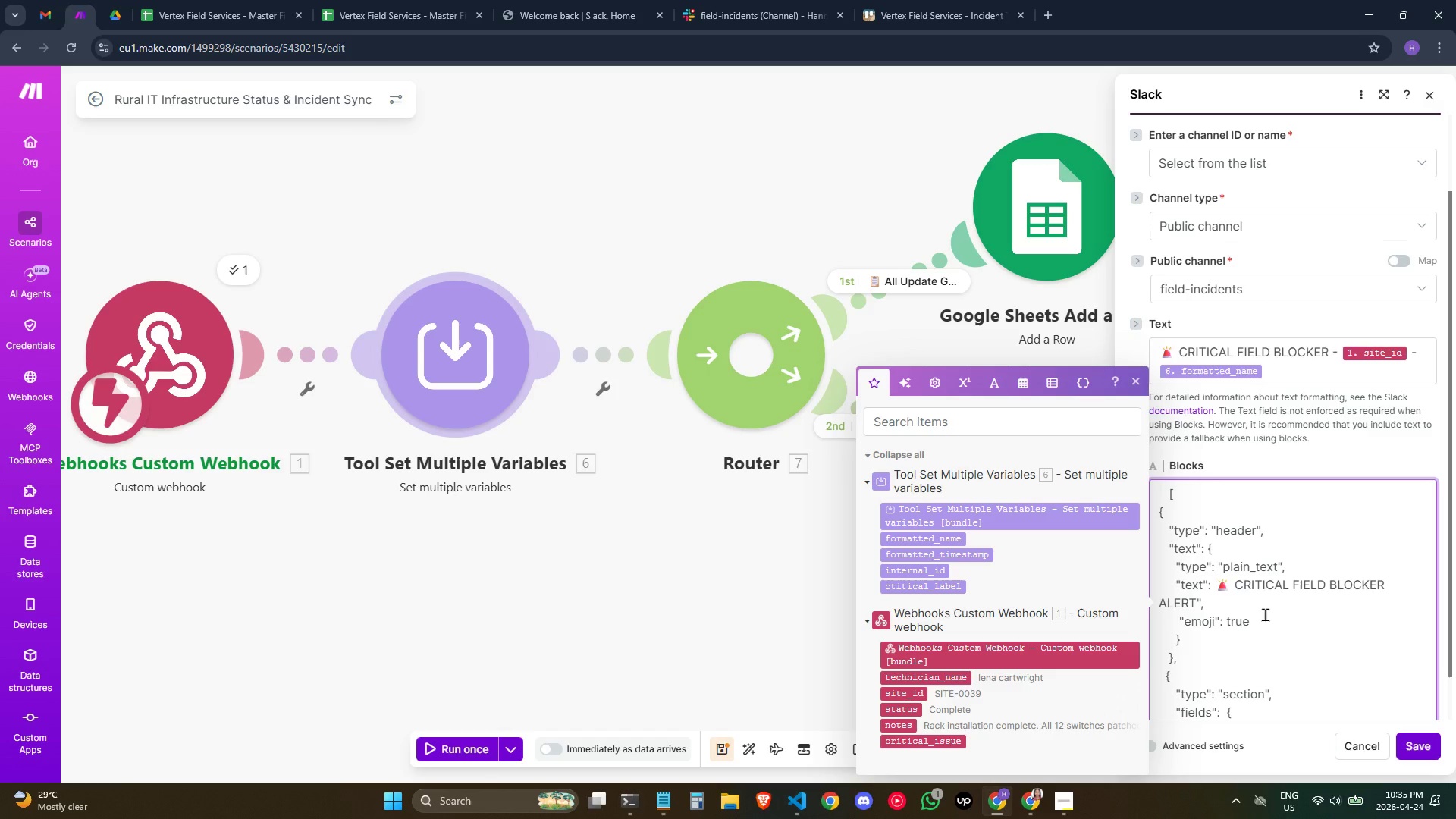 
key(Backspace)
 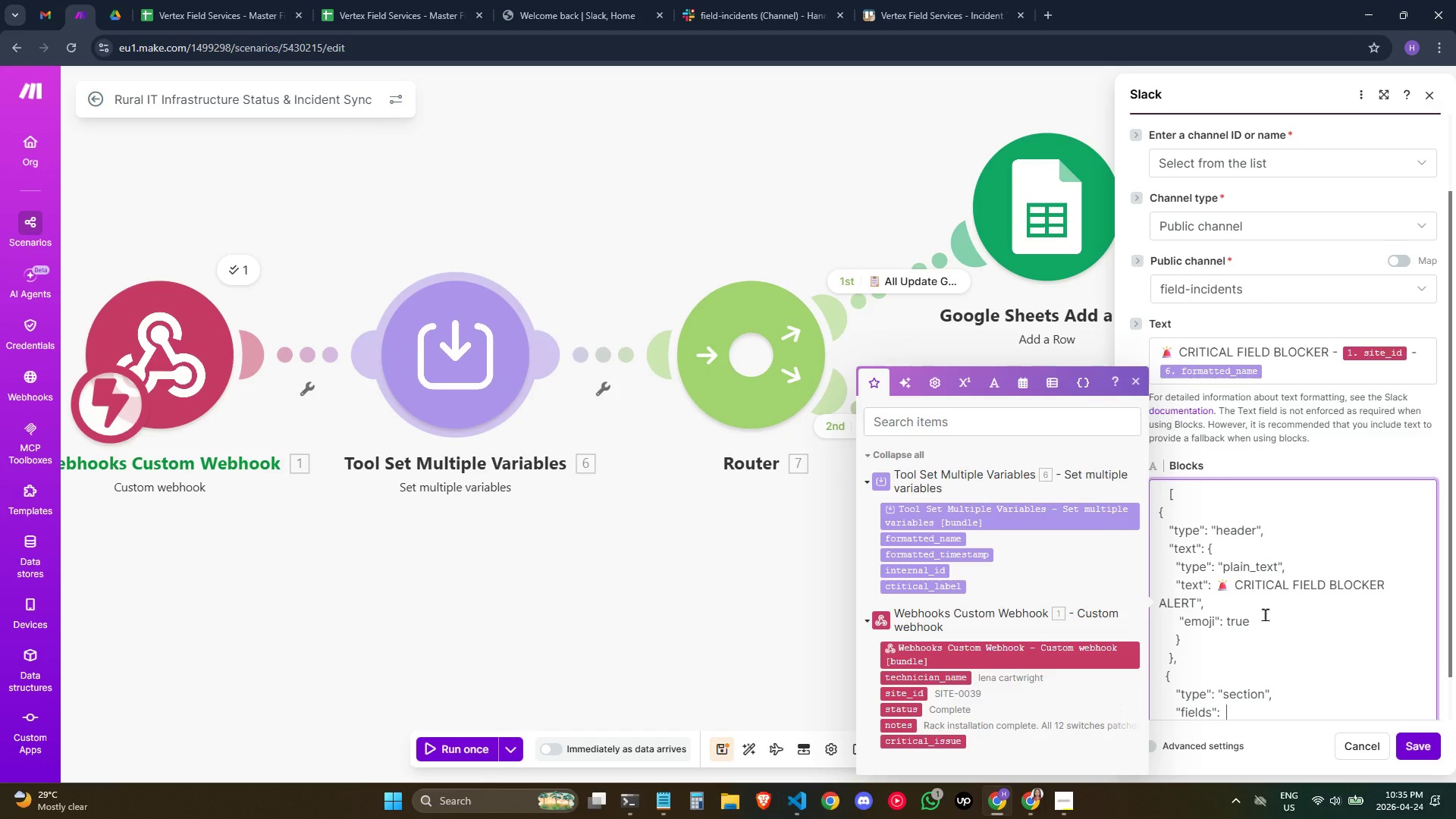 
key(BracketLeft)
 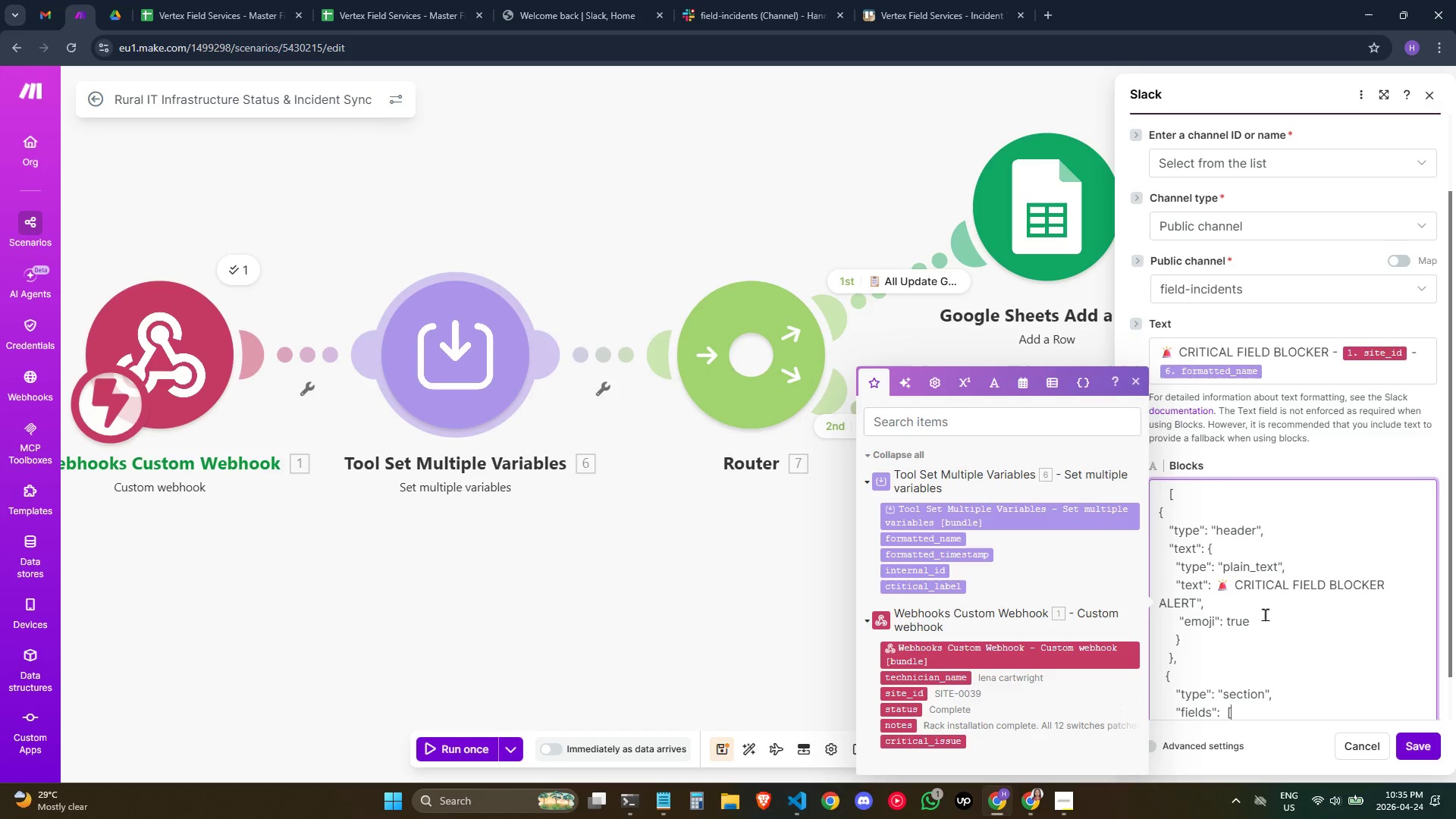 
key(Enter)
 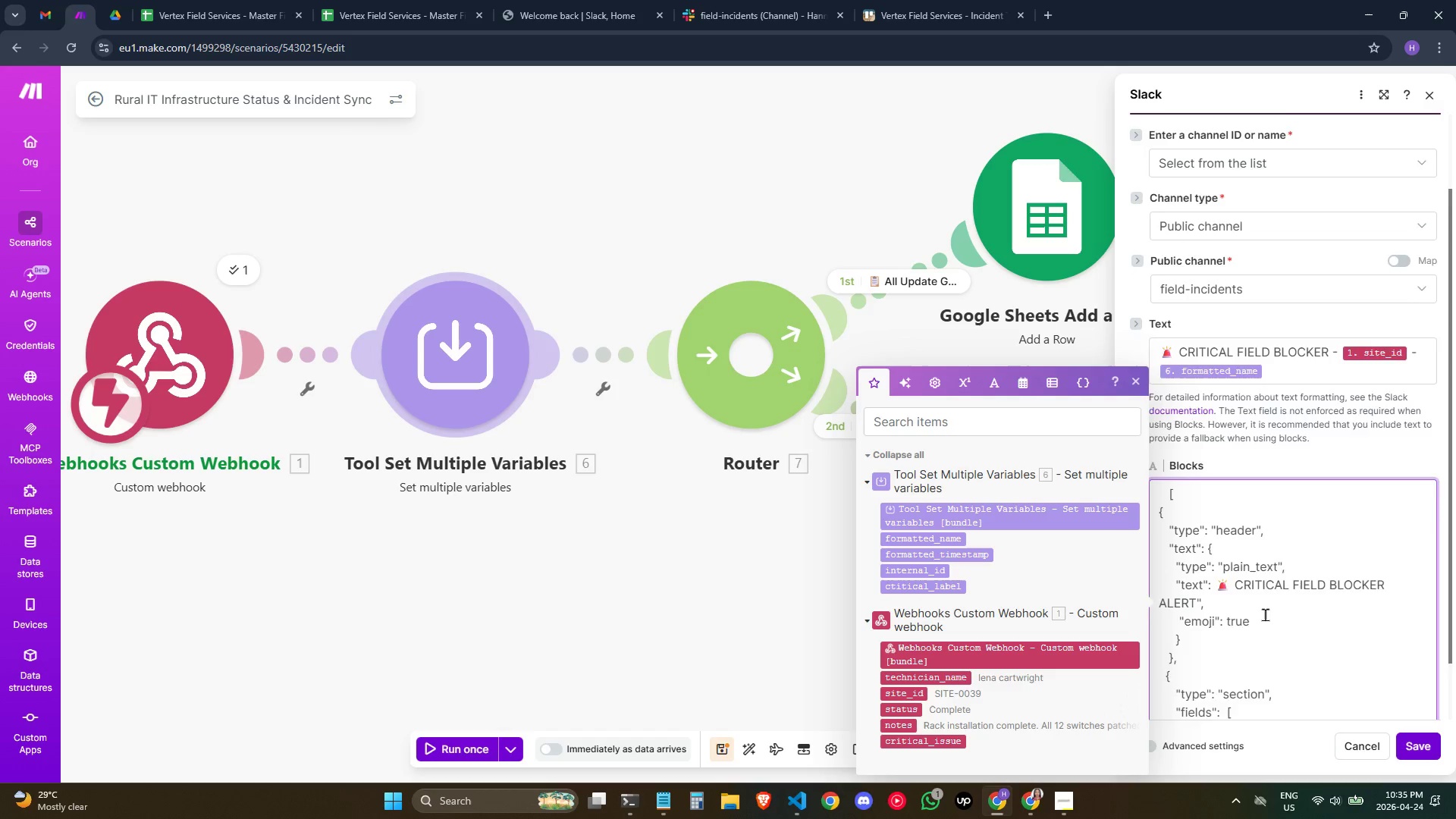 
hold_key(key=Space, duration=0.73)
 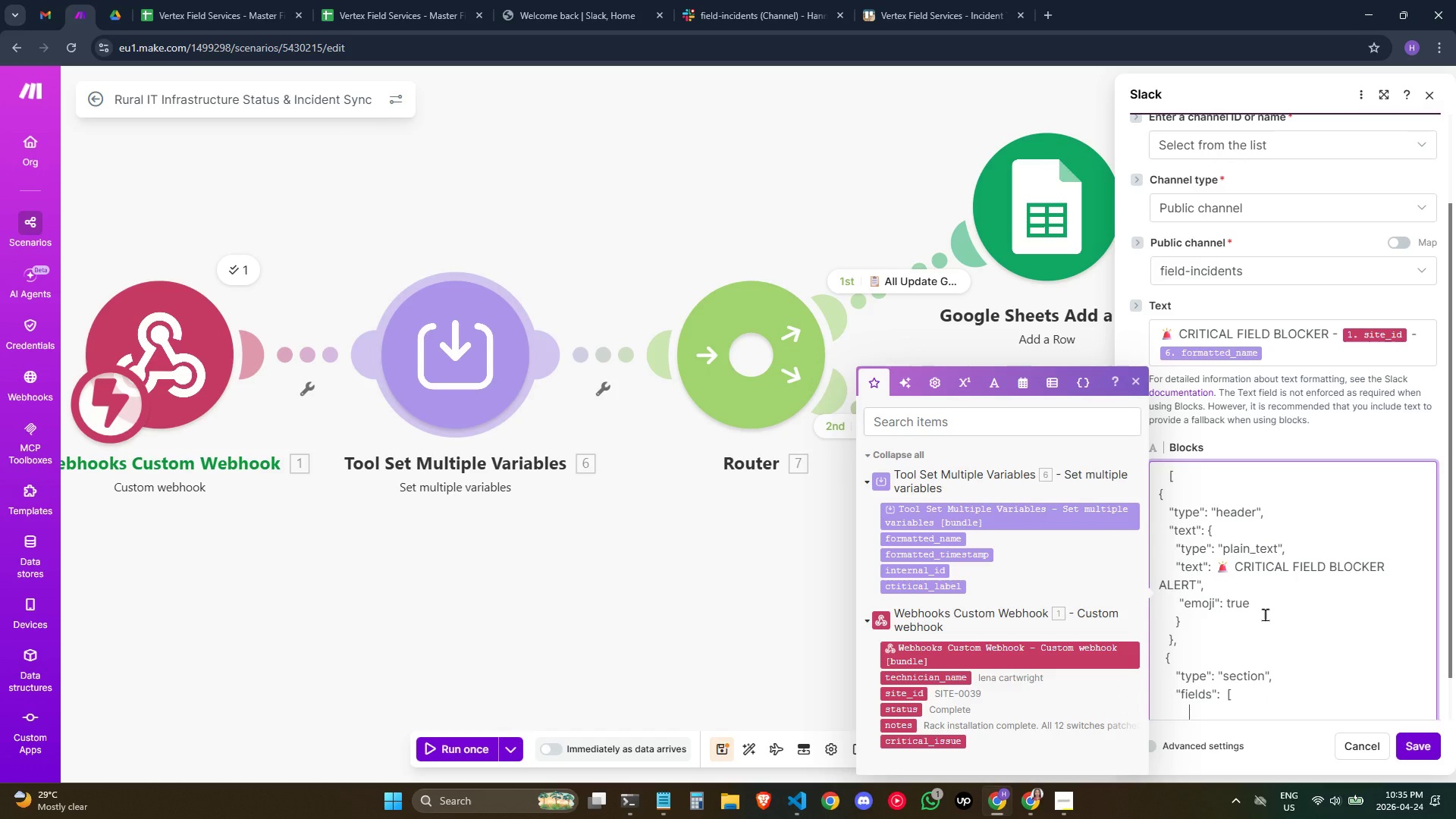 
key(Space)
 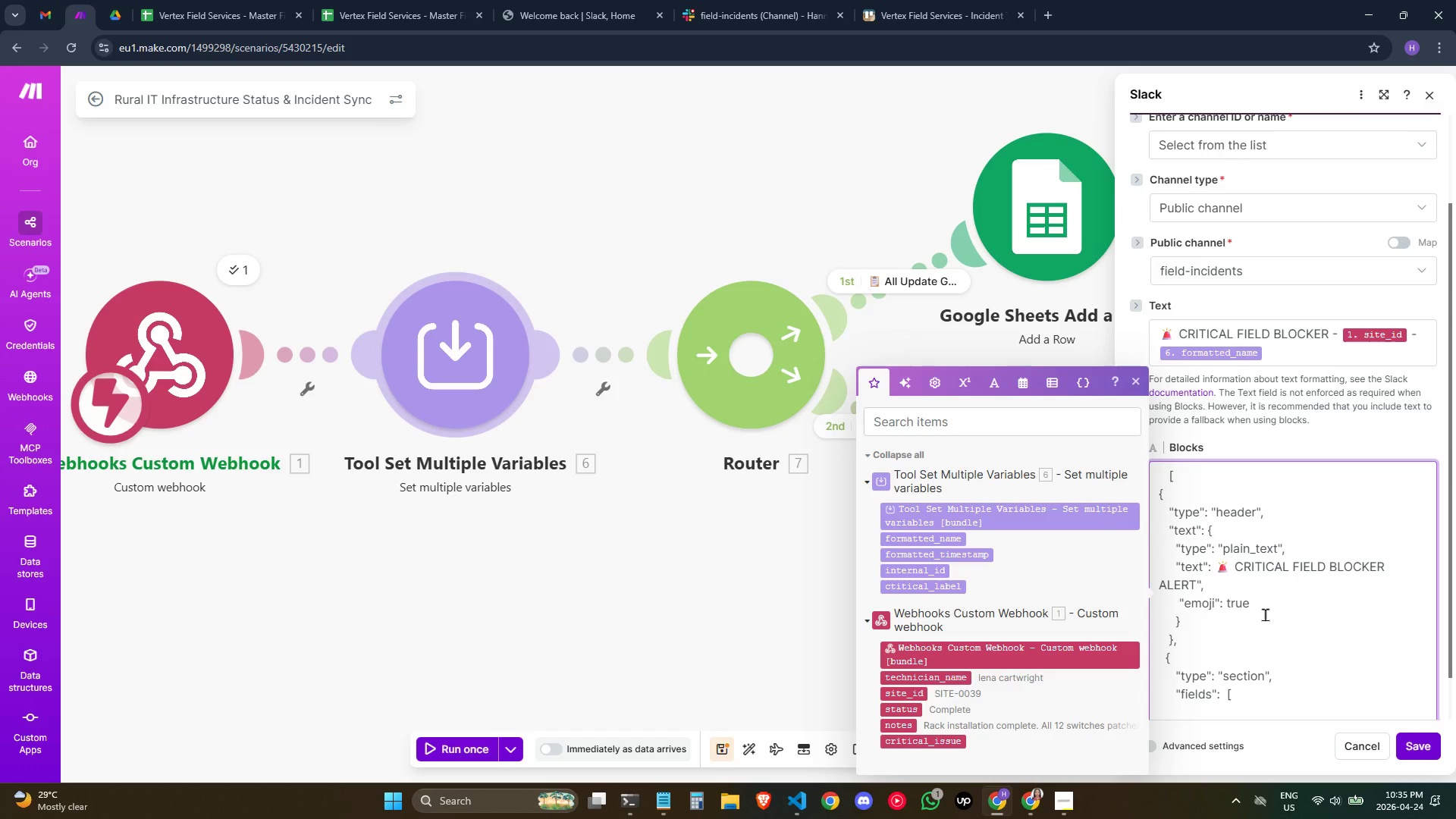 
key(Shift+BracketLeft)
 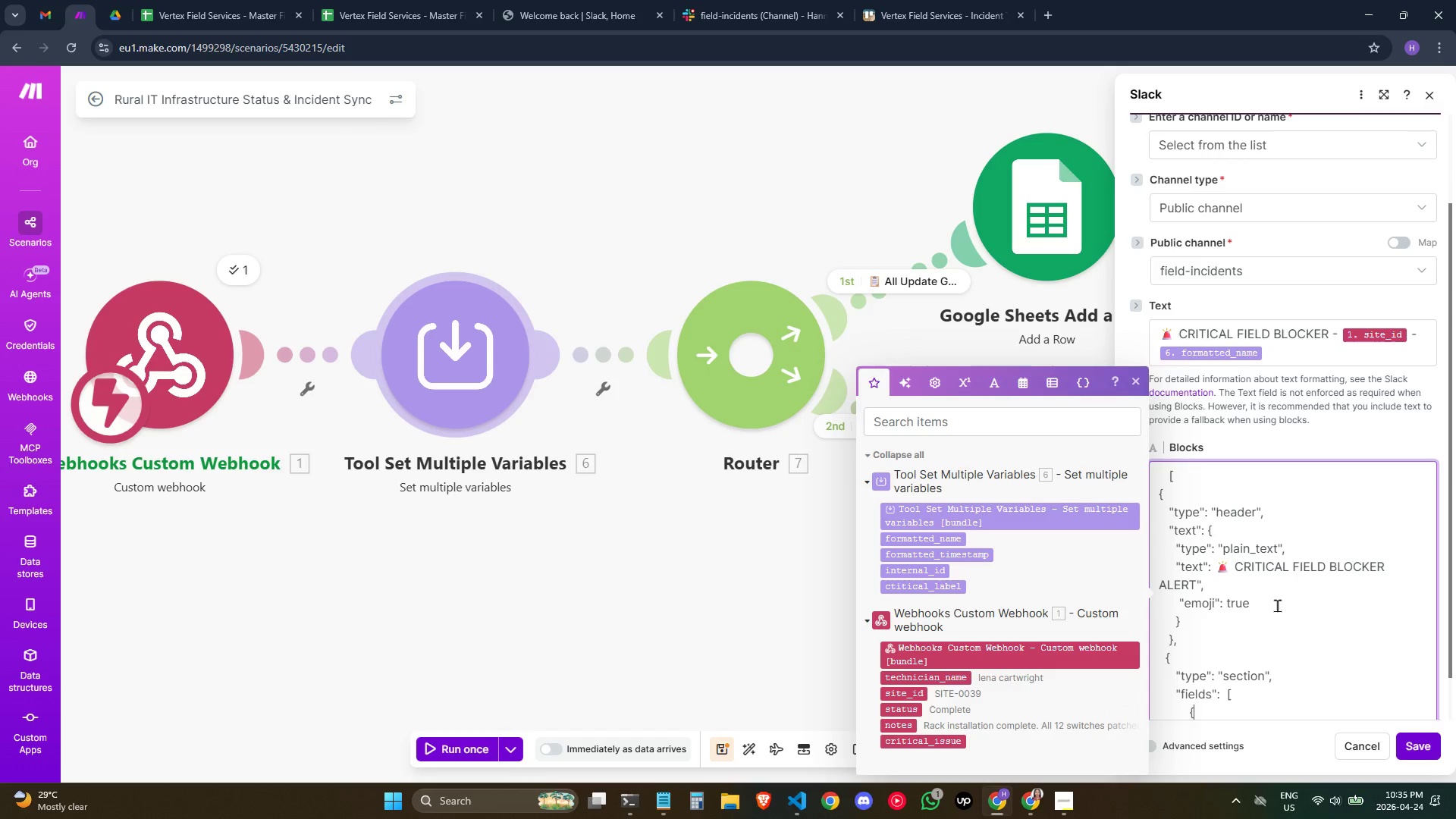 
key(Enter)
 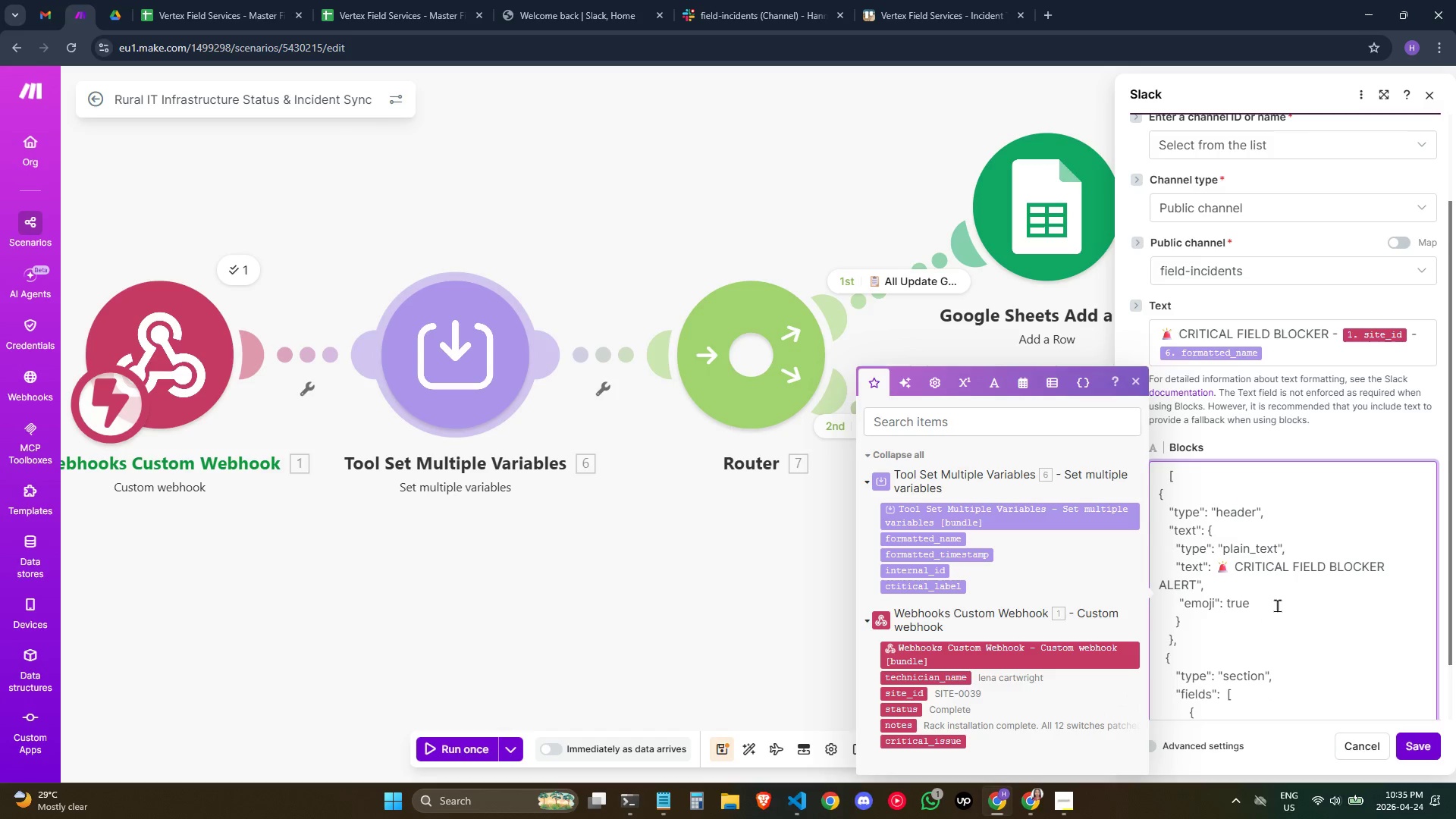 
hold_key(key=Space, duration=0.81)
 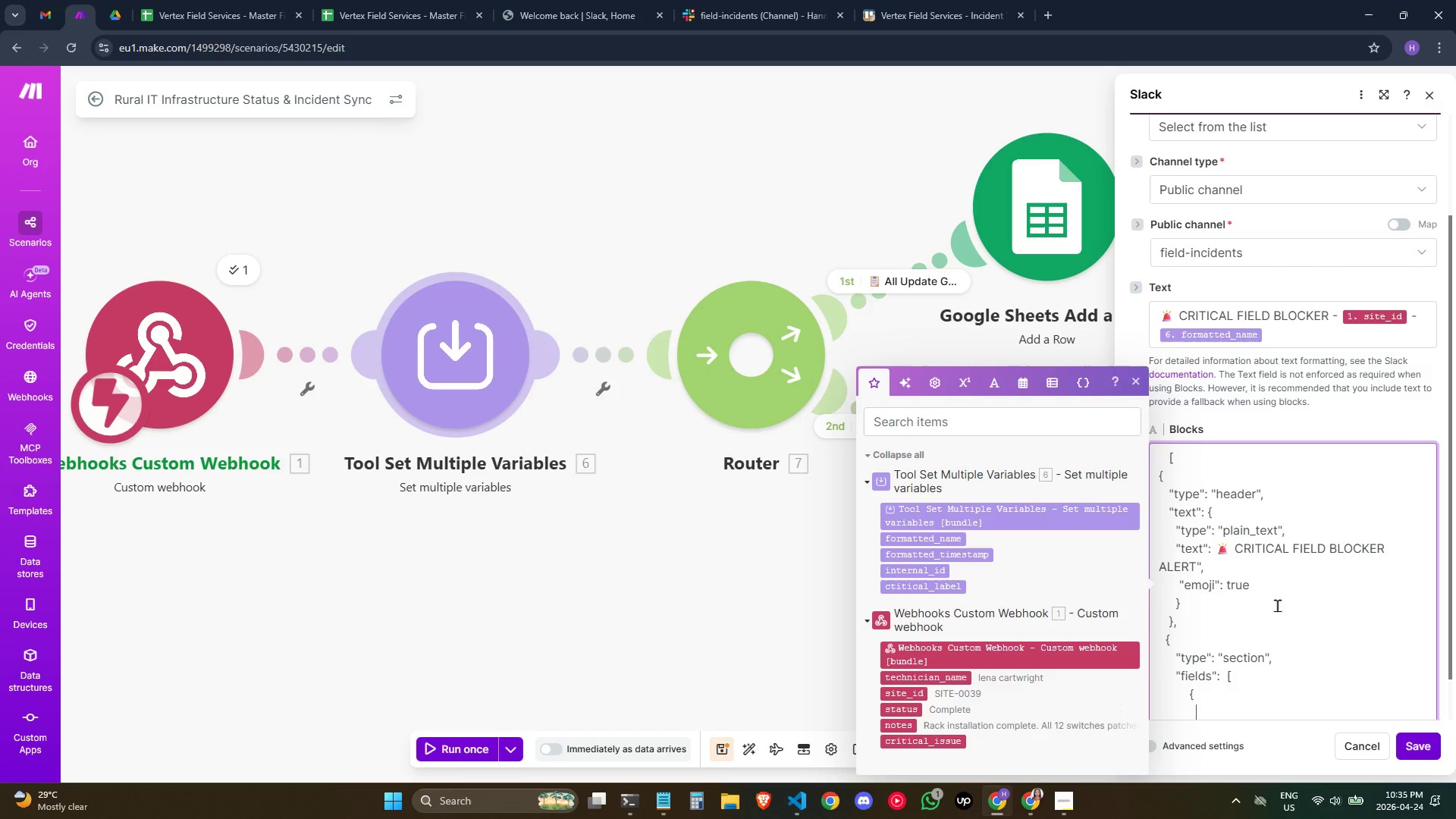 
key(Space)
 